 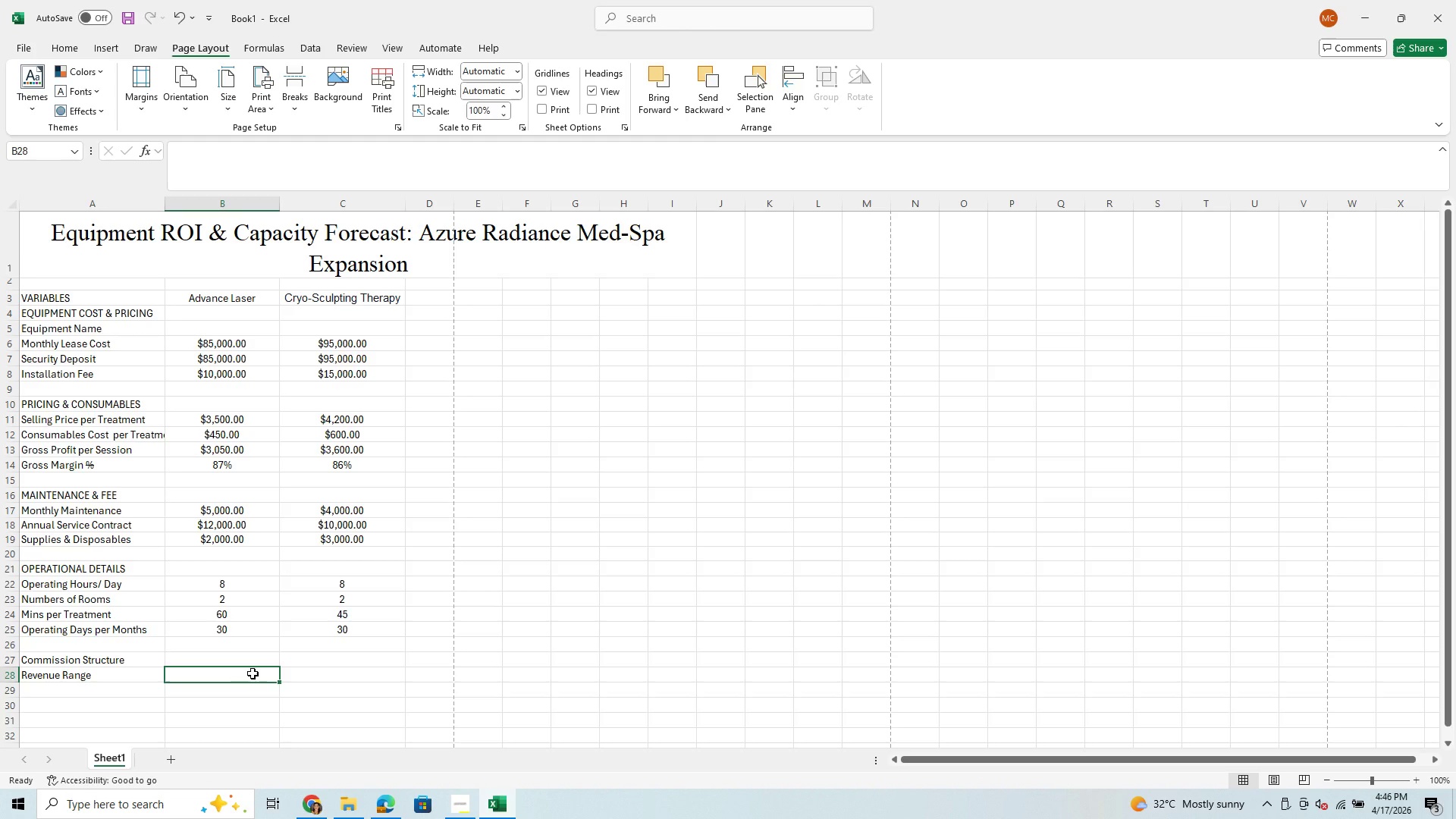 
type(Rate)
 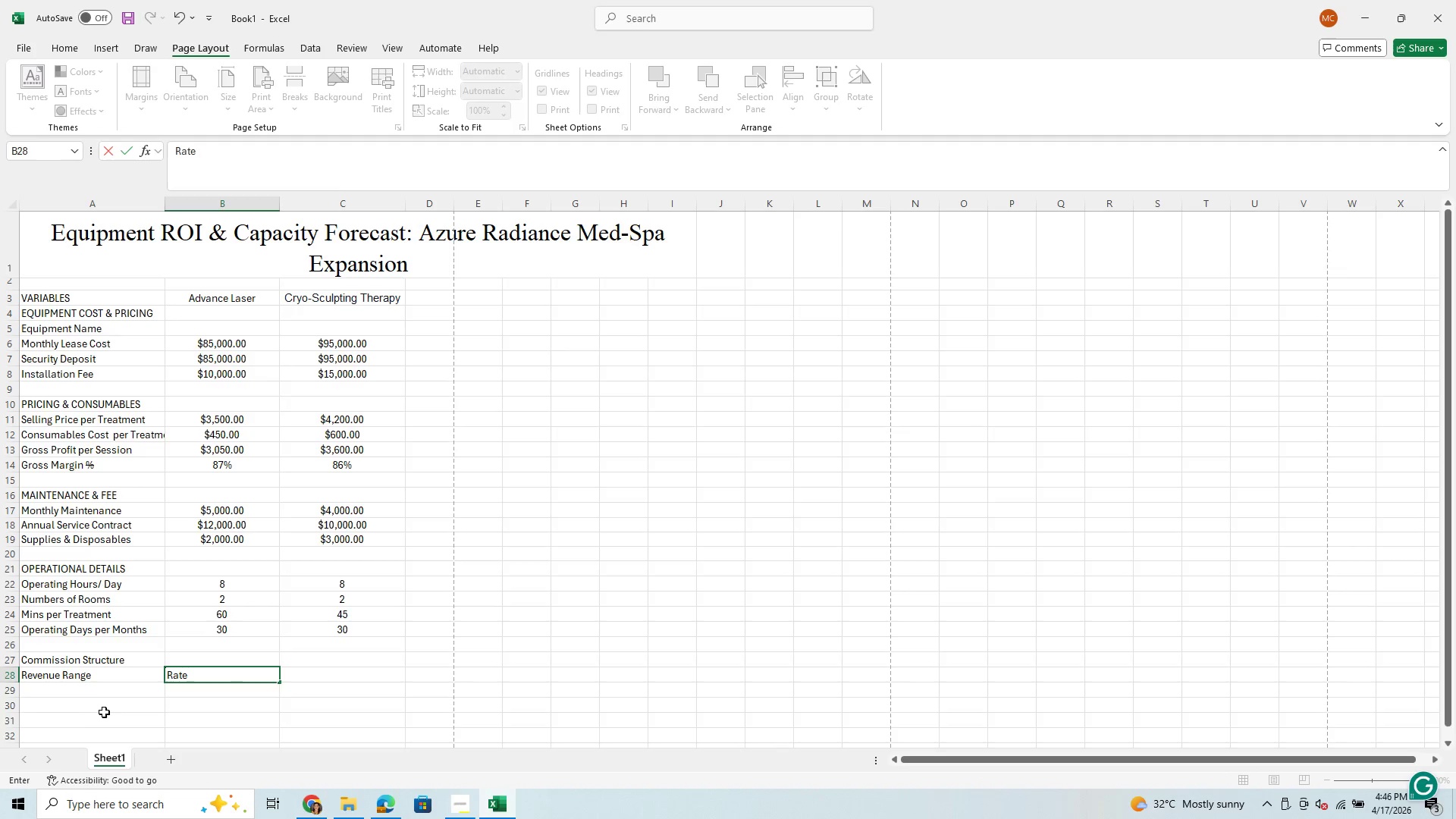 
left_click([104, 685])
 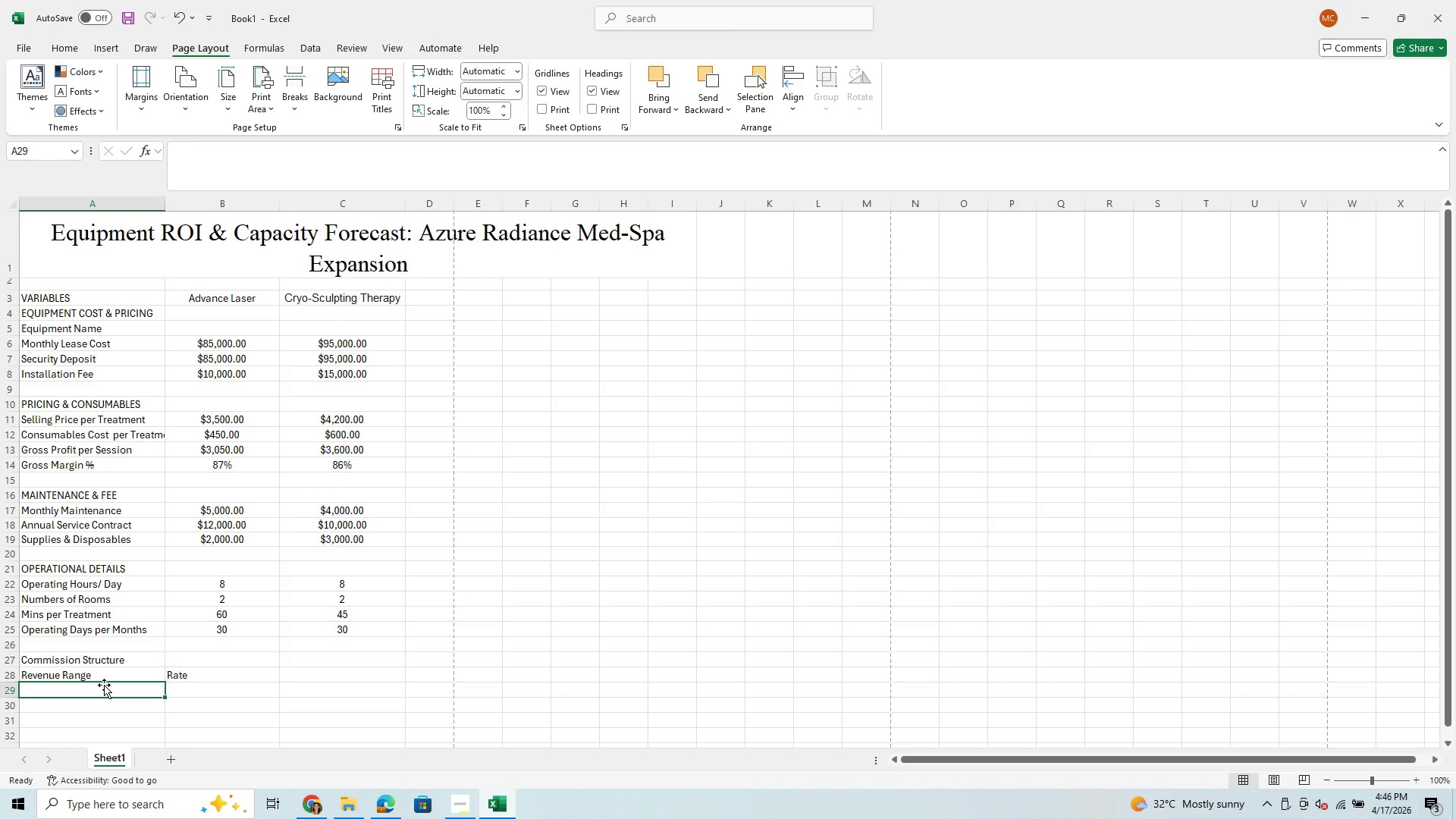 
type(Below )
 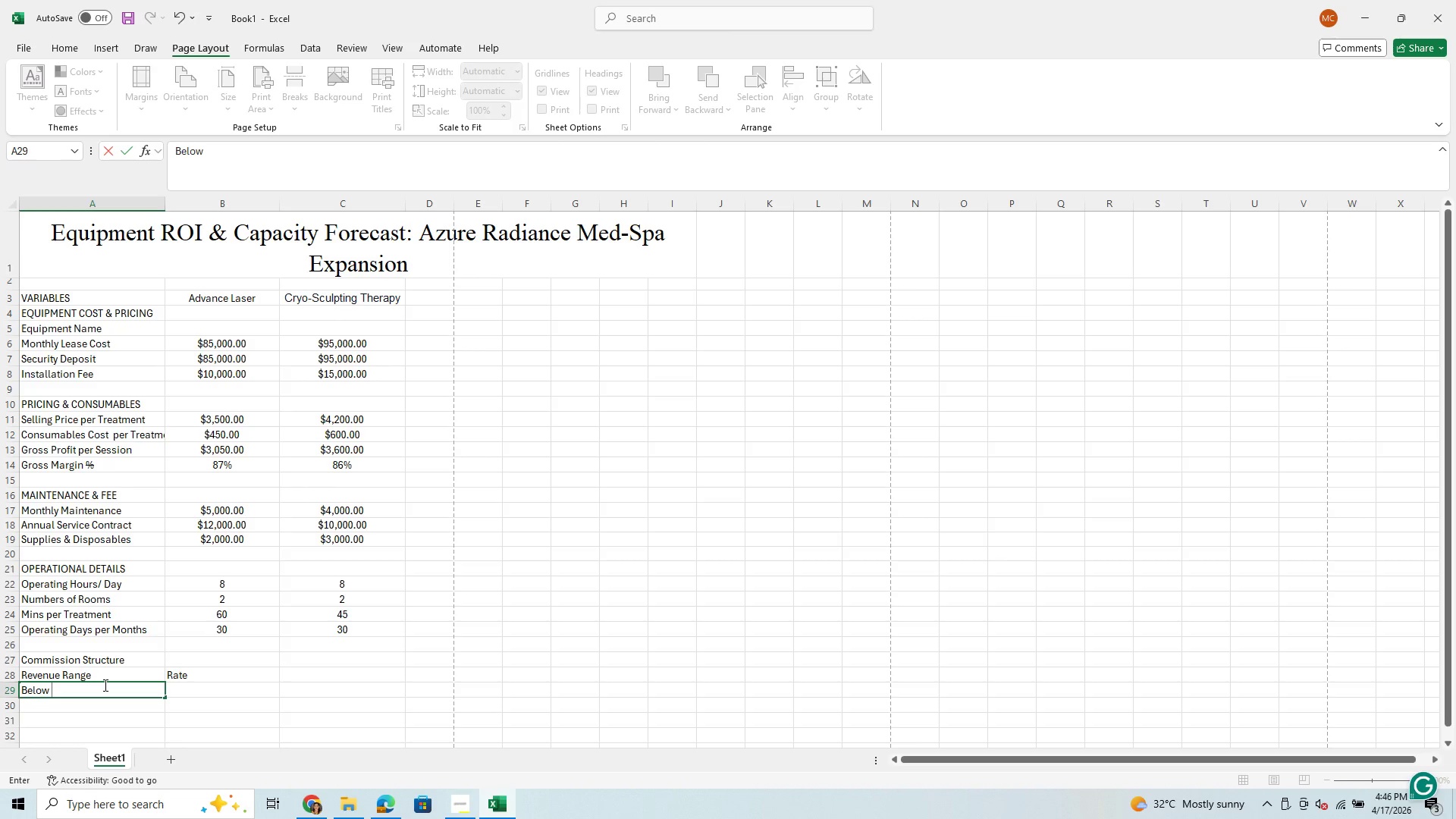 
type($500)
key(Backspace)
type(,000.00 )
 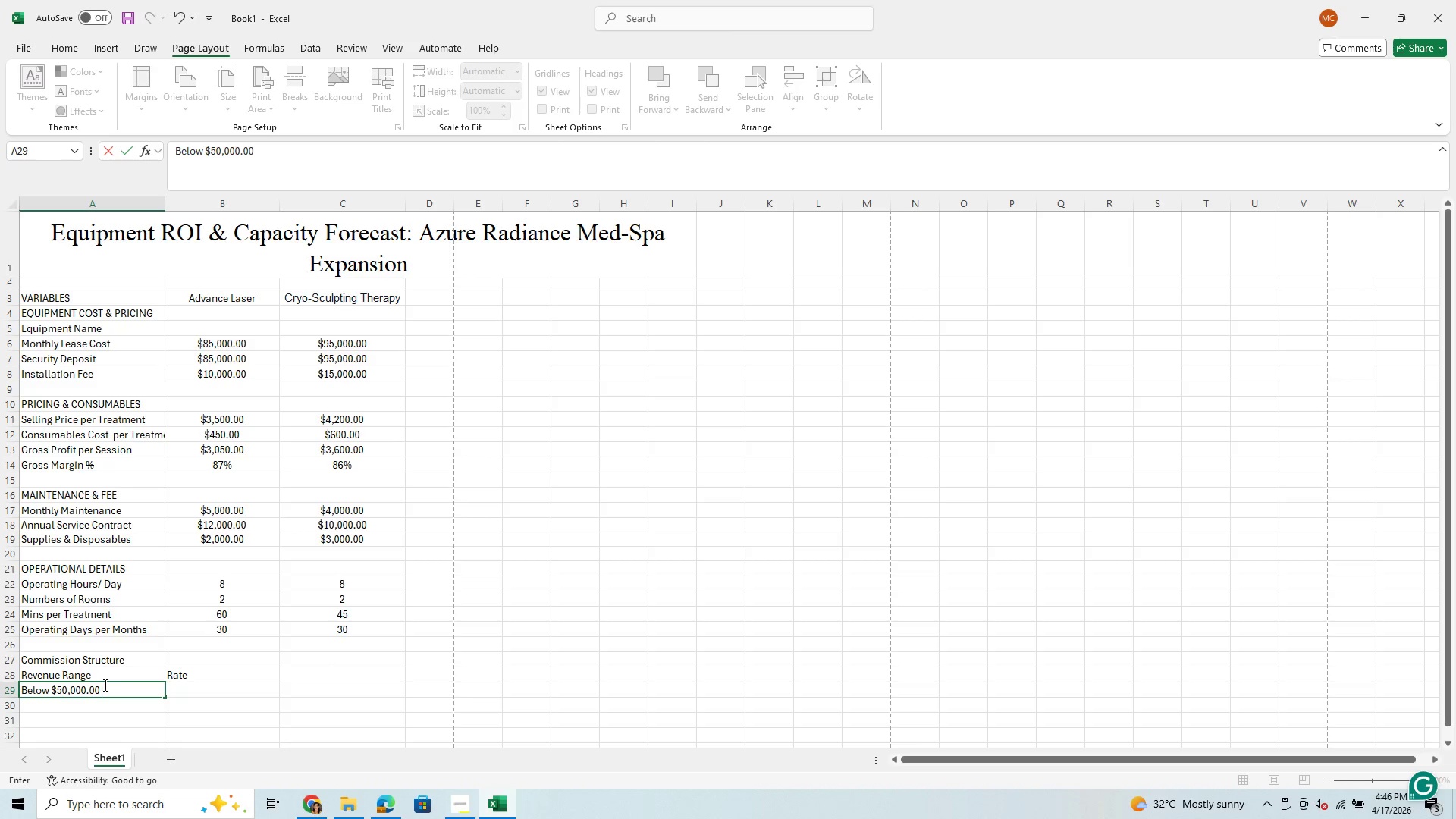 
wait(5.01)
 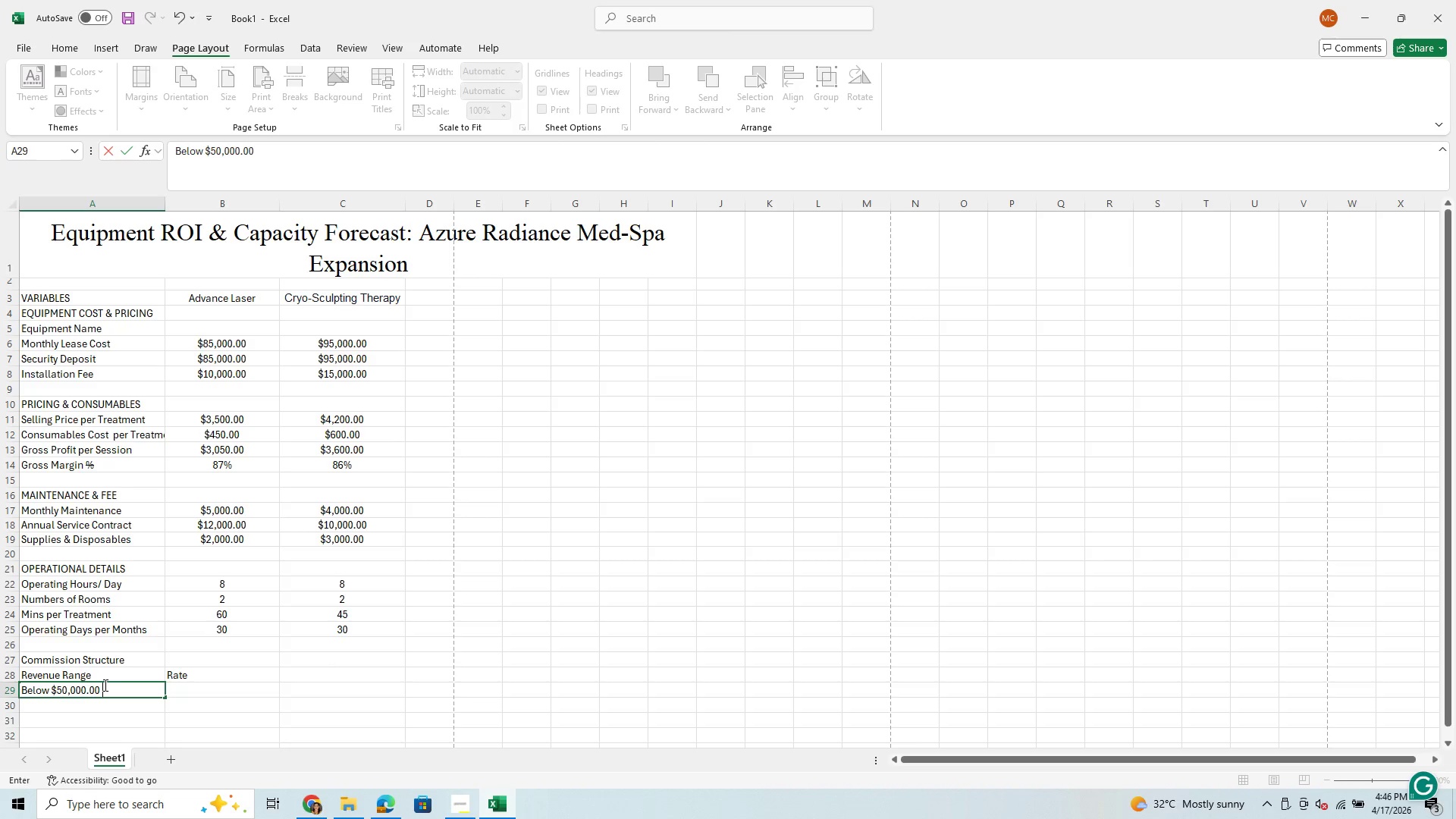 
left_click([193, 689])
 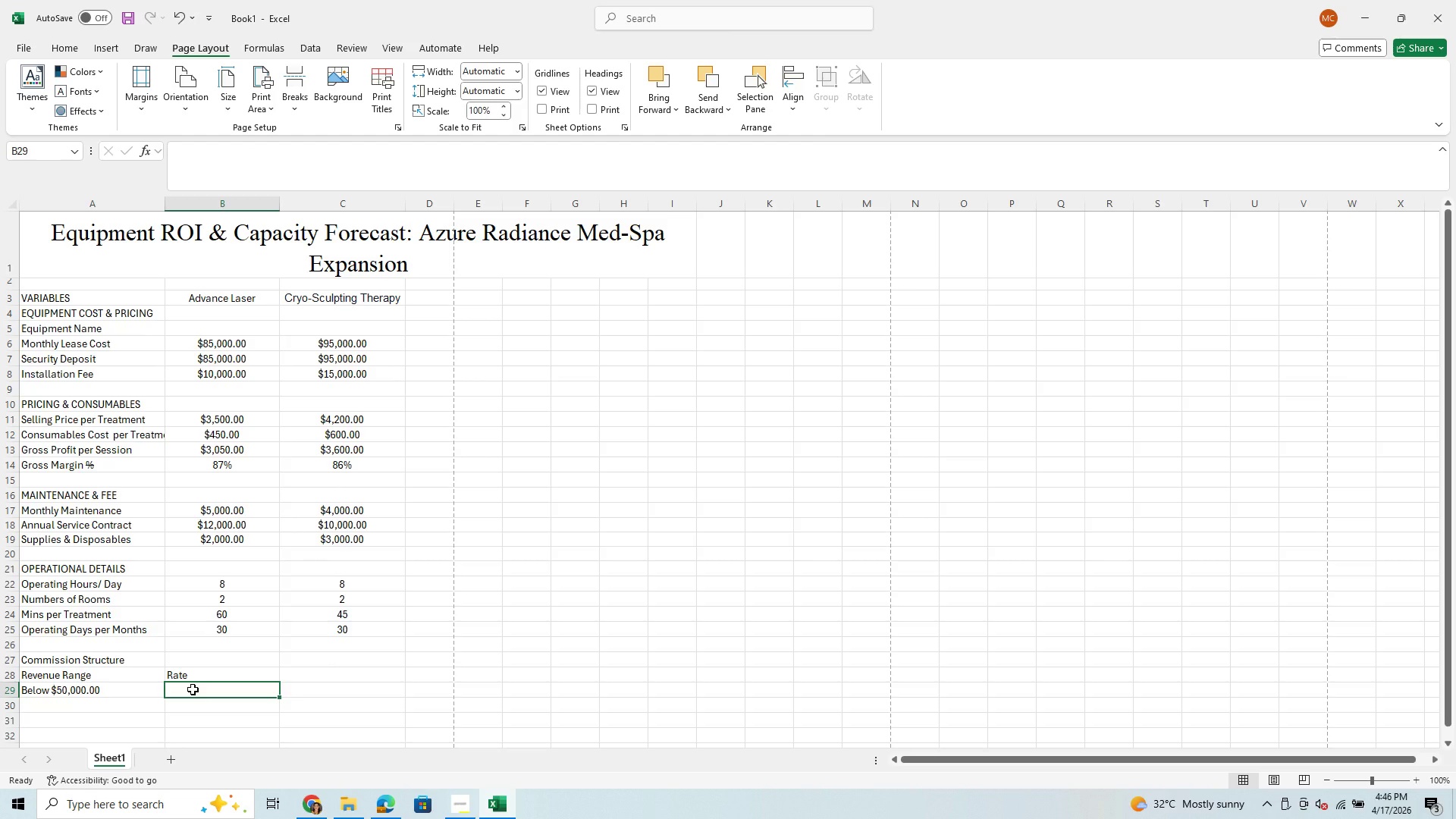 
type(10%)
 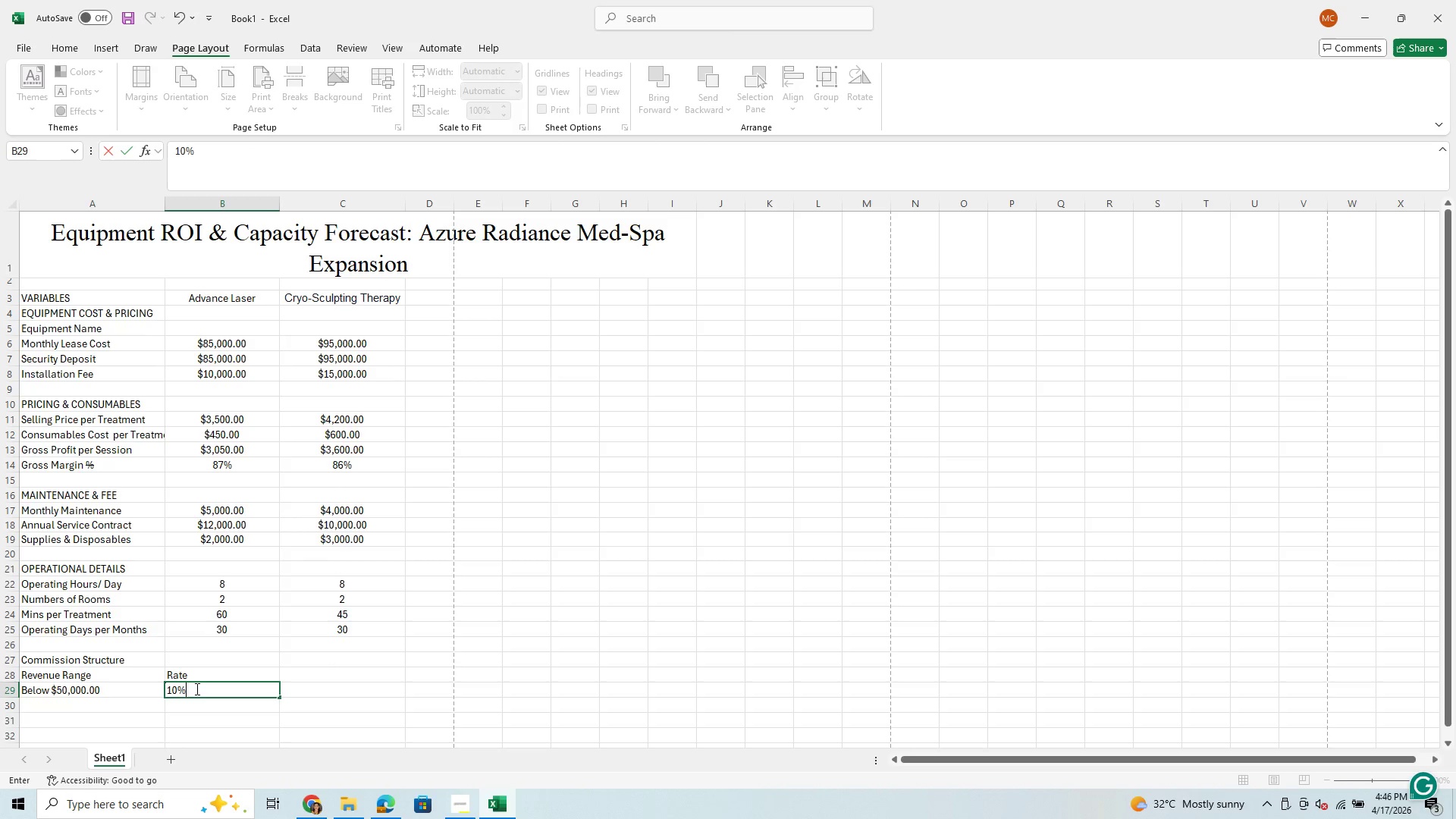 
left_click([83, 707])
 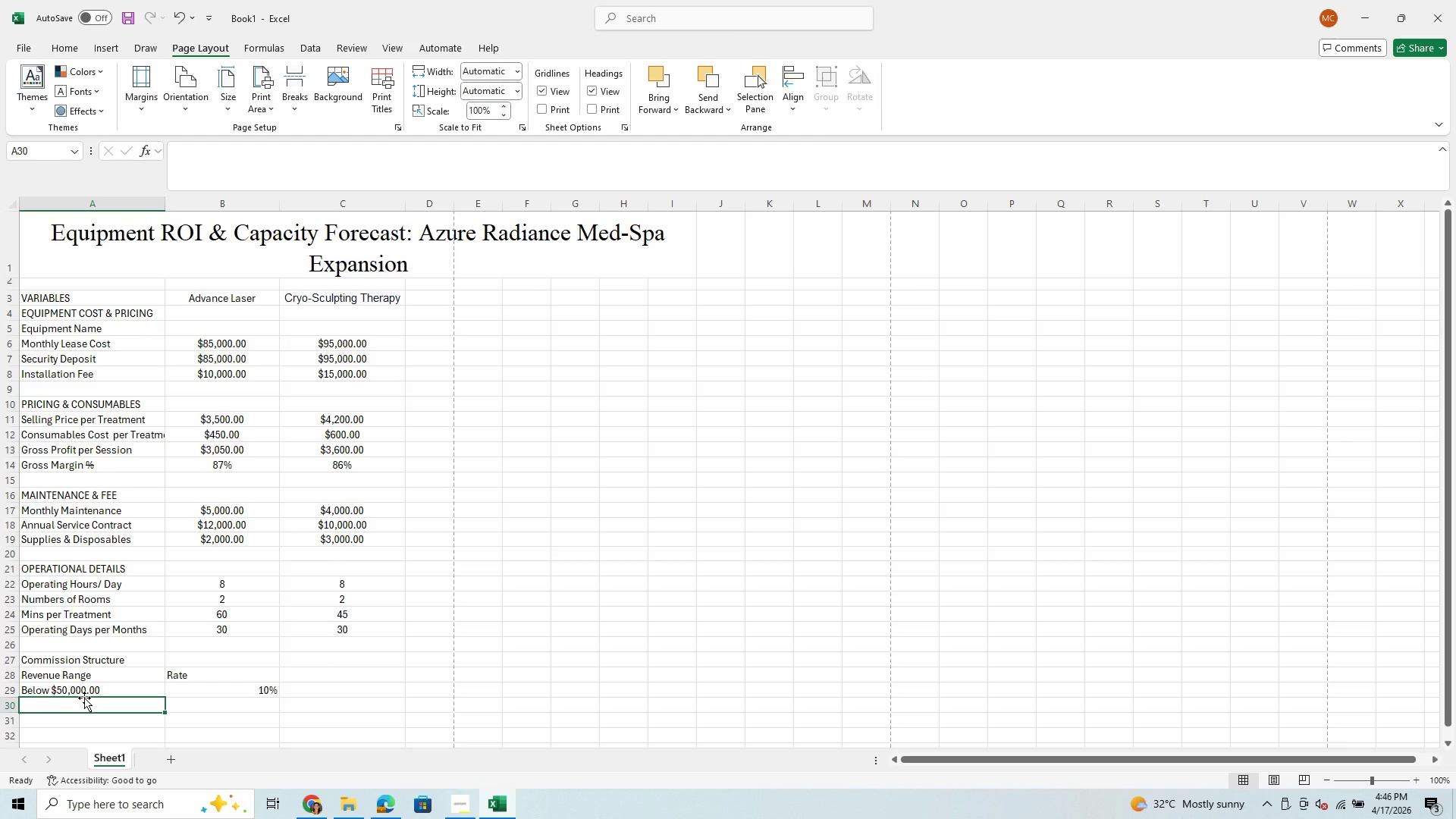 
wait(5.88)
 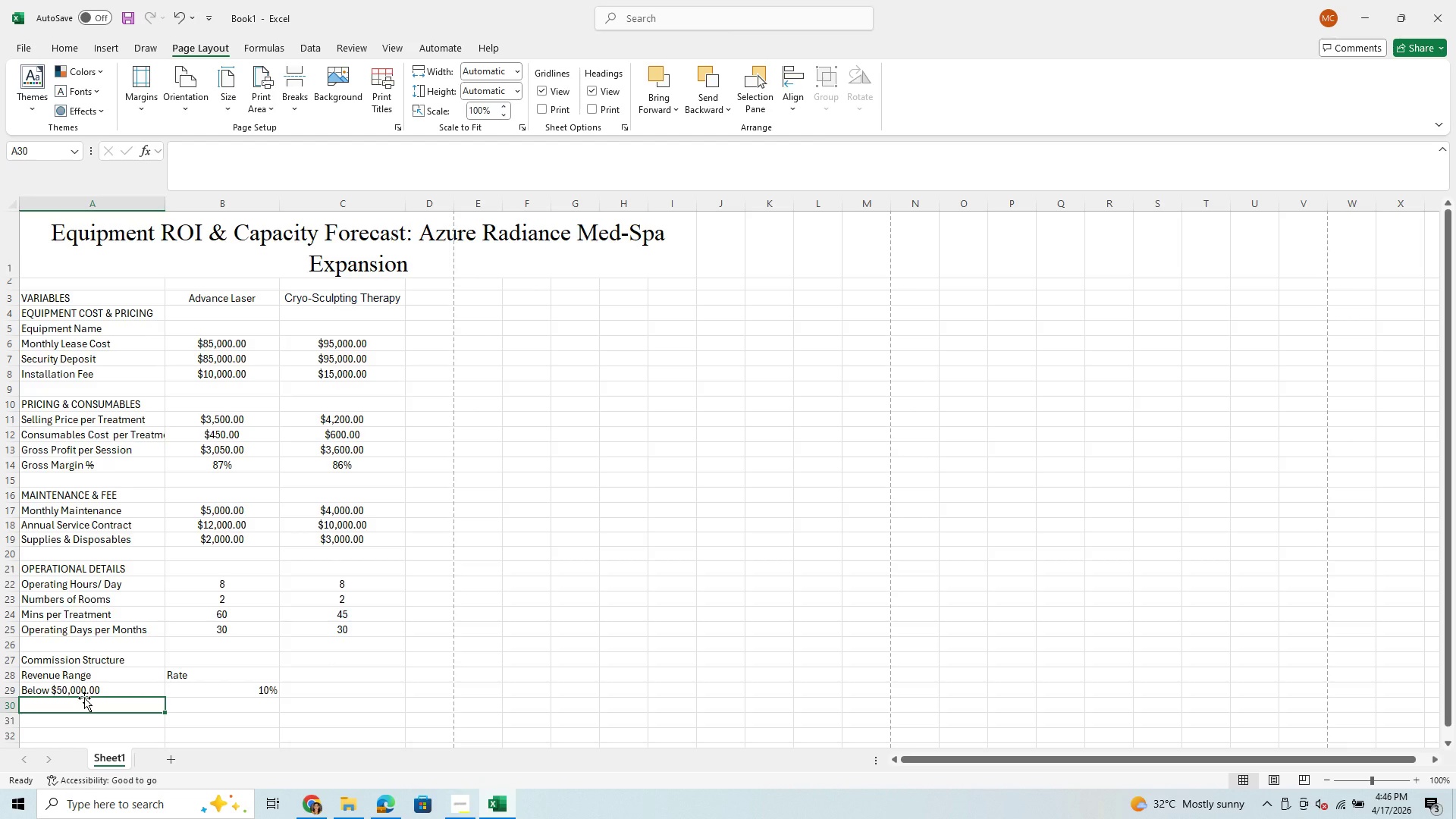 
type(50000-100000)
 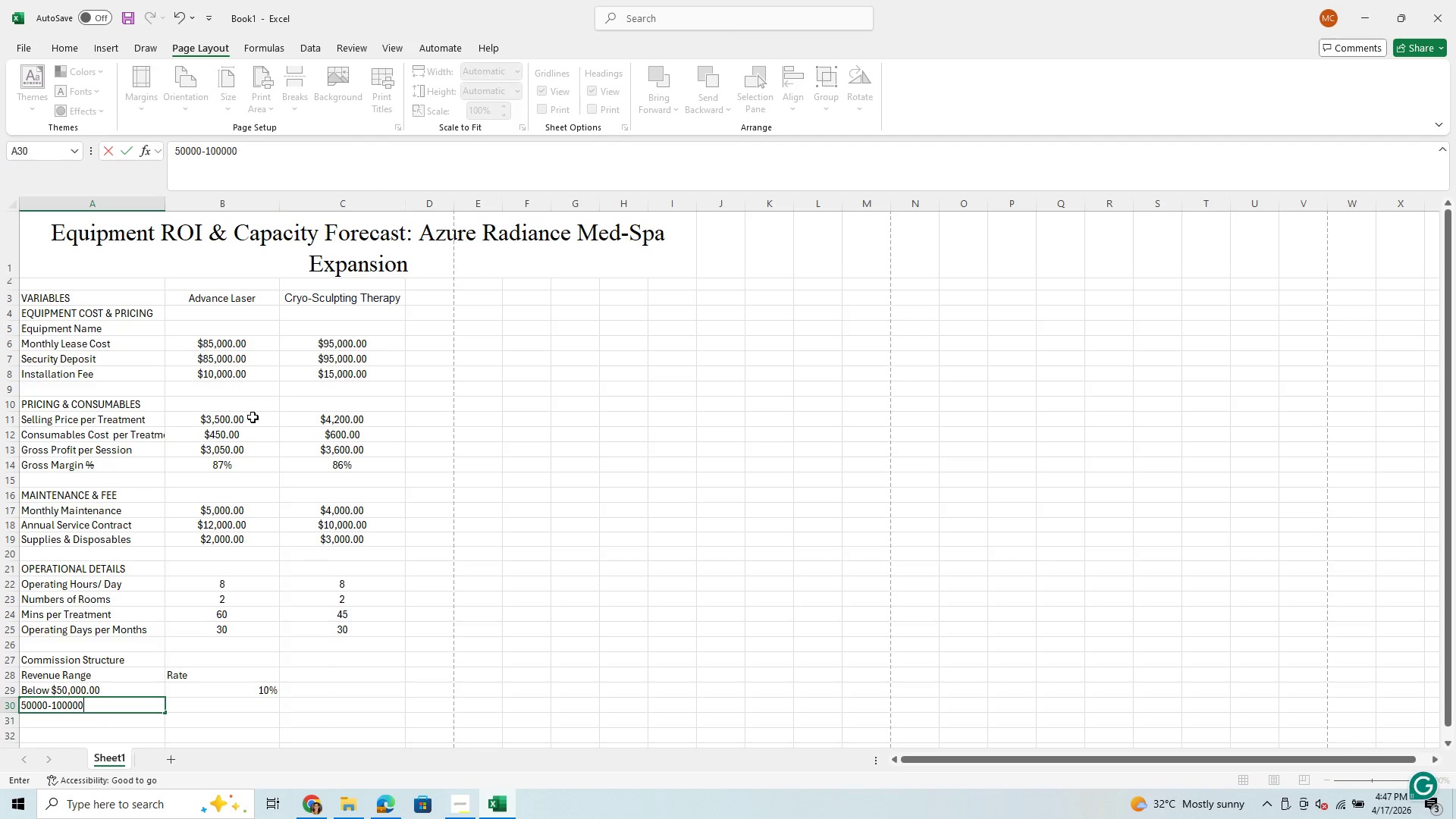 
left_click([129, 723])
 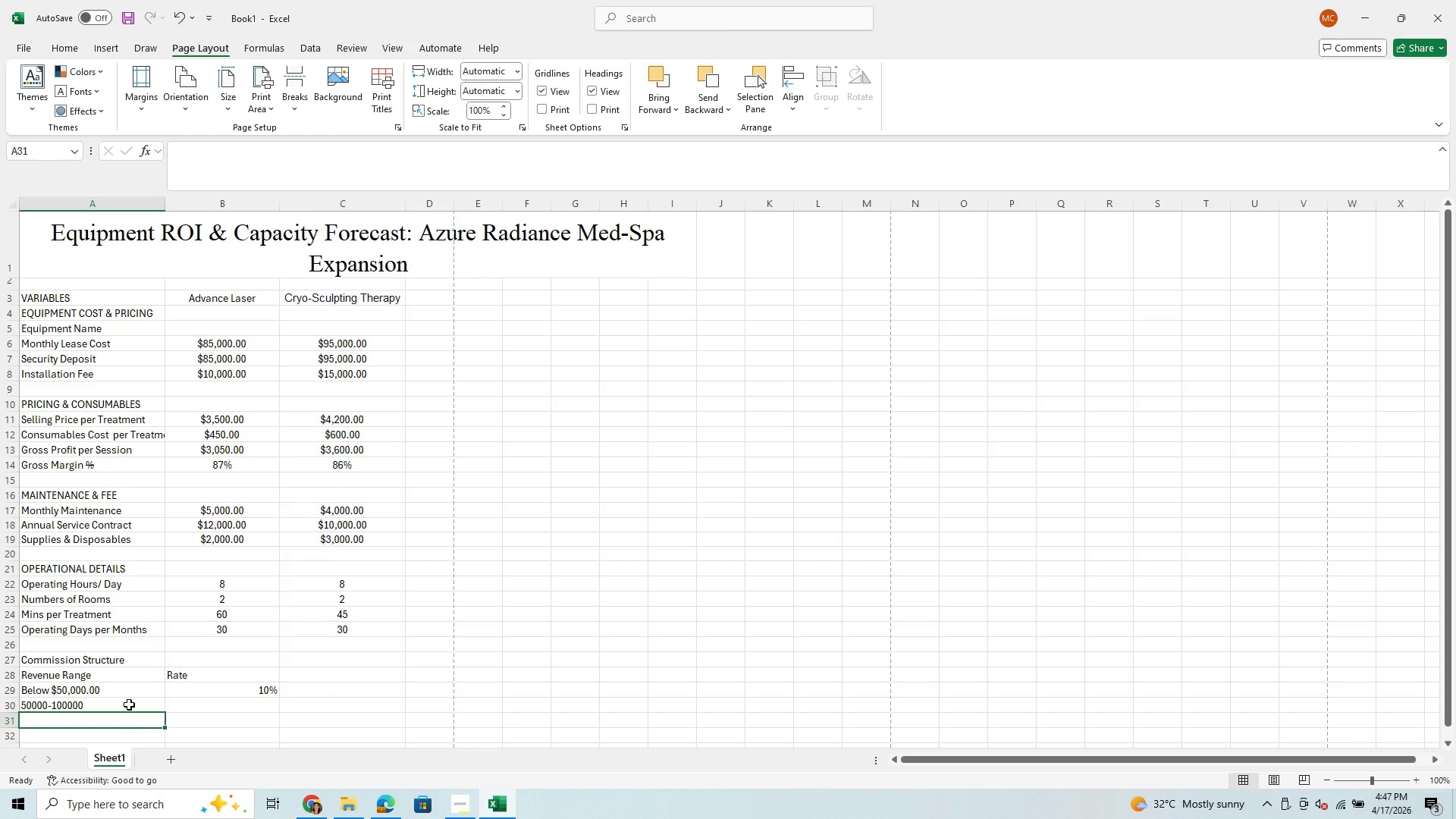 
left_click([129, 704])
 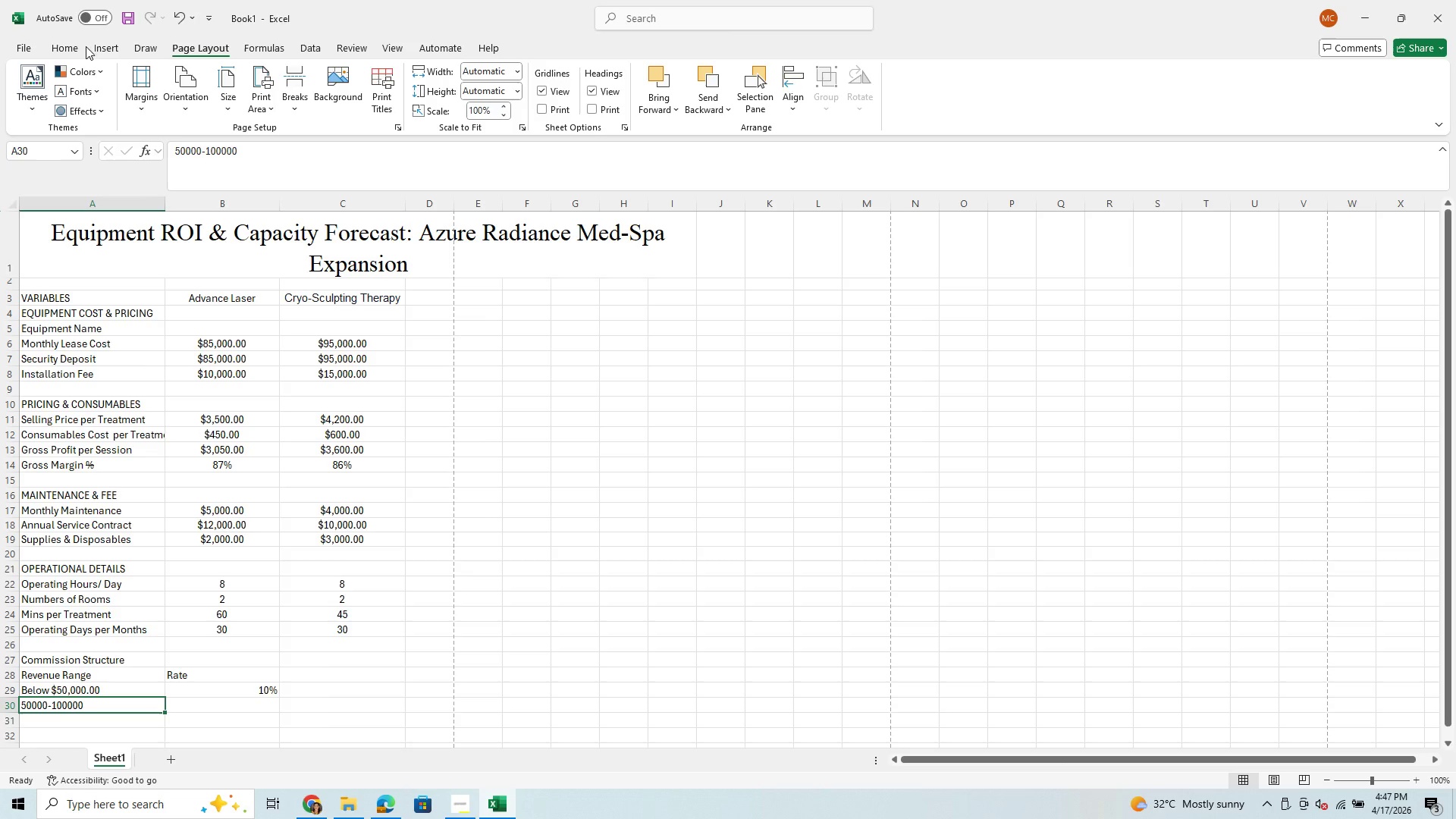 
left_click([48, 42])
 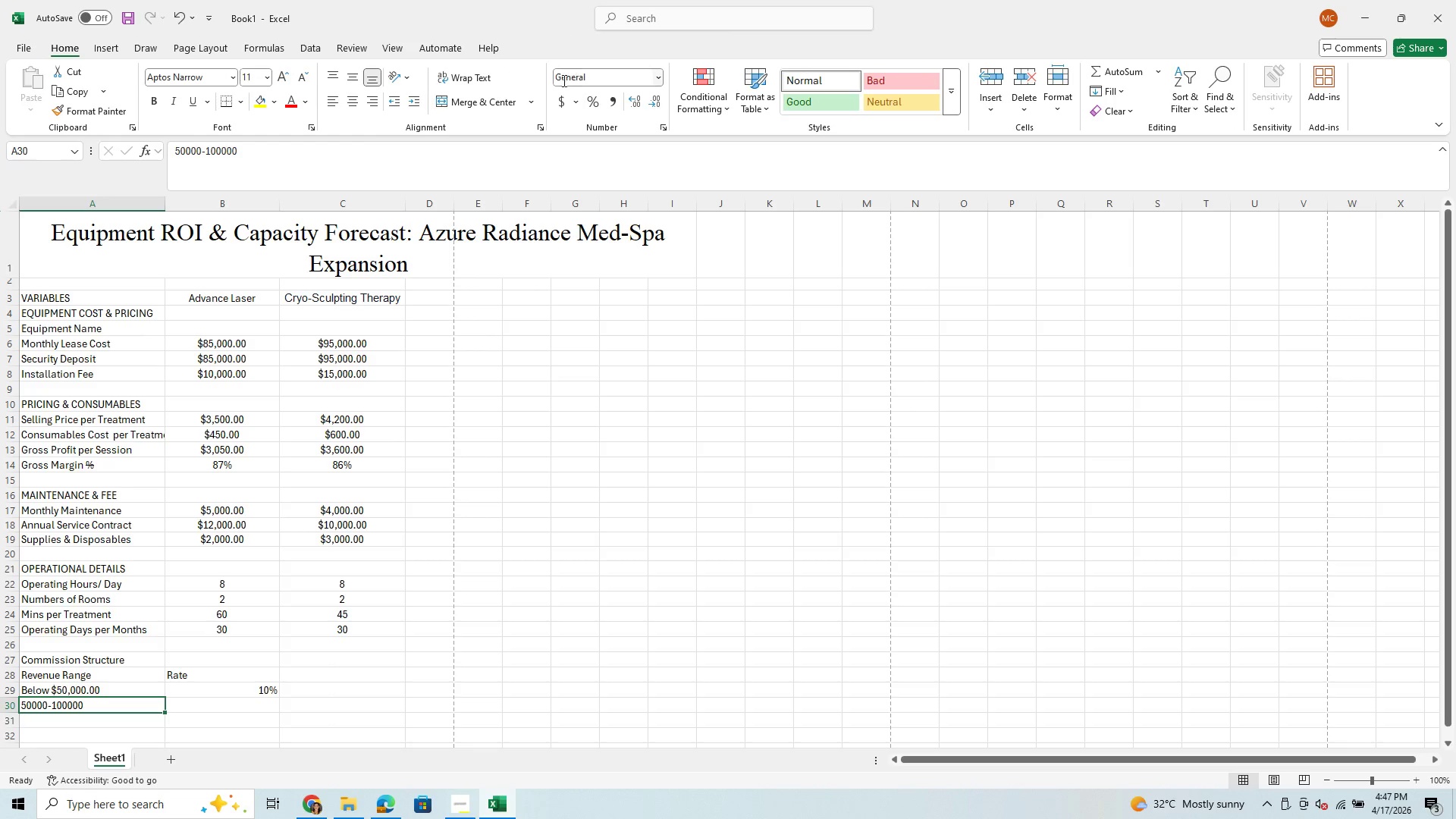 
left_click([559, 105])
 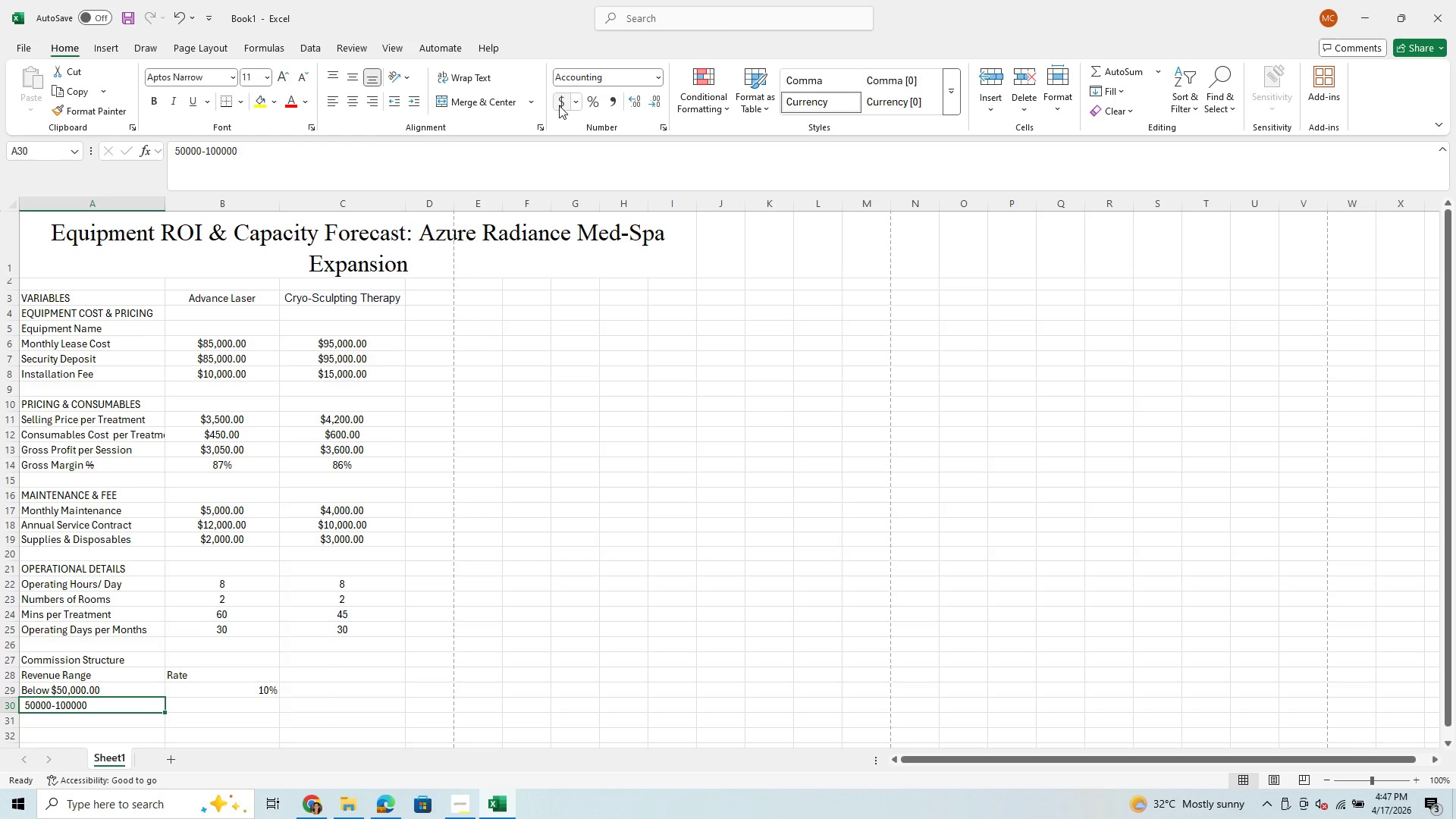 
left_click([559, 105])
 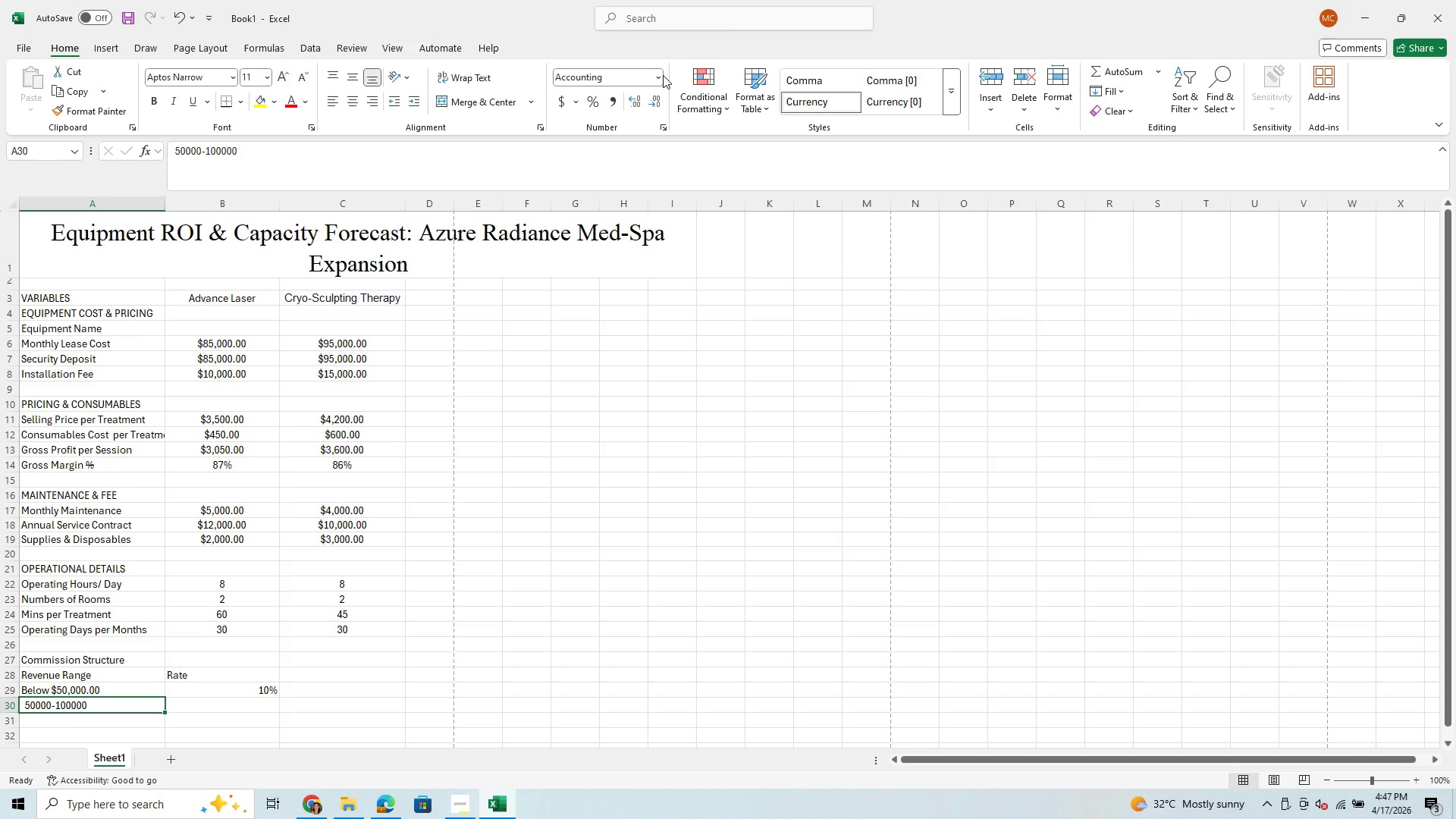 
left_click([655, 75])
 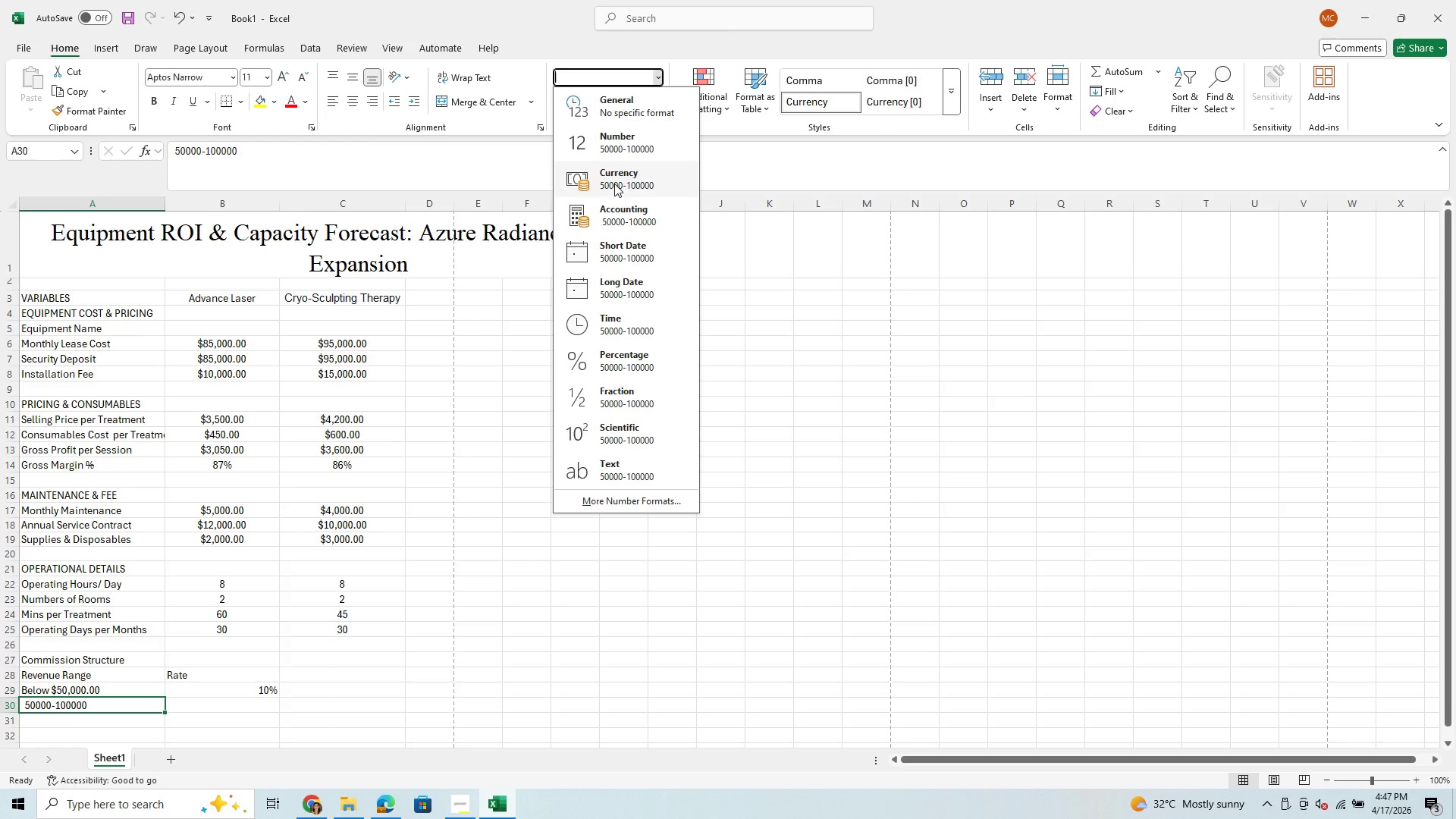 
left_click([614, 184])
 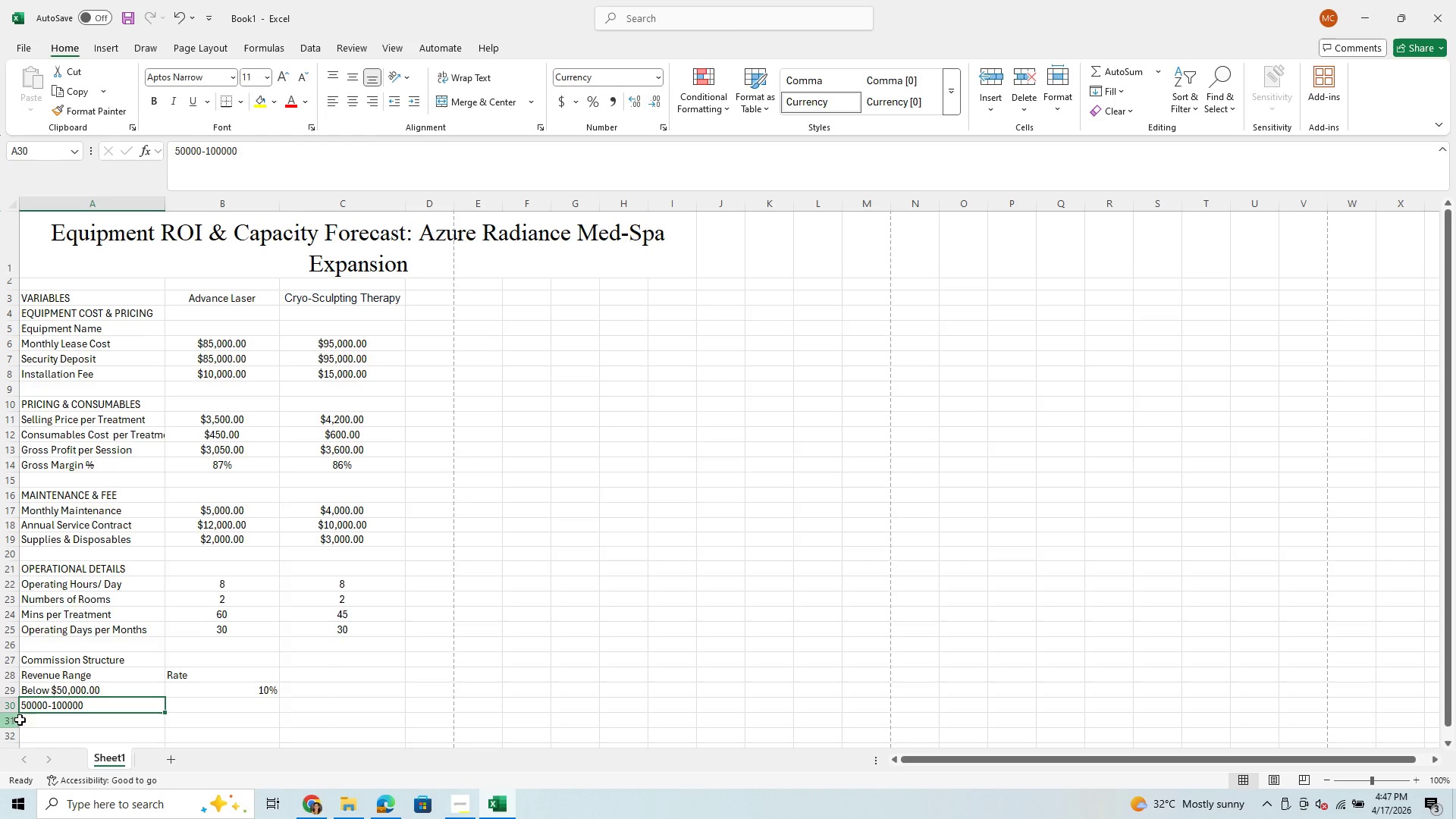 
left_click([33, 708])
 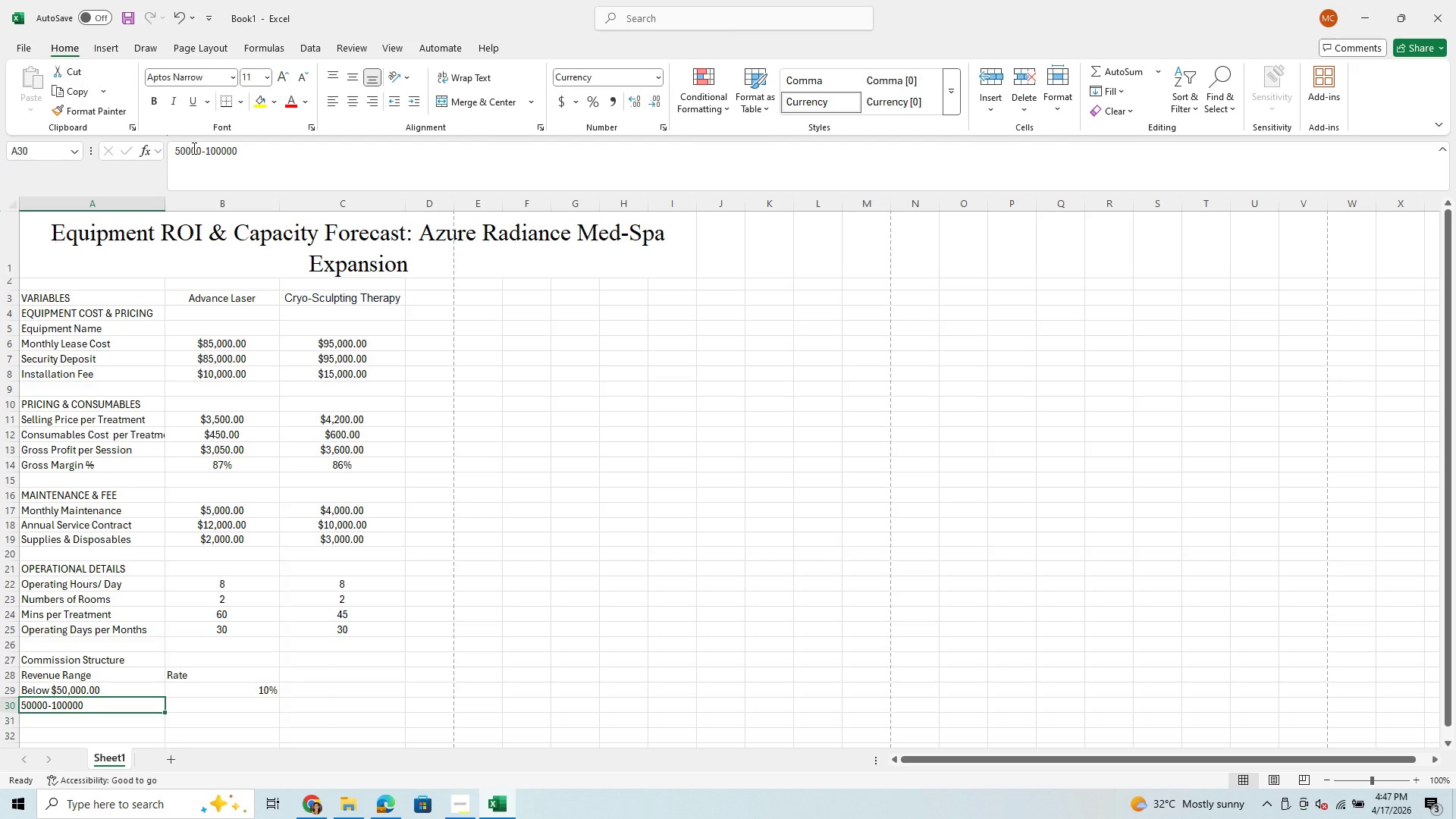 
left_click([174, 152])
 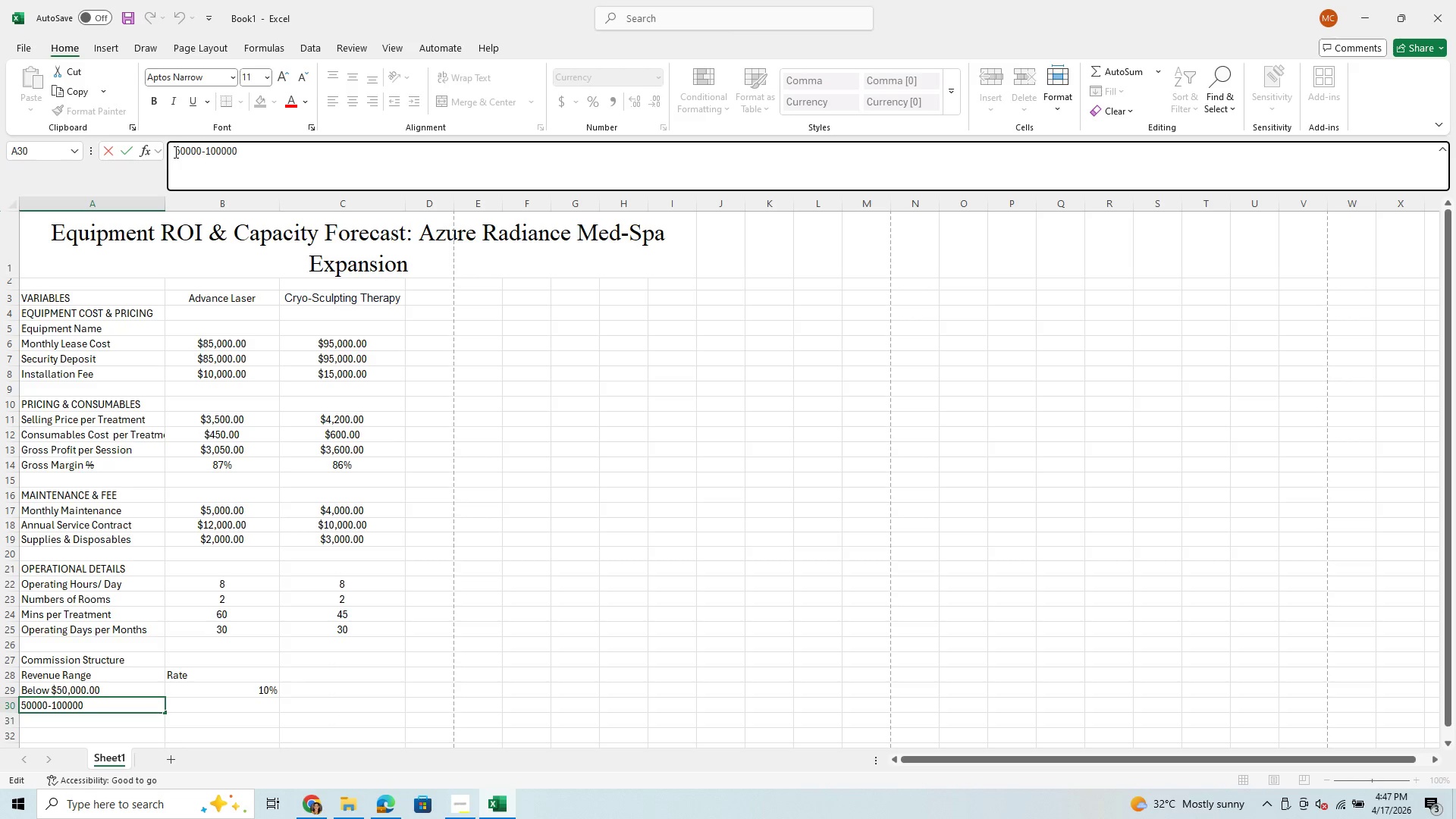 
key(Control+4)
 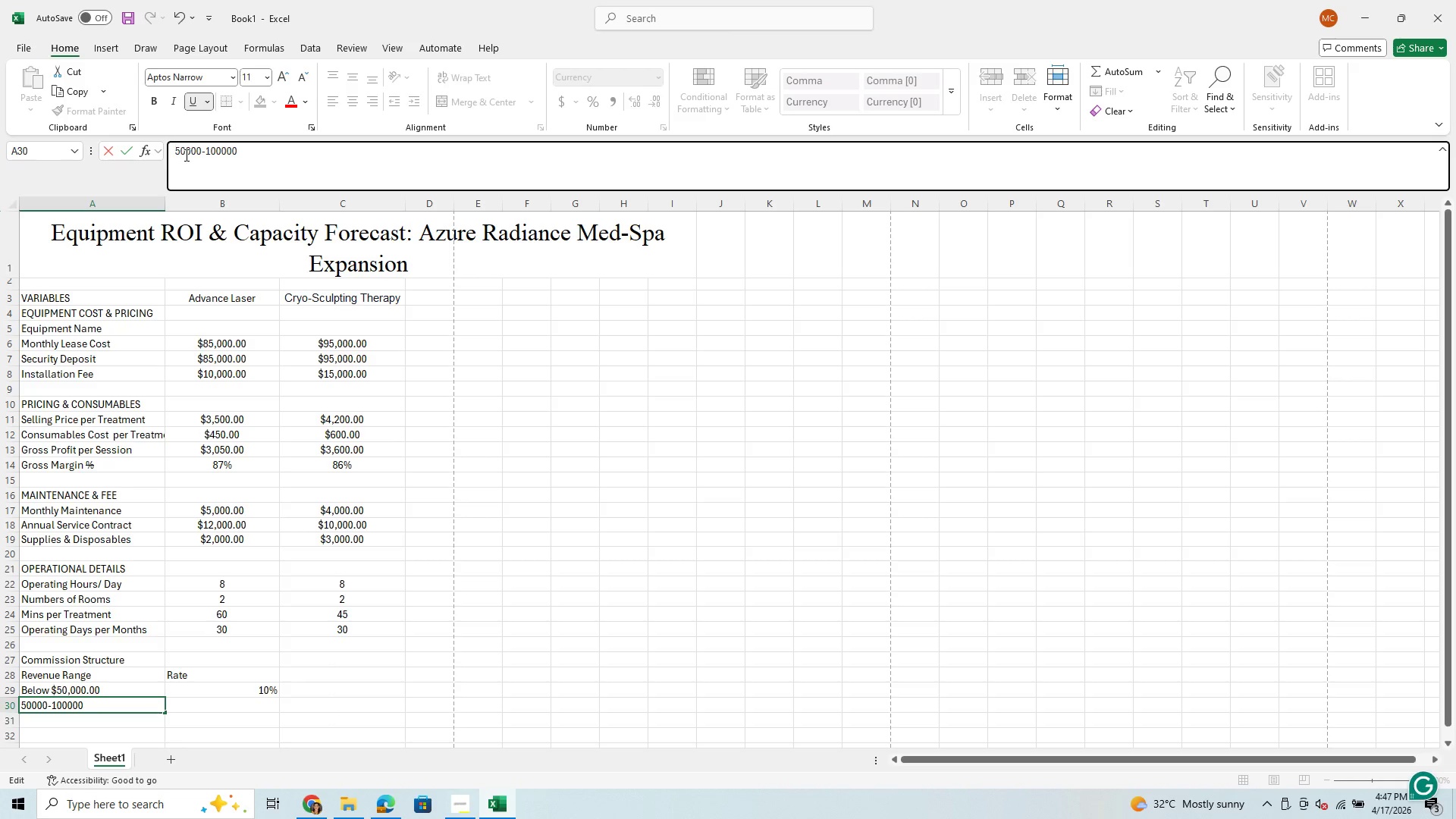 
key(Shift+4)
 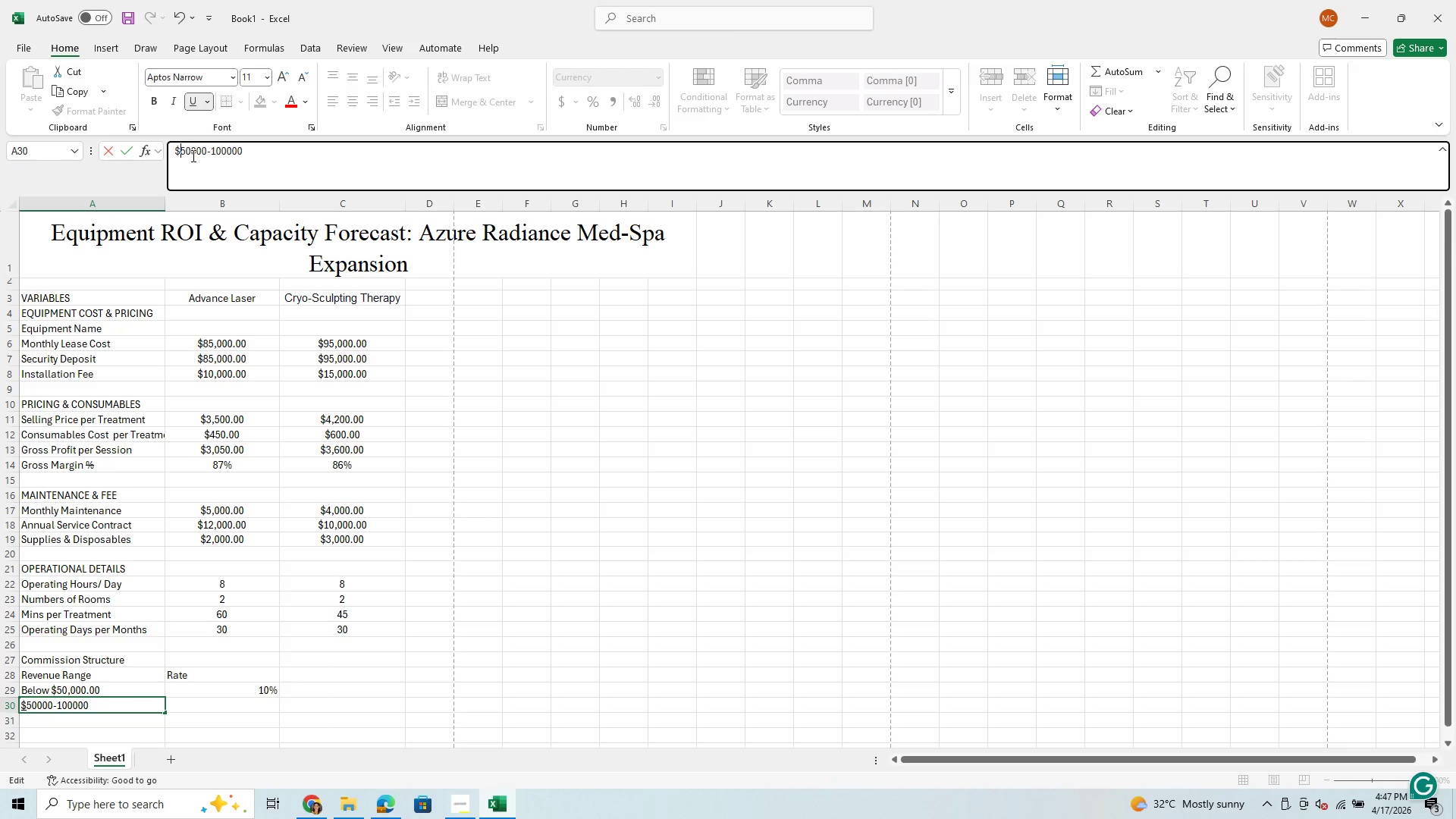 
left_click([191, 150])
 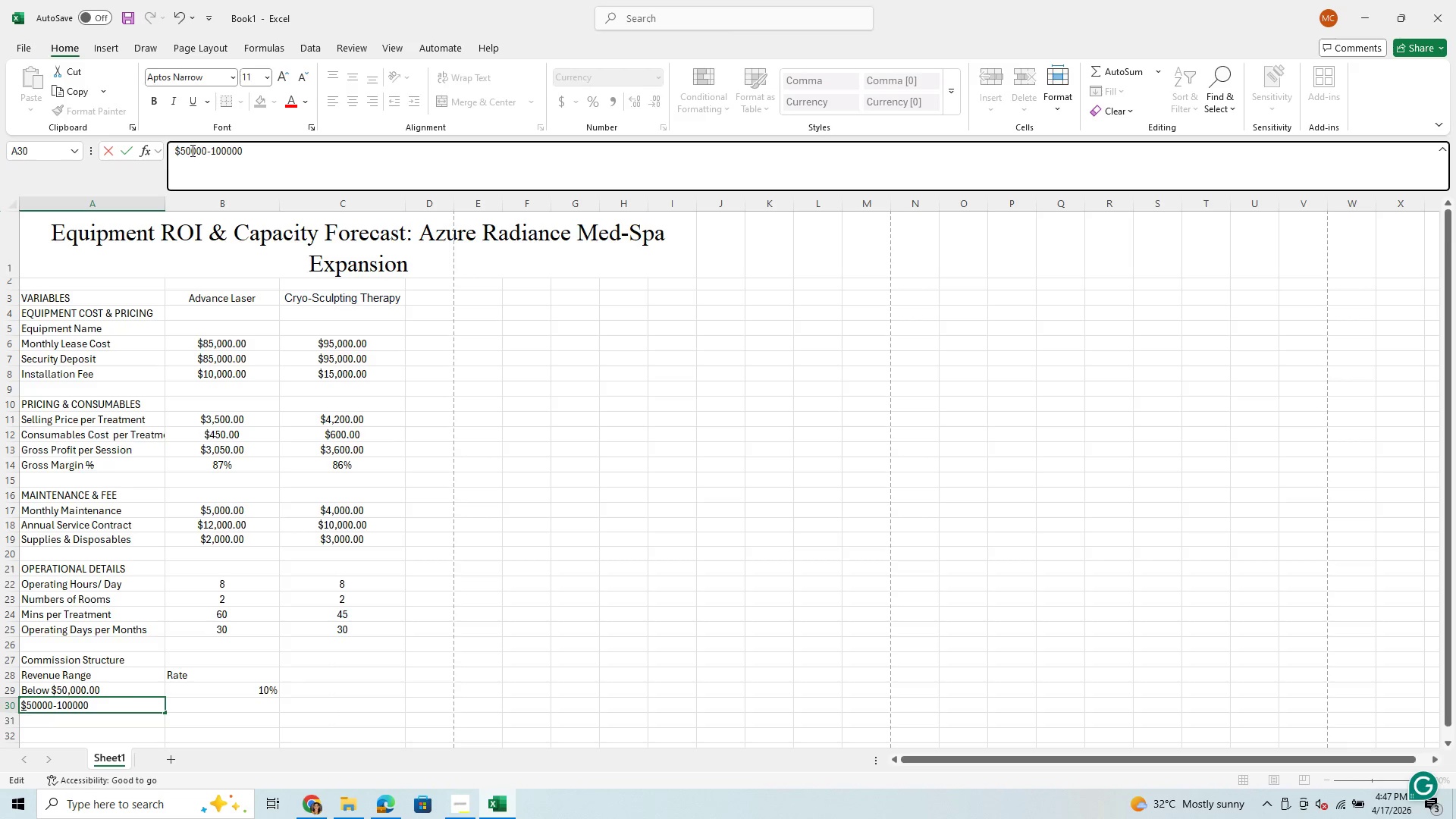 
key(Comma)
 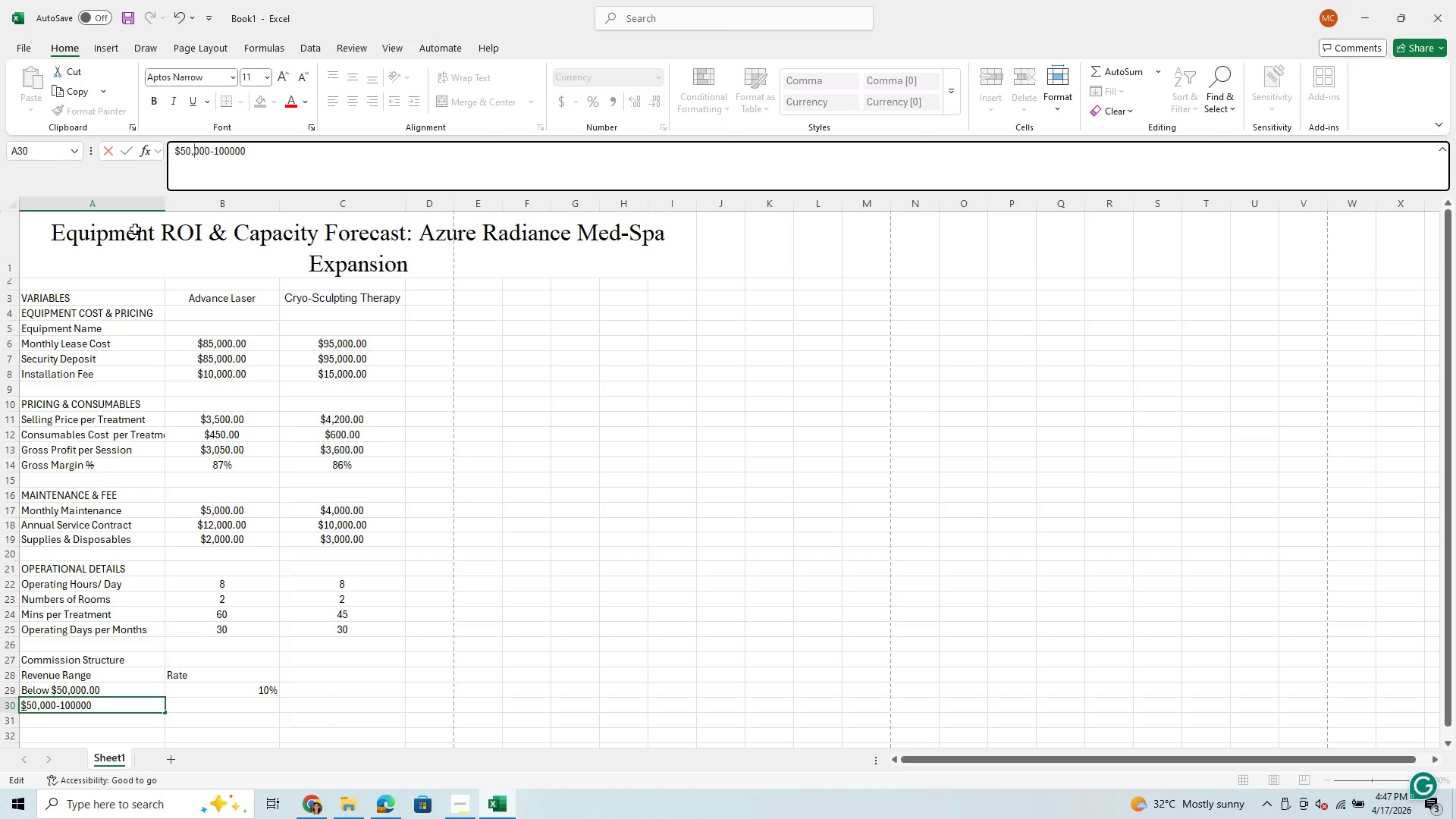 
wait(21.05)
 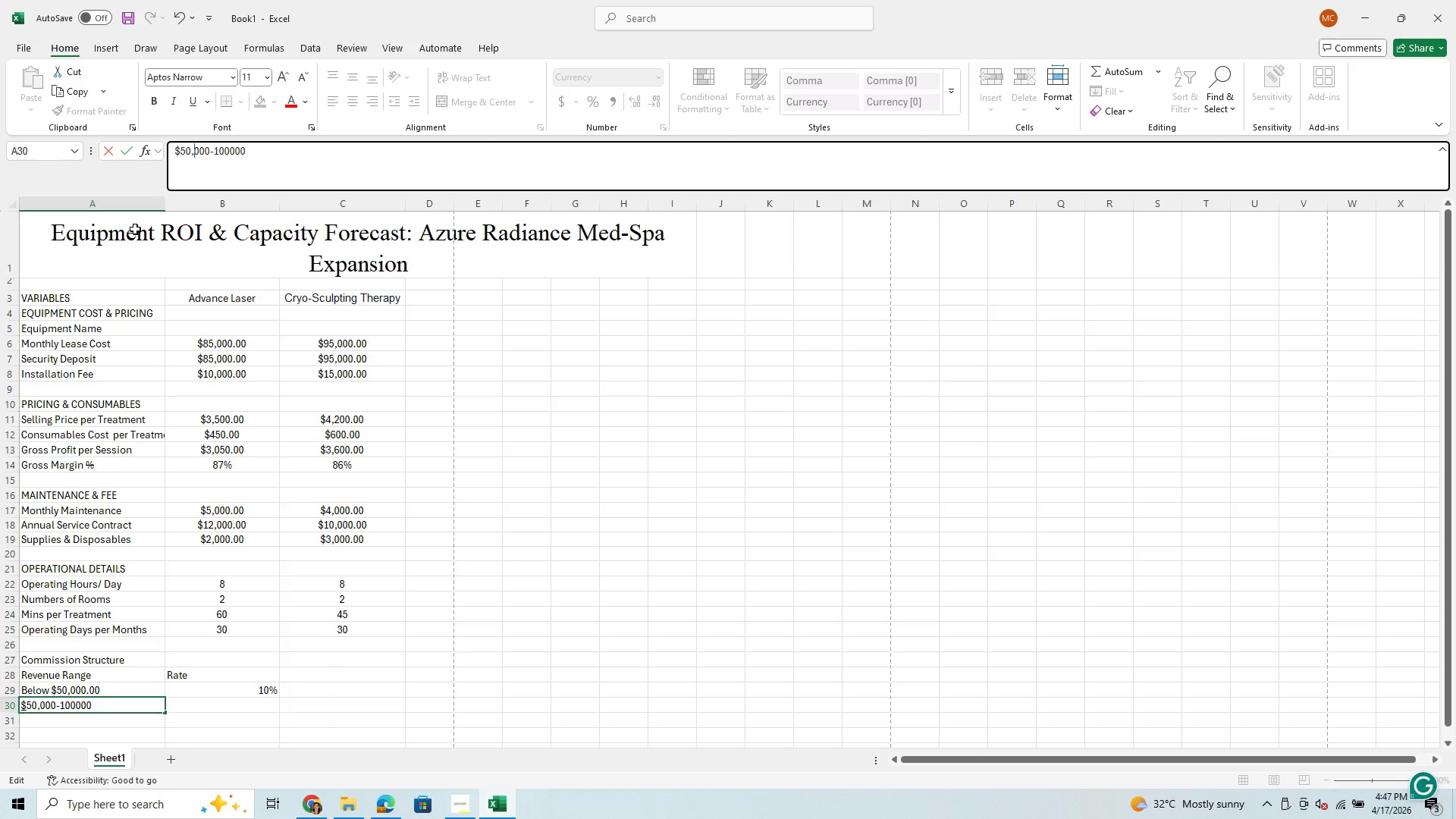 
left_click([84, 704])
 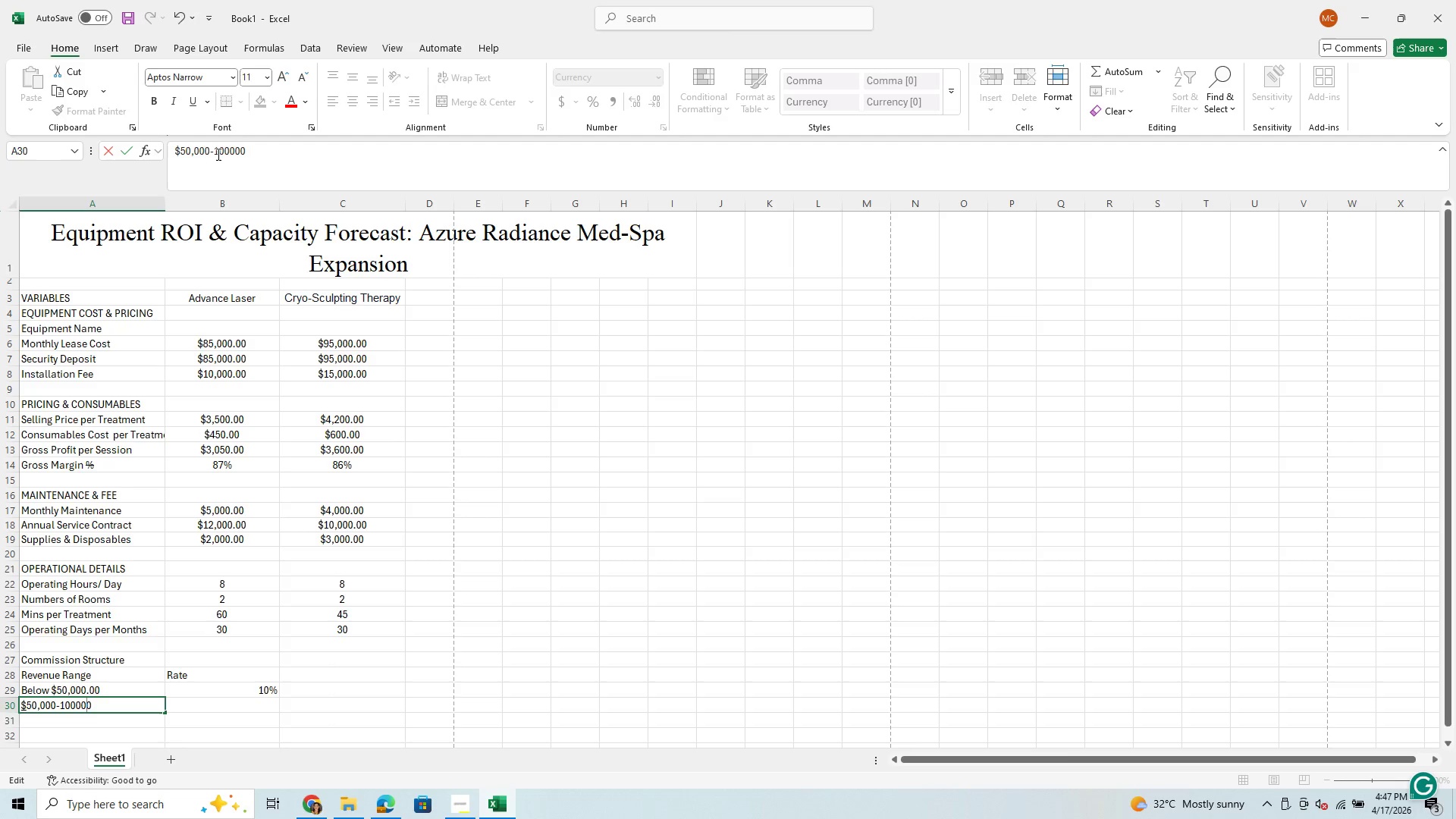 
left_click([215, 152])
 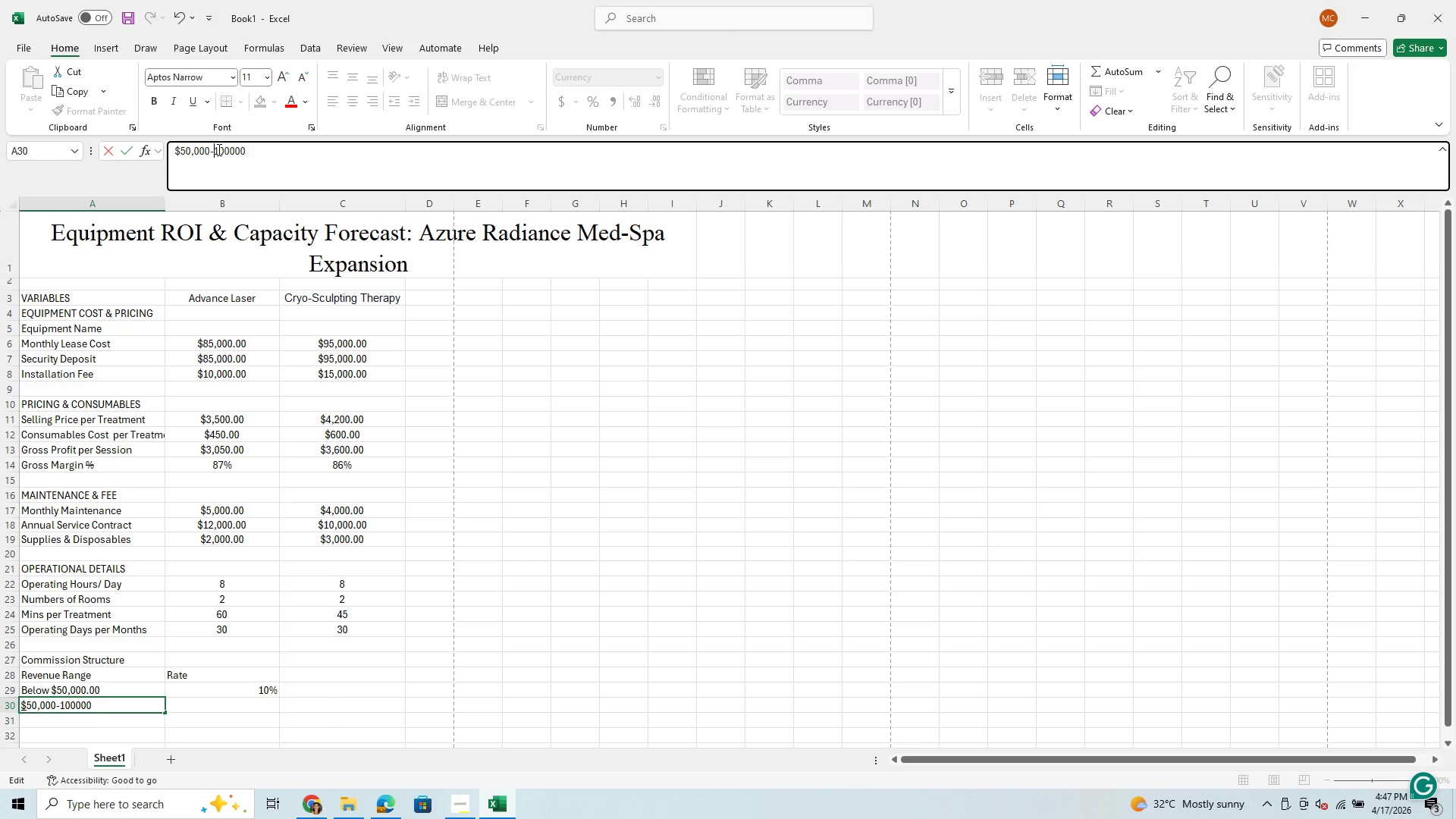 
key(Control+4)
 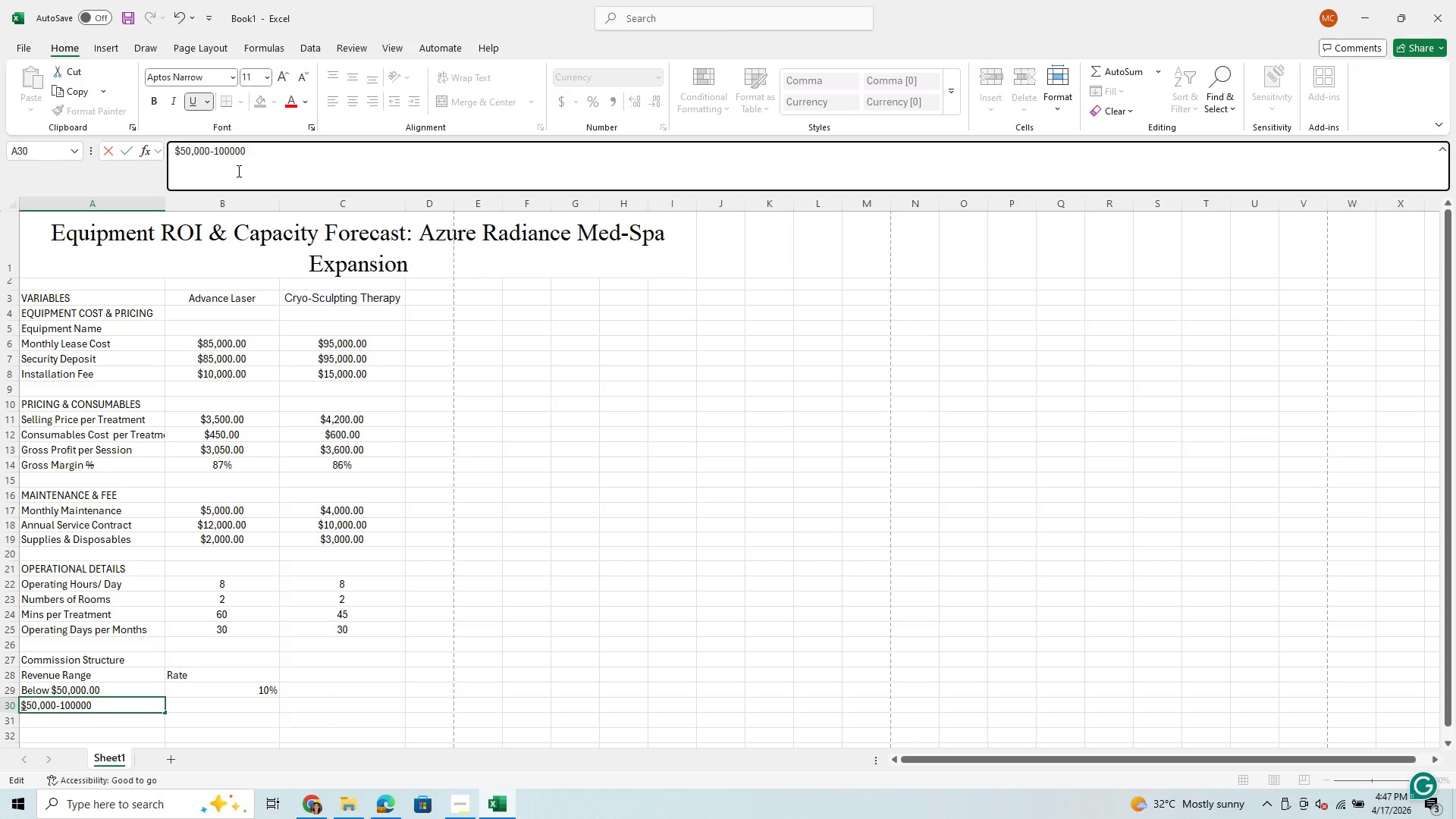 
left_click_drag(start_coordinate=[237, 168], to_coordinate=[237, 157])
 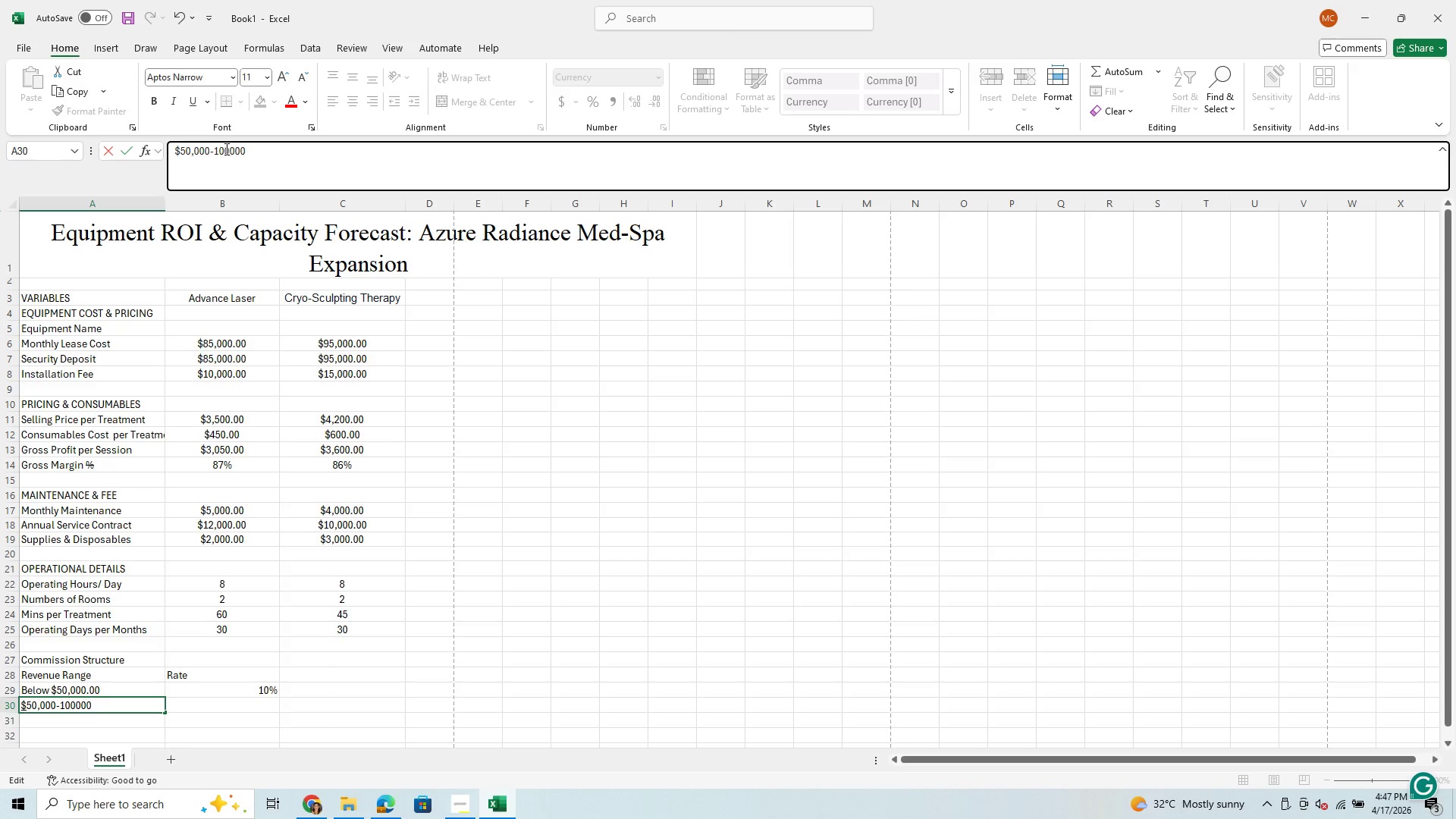 
left_click([225, 149])
 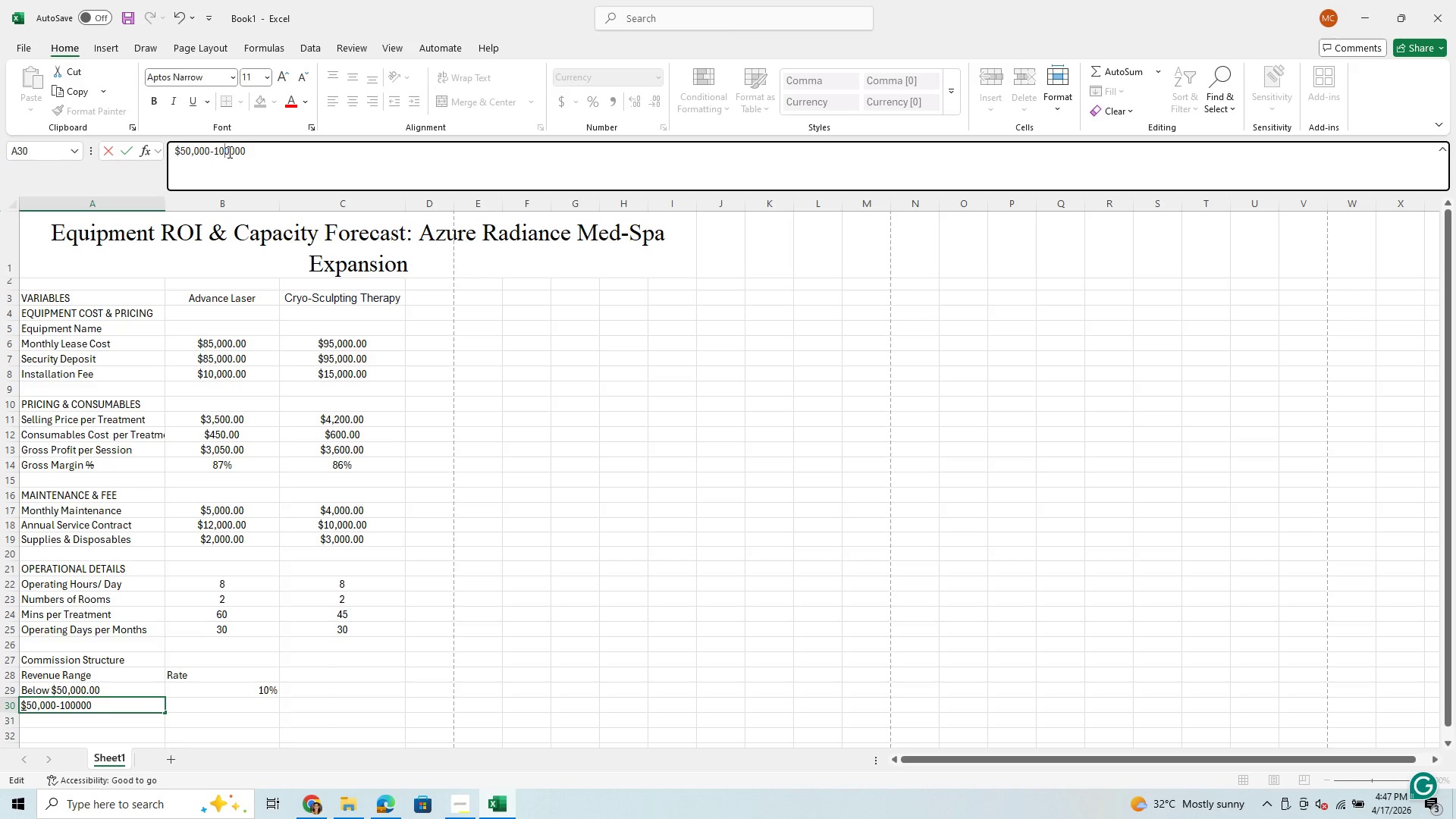 
left_click([228, 152])
 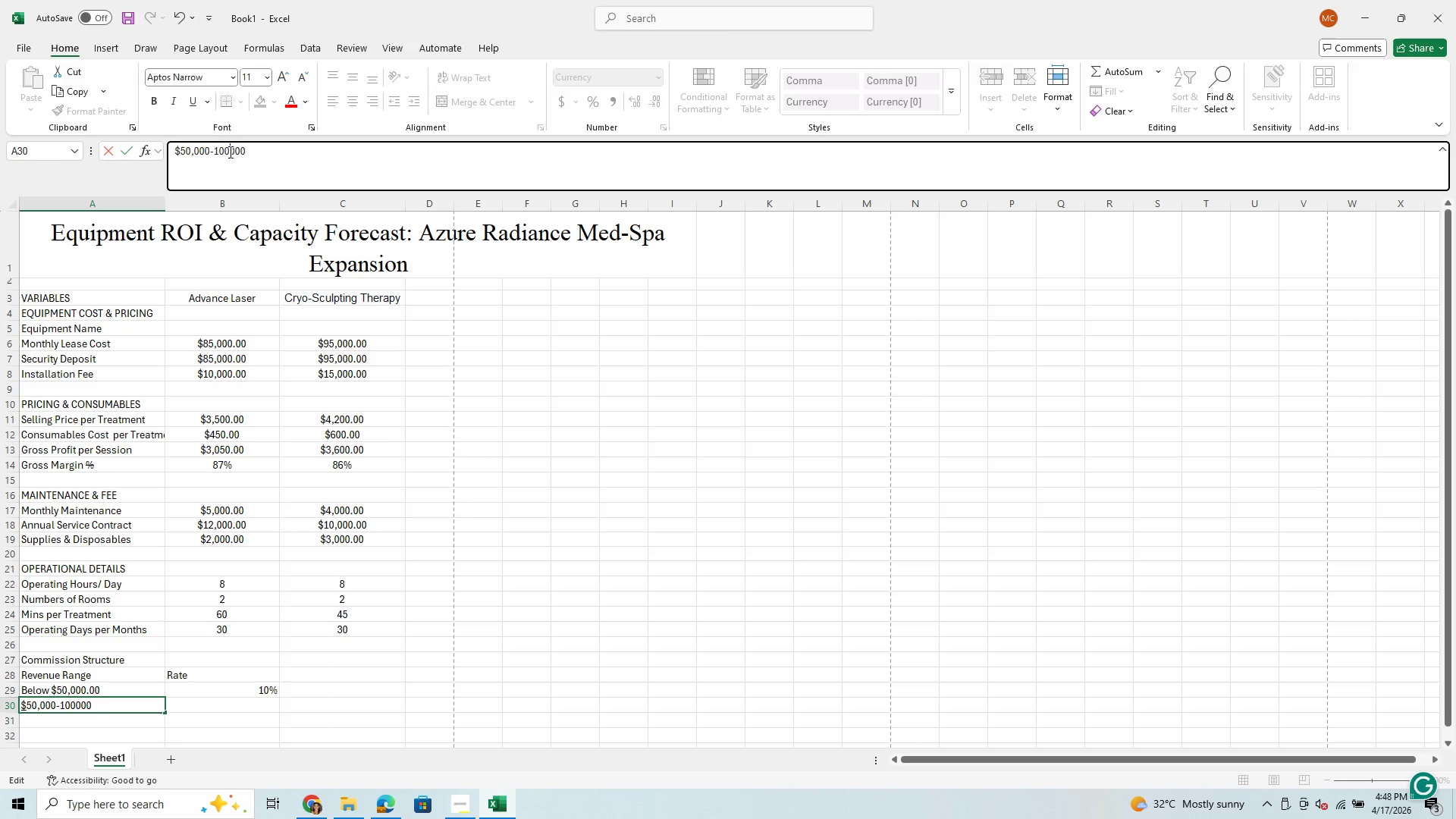 
key(Comma)
 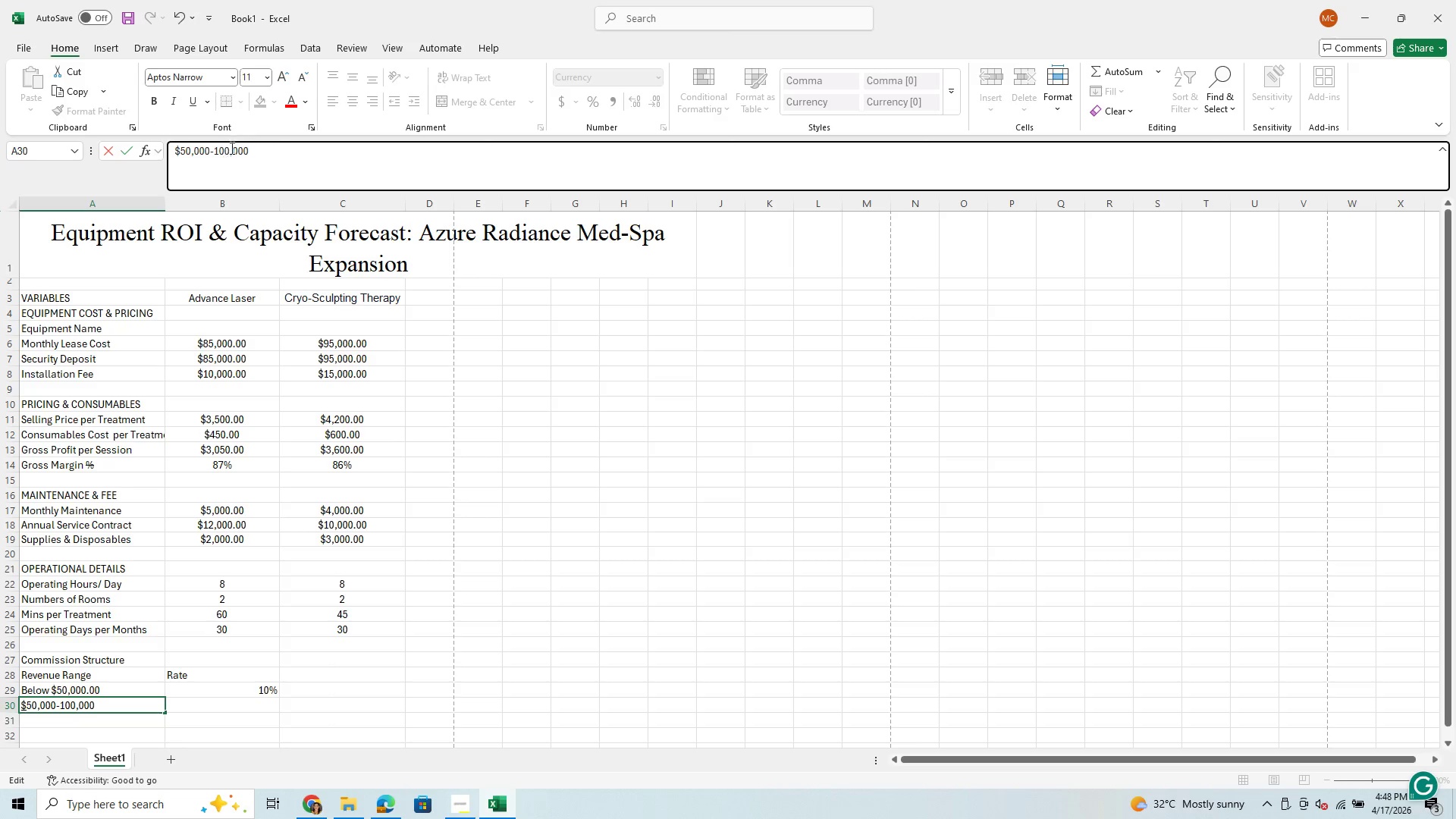 
wait(5.56)
 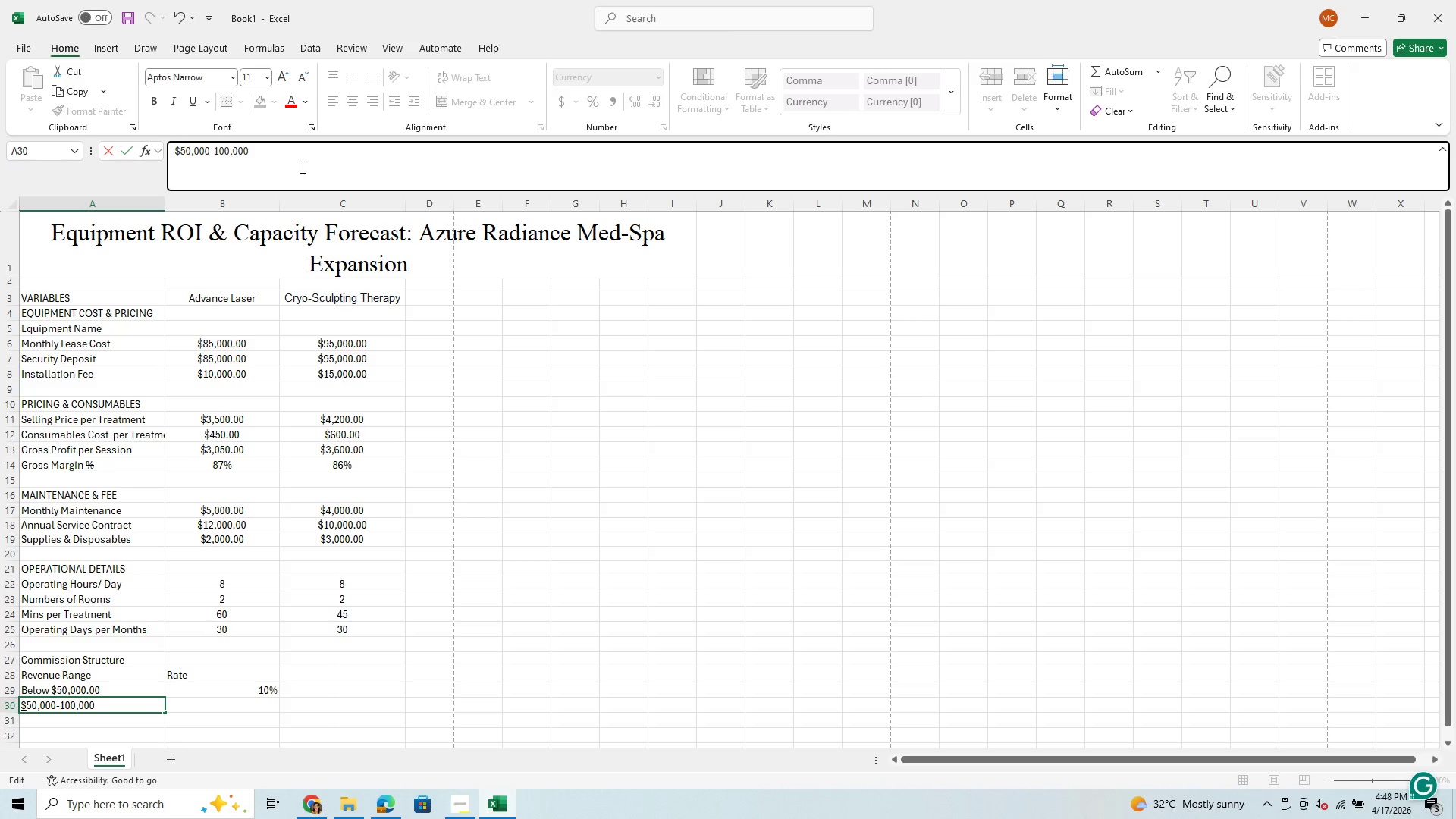 
scroll: coordinate [296, 634], scroll_direction: down, amount: 1.0
 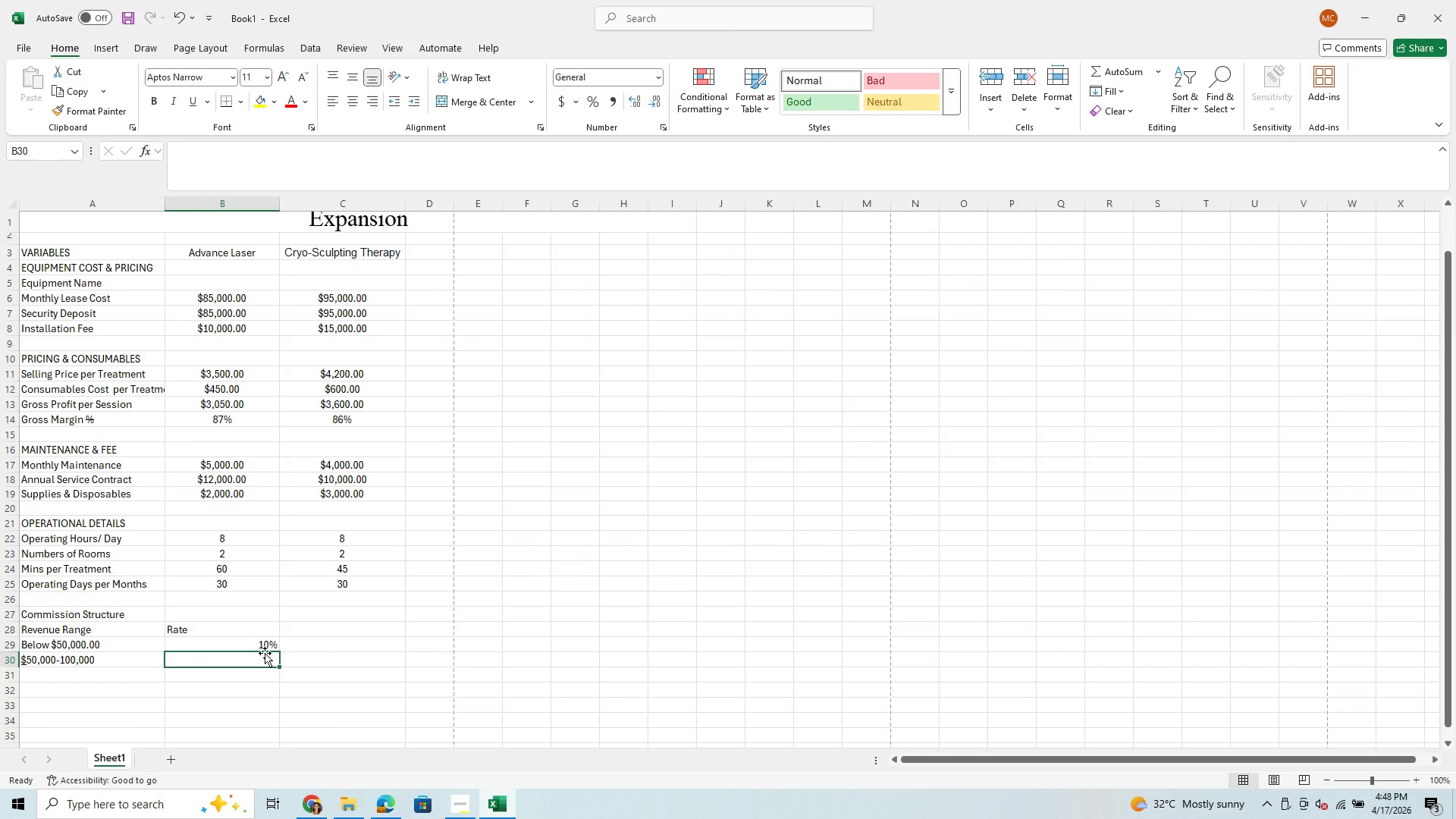 
type(15%)
 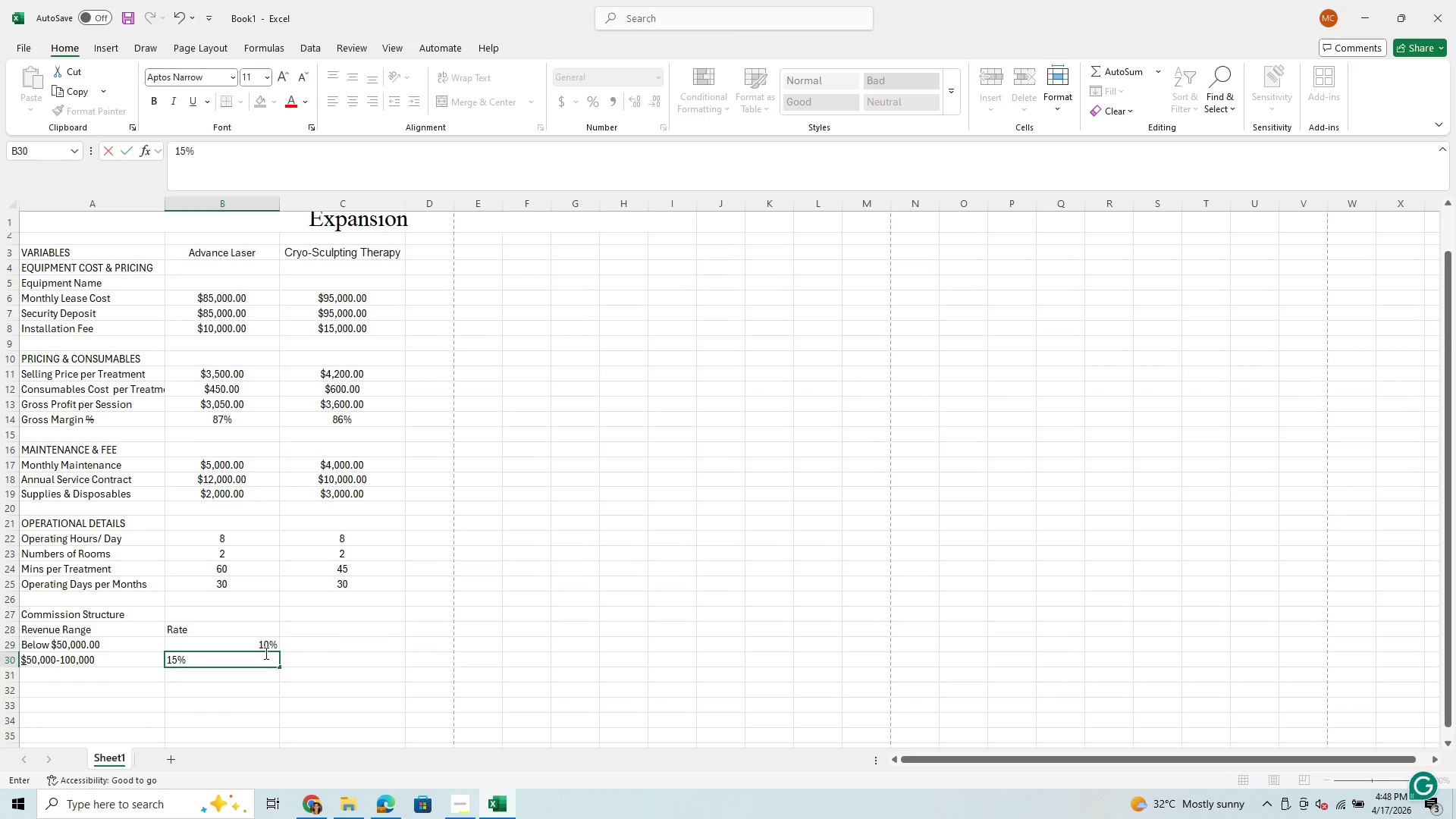 
left_click([93, 680])
 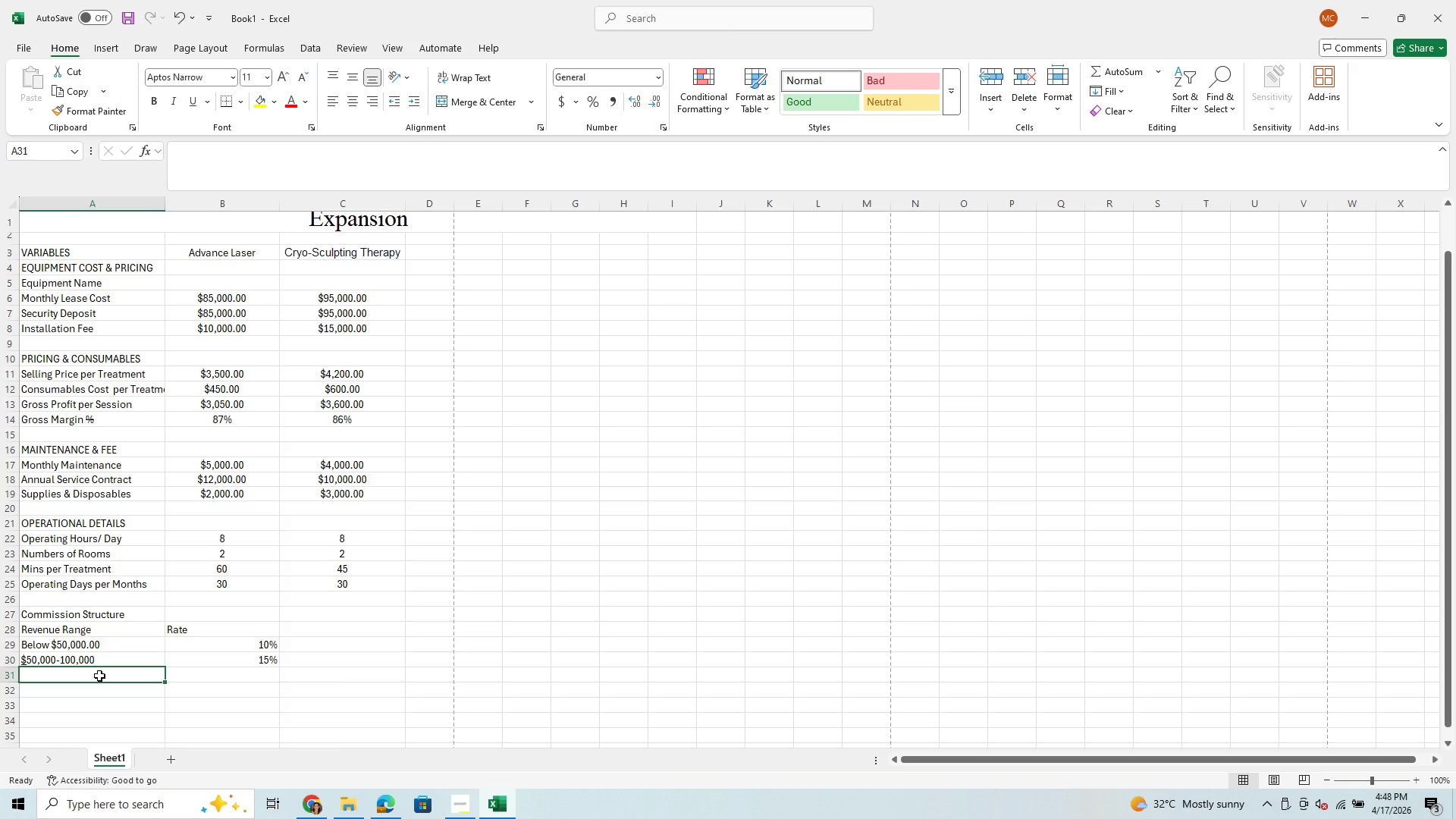 
wait(5.94)
 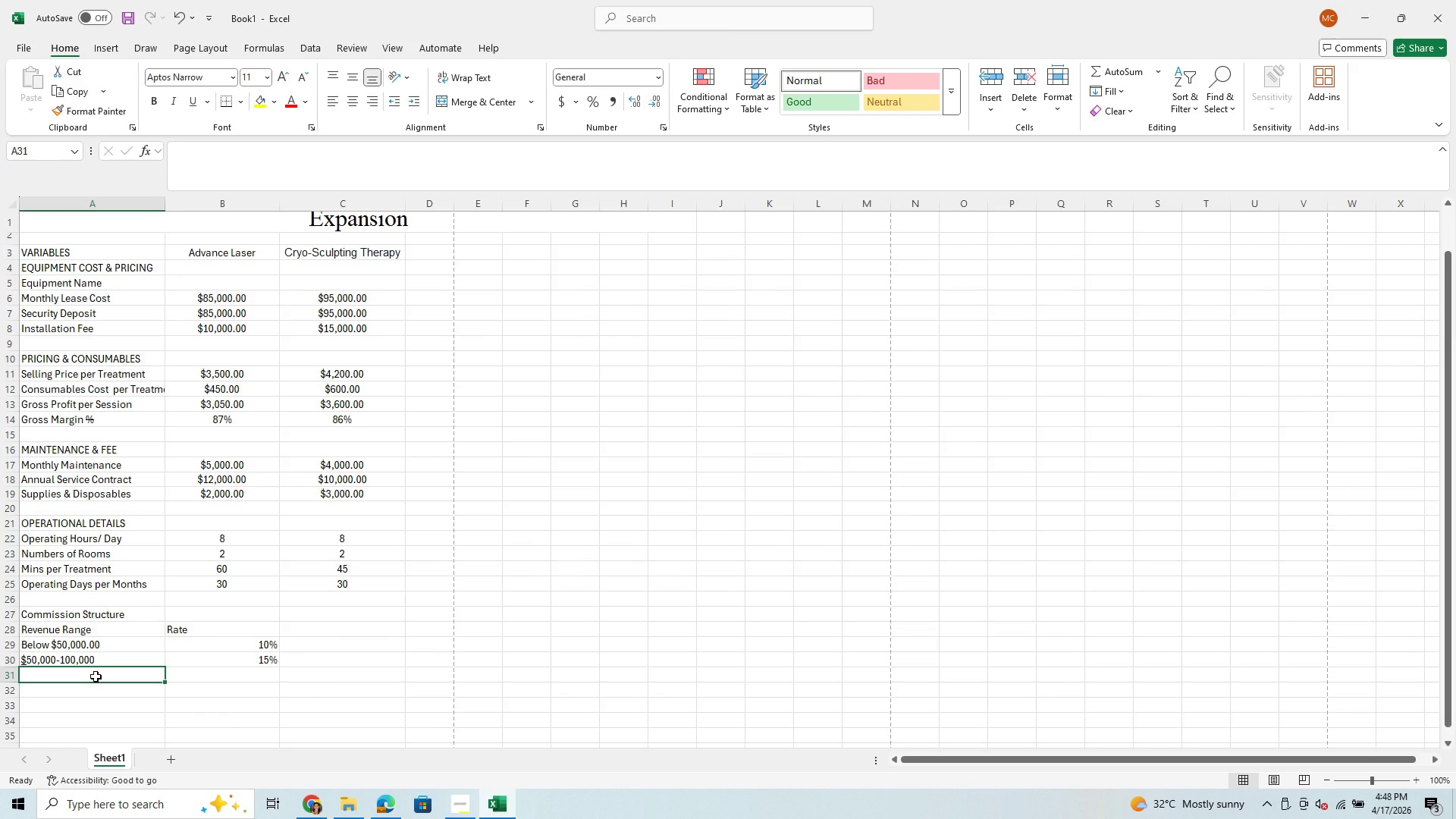 
type(a)
key(Backspace)
type(a)
key(Backspace)
type(Above $100,9)
key(Backspace)
type(000)
 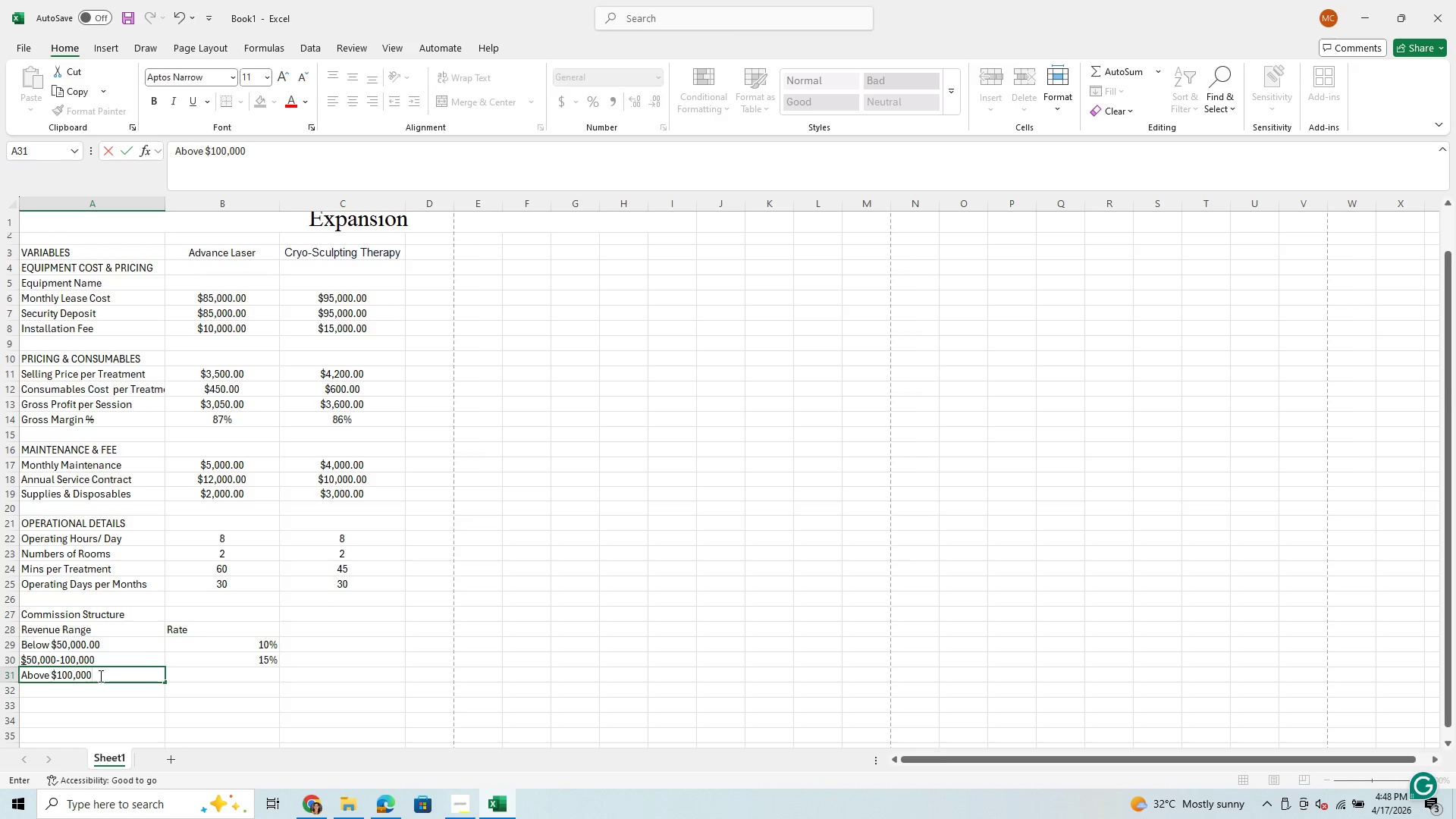 
left_click([253, 673])
 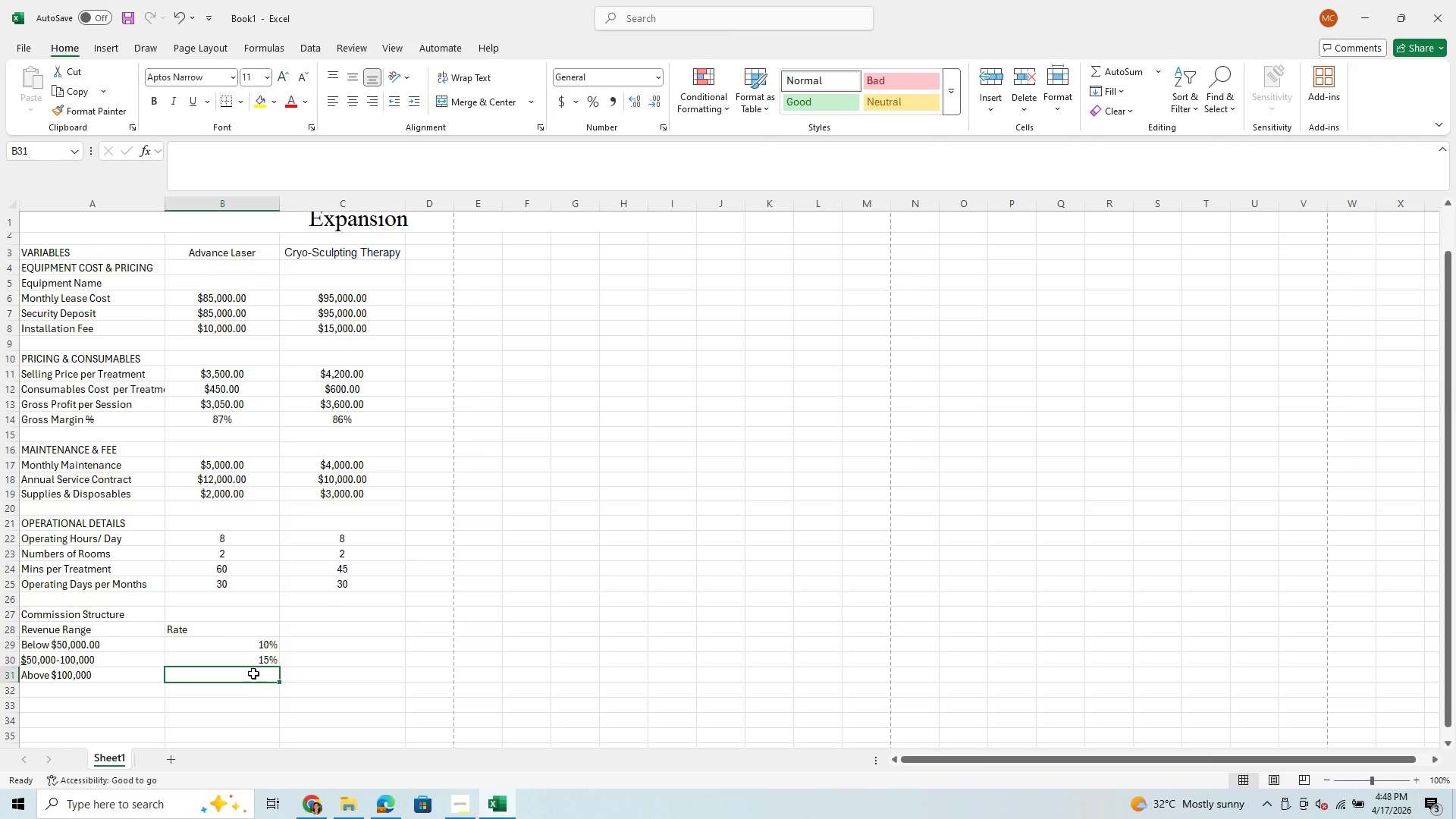 
type(20%)
 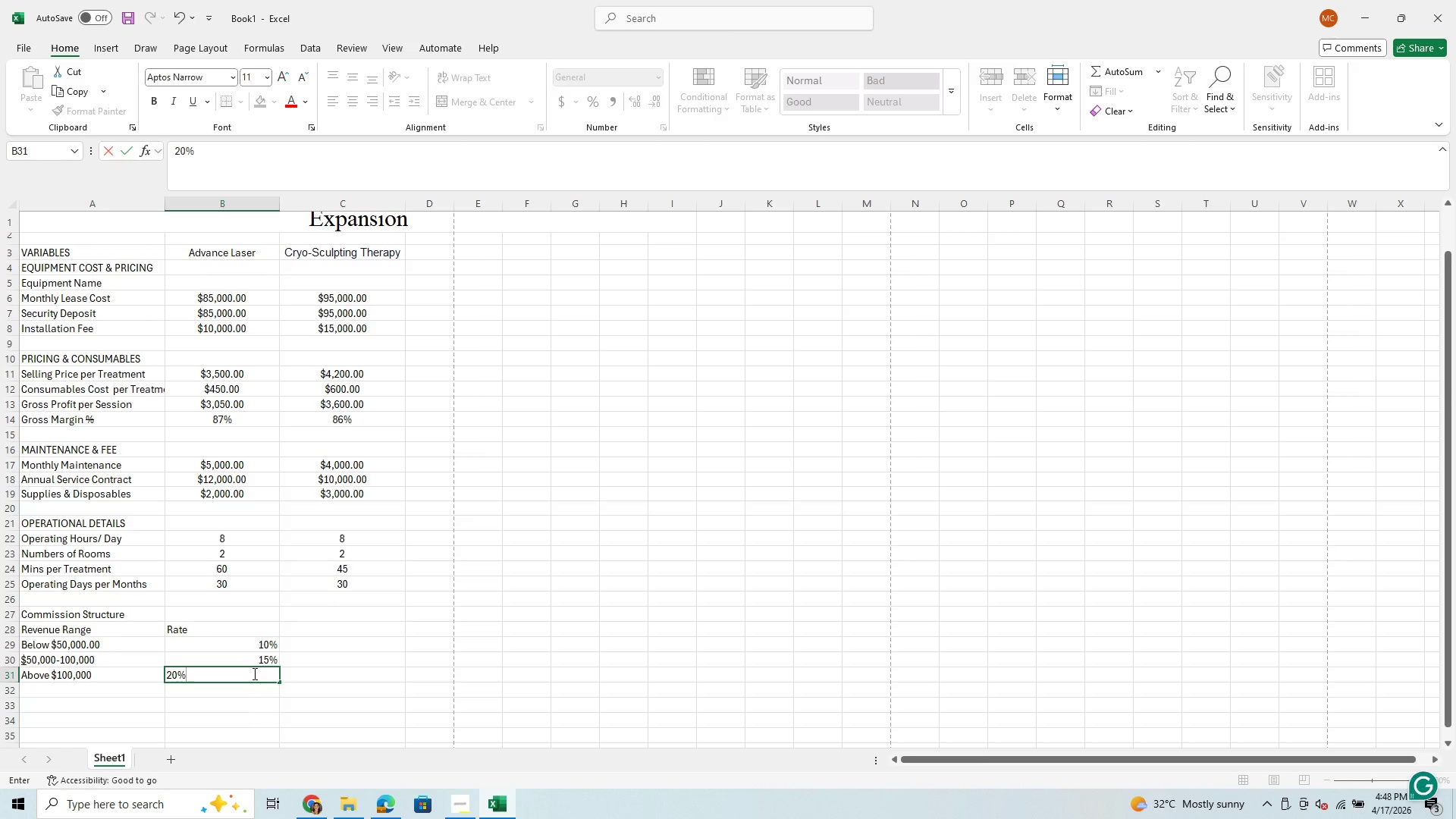 
wait(5.11)
 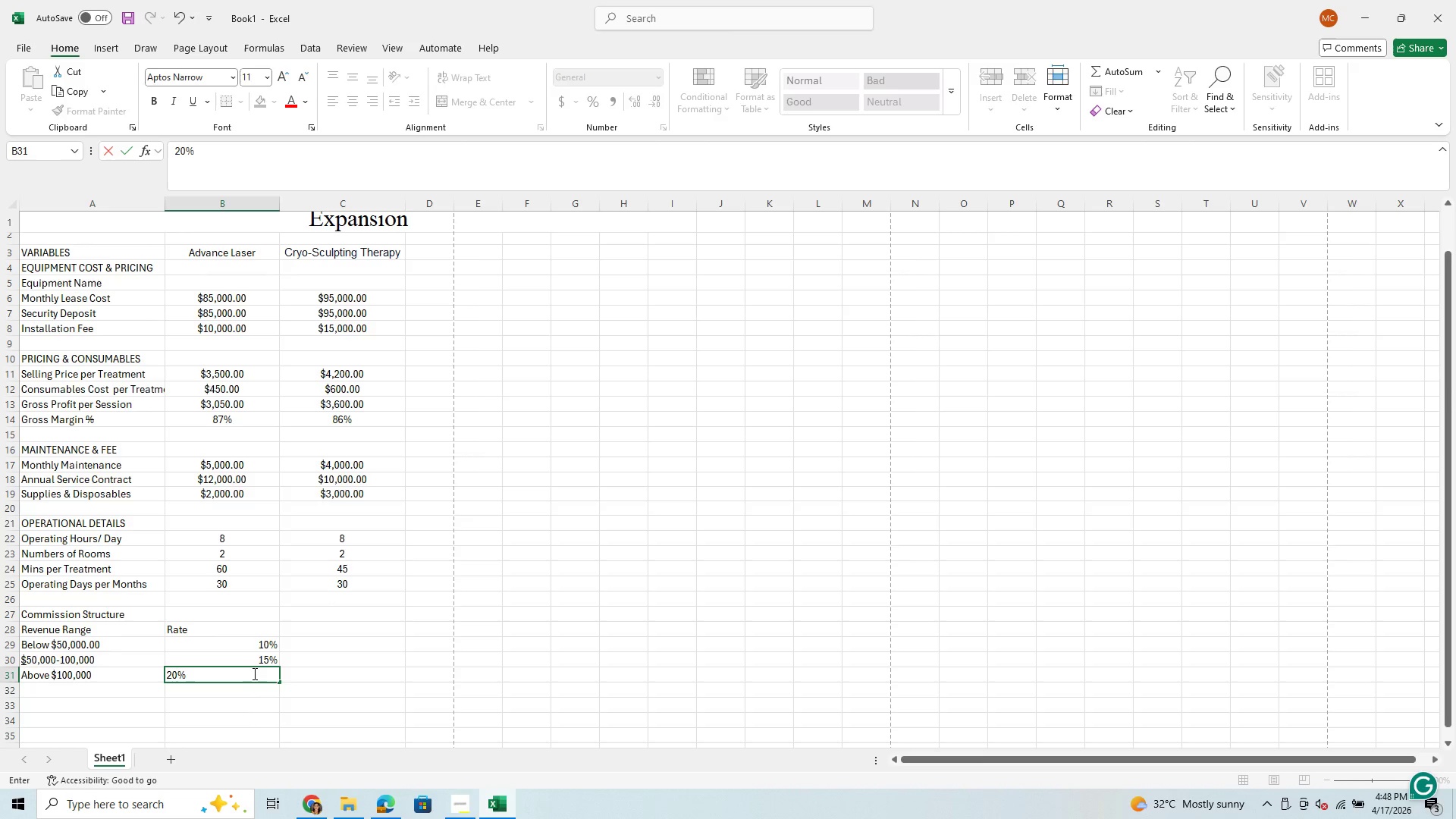 
left_click([44, 708])
 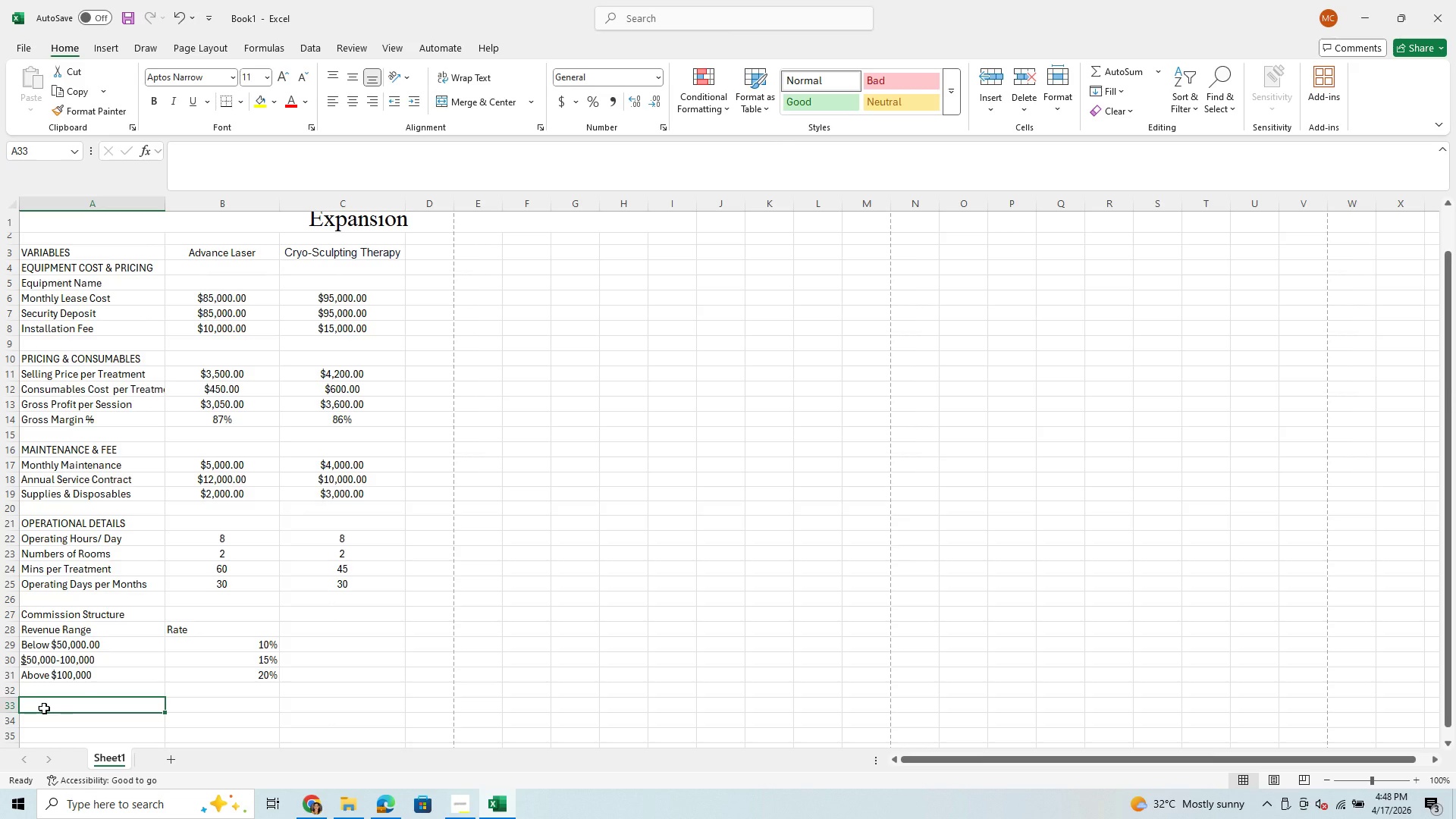 
type(Growth Scennarios)
 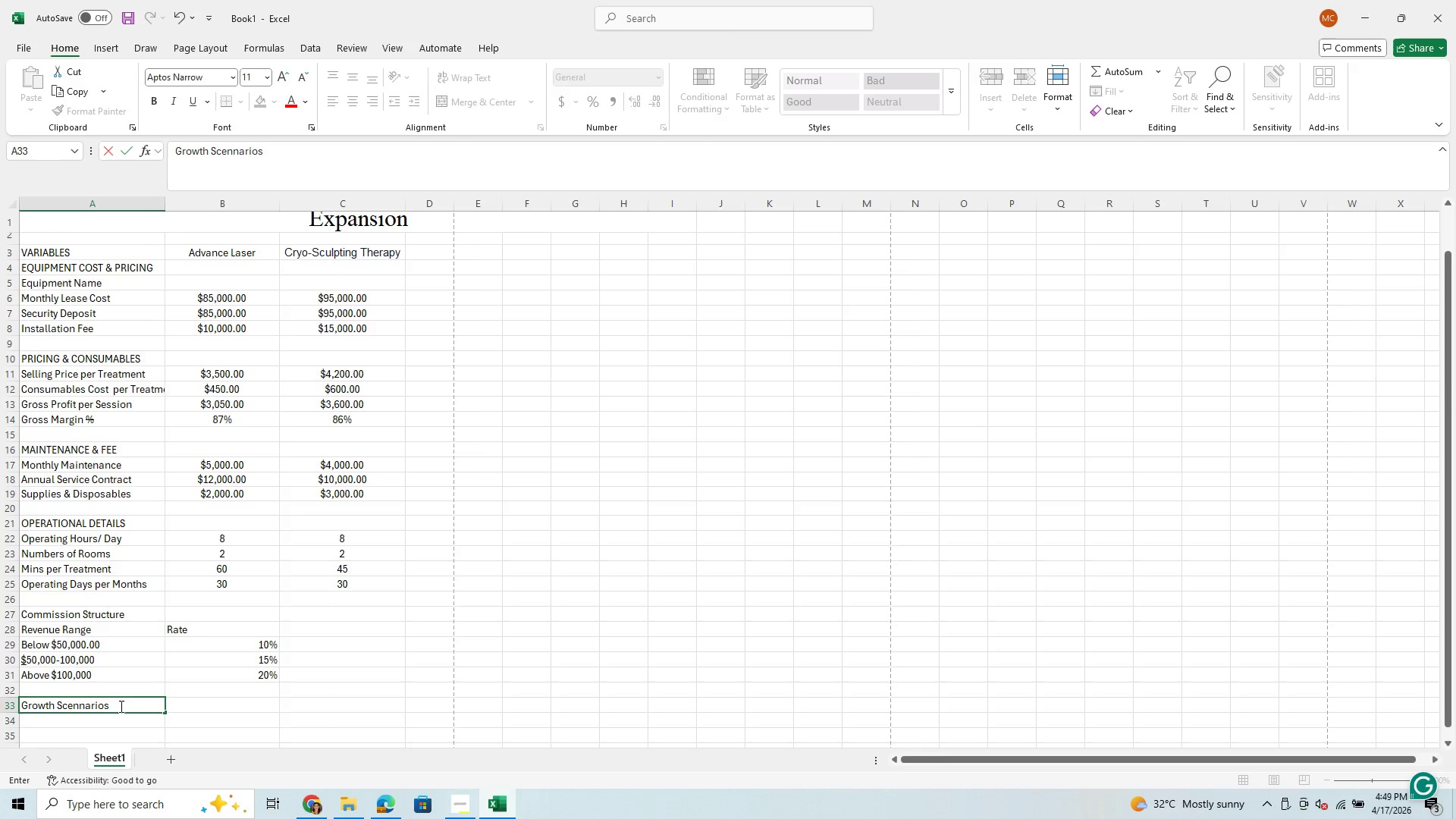 
left_click_drag(start_coordinate=[124, 704], to_coordinate=[18, 717])
 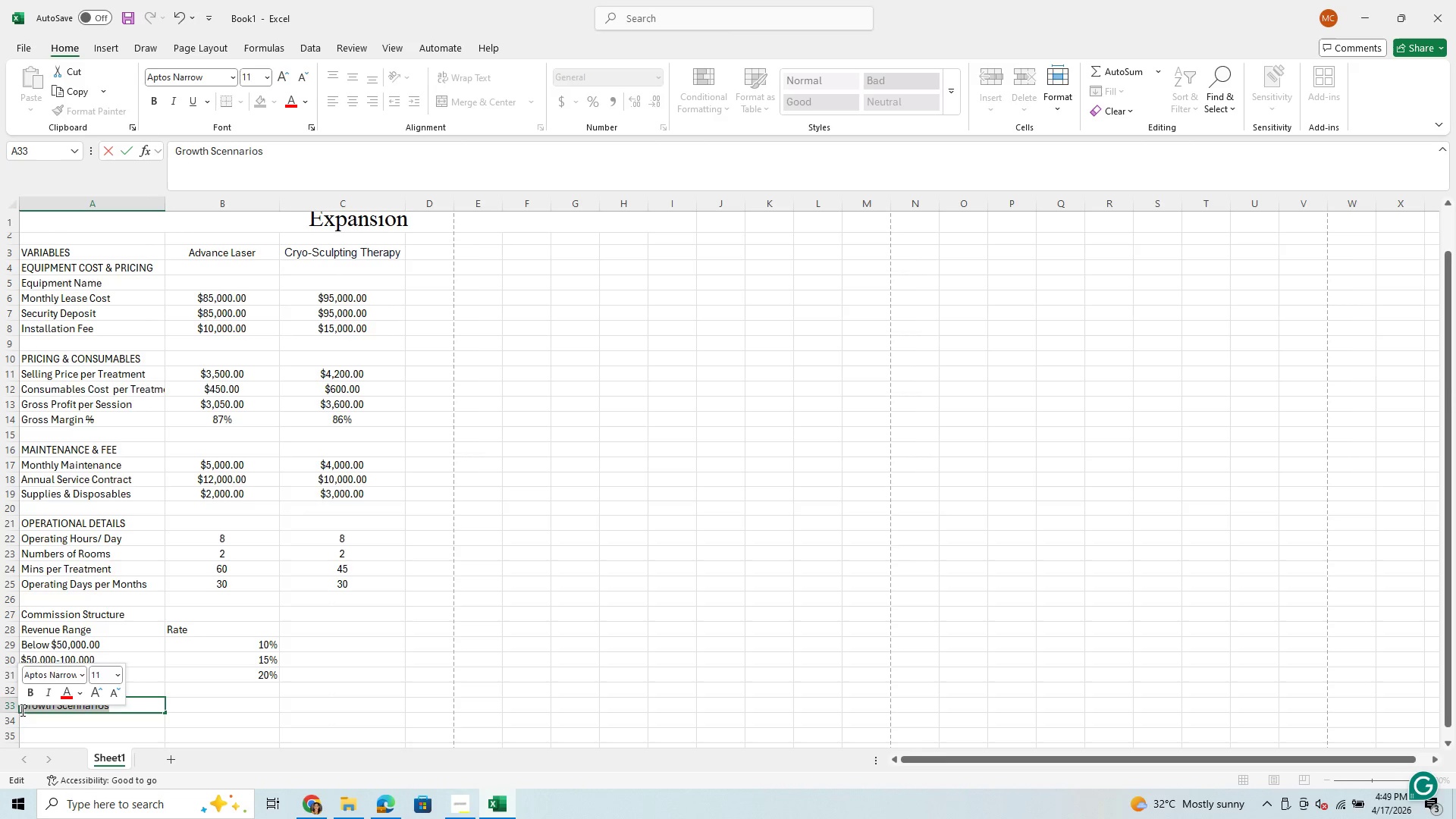 
type(growth Cnarios)
 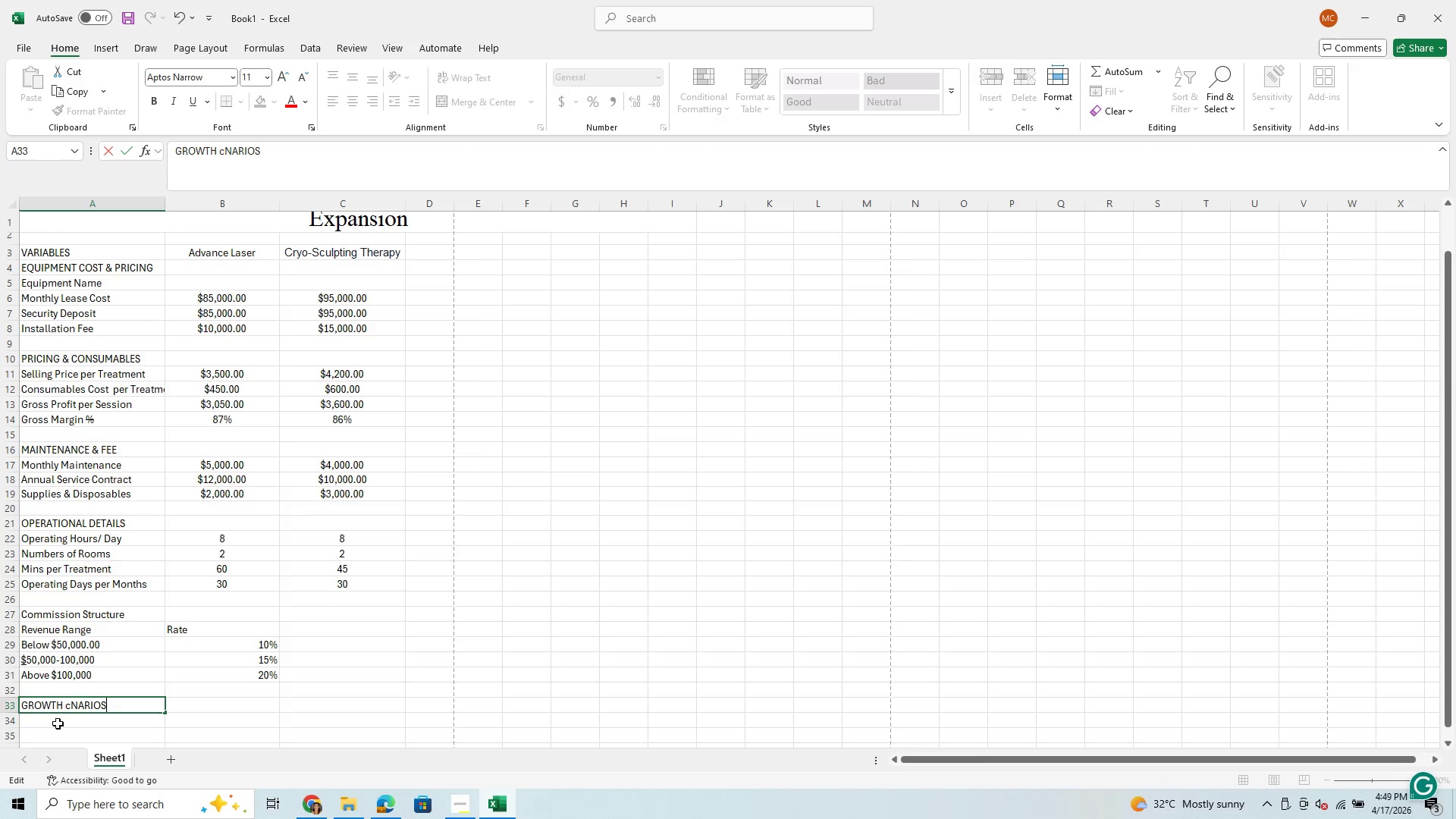 
left_click([79, 707])
 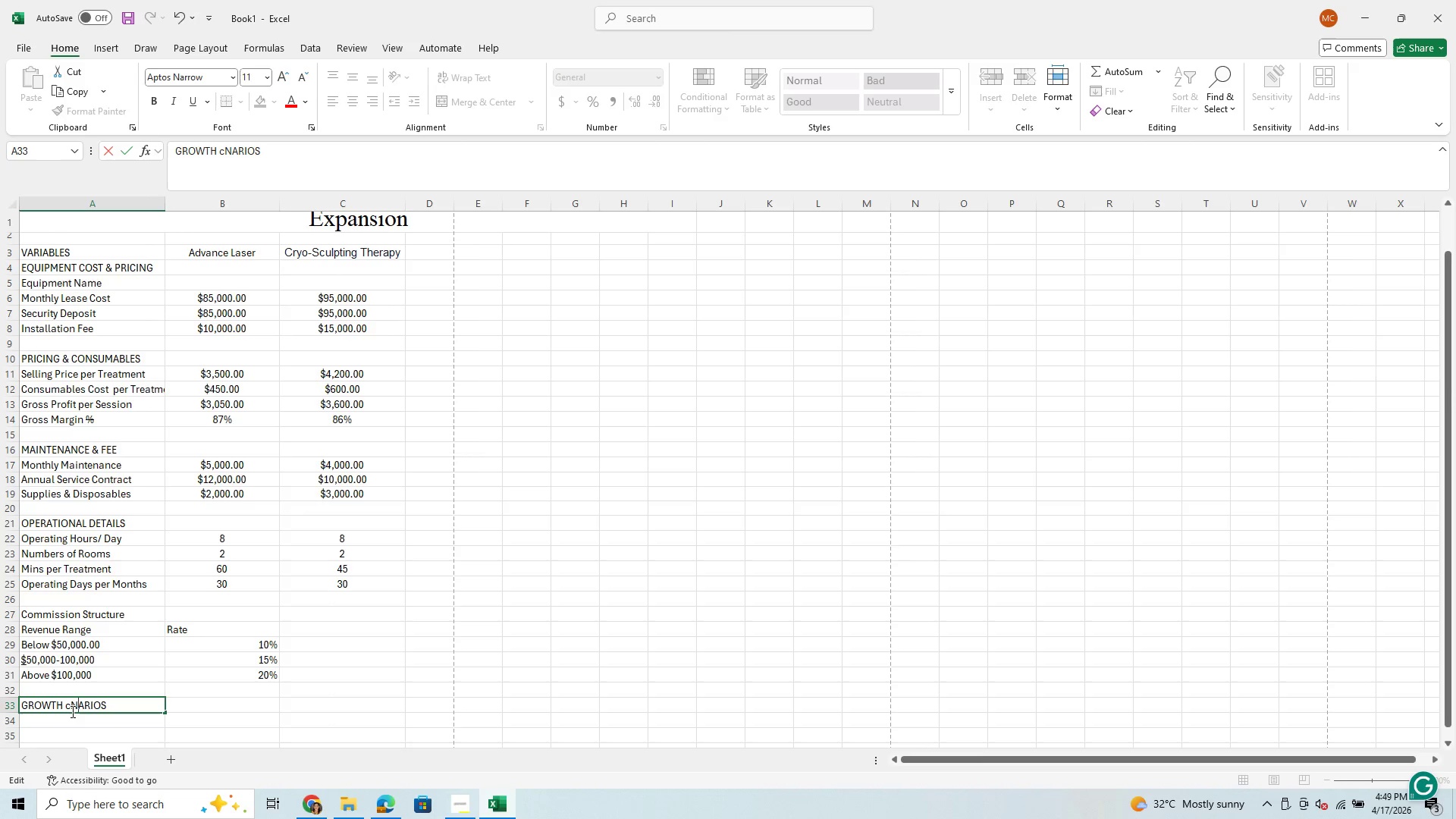 
left_click([71, 711])
 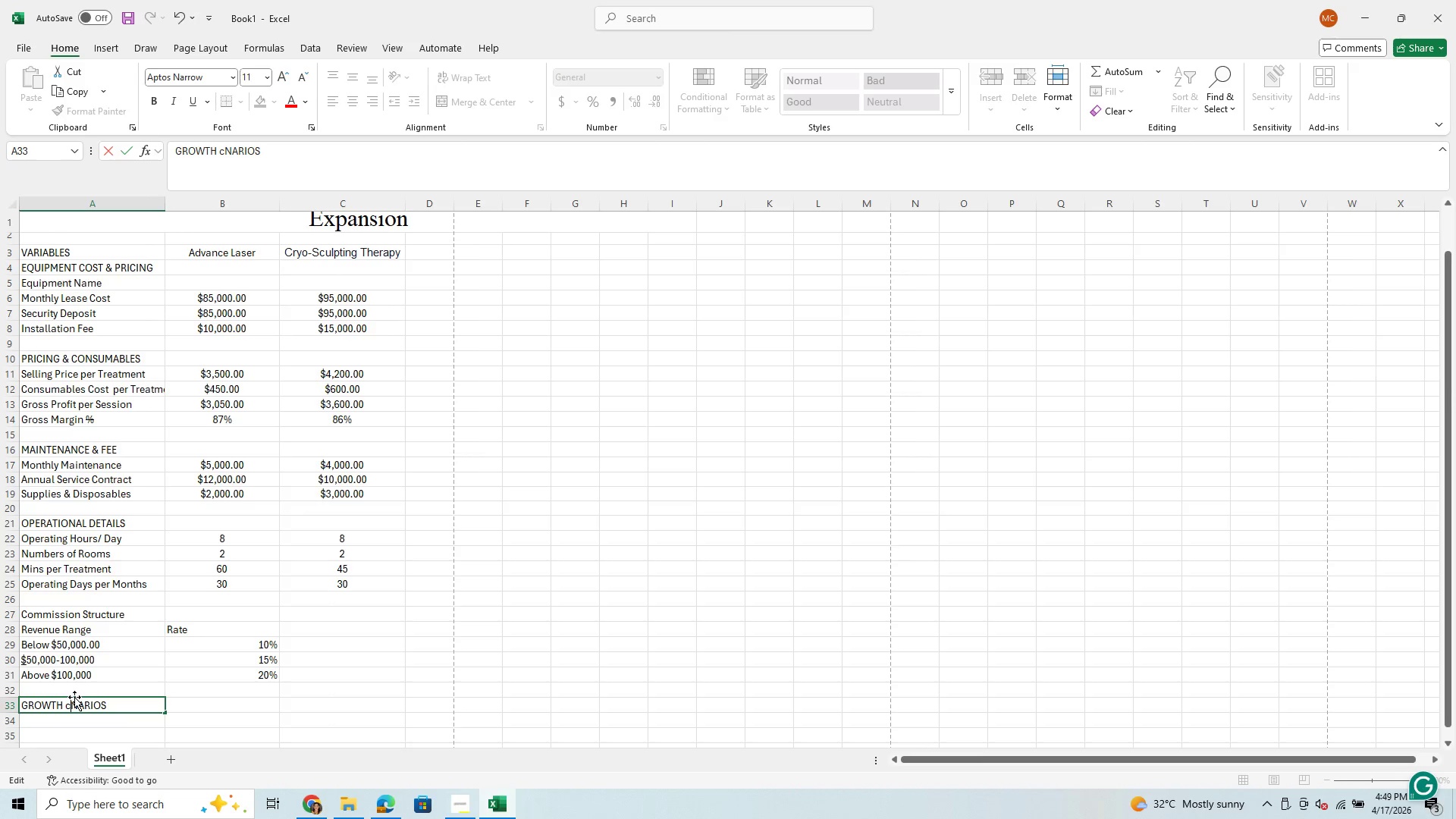 
key(Backspace)
 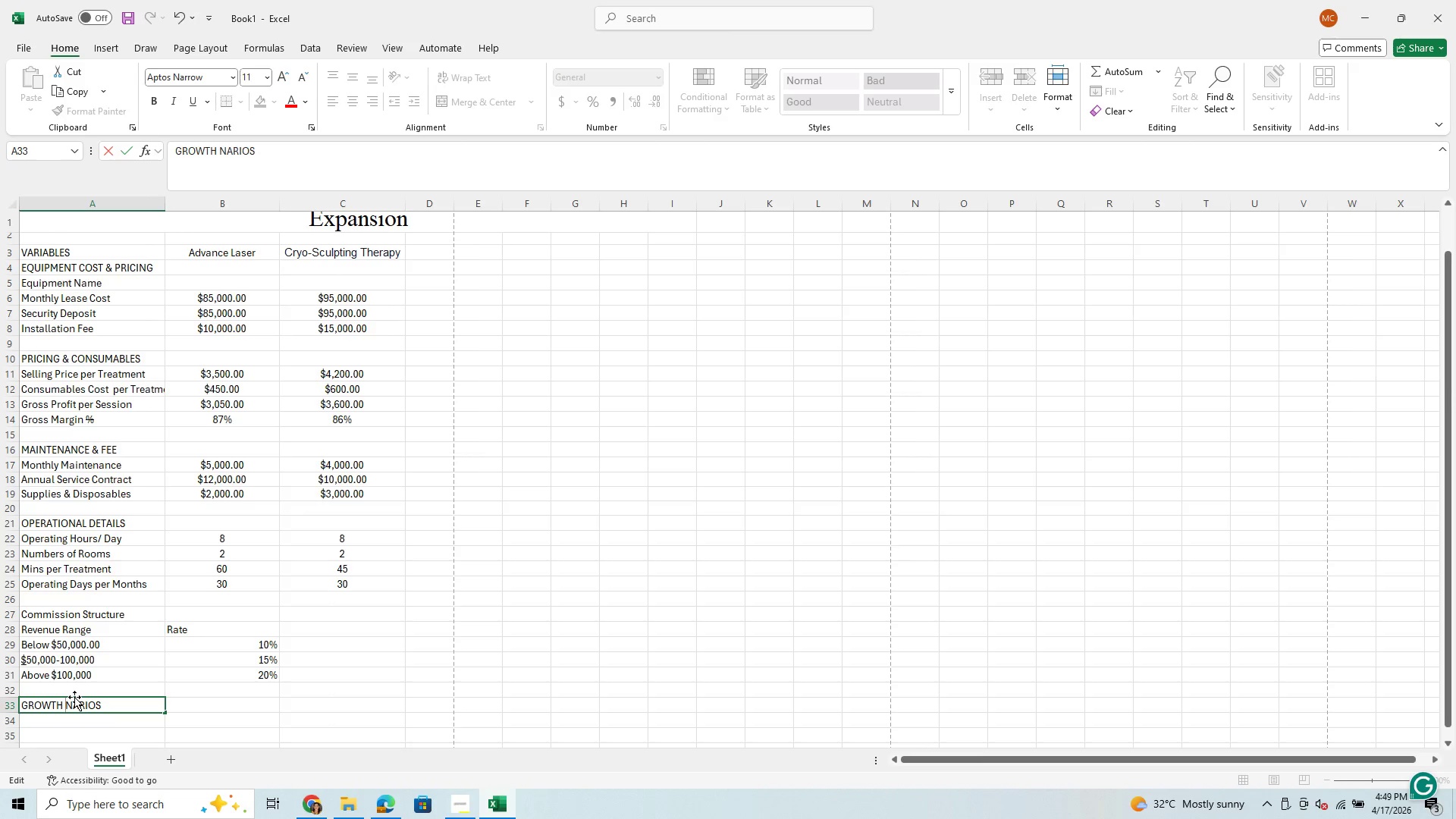 
key(CapsLock)
 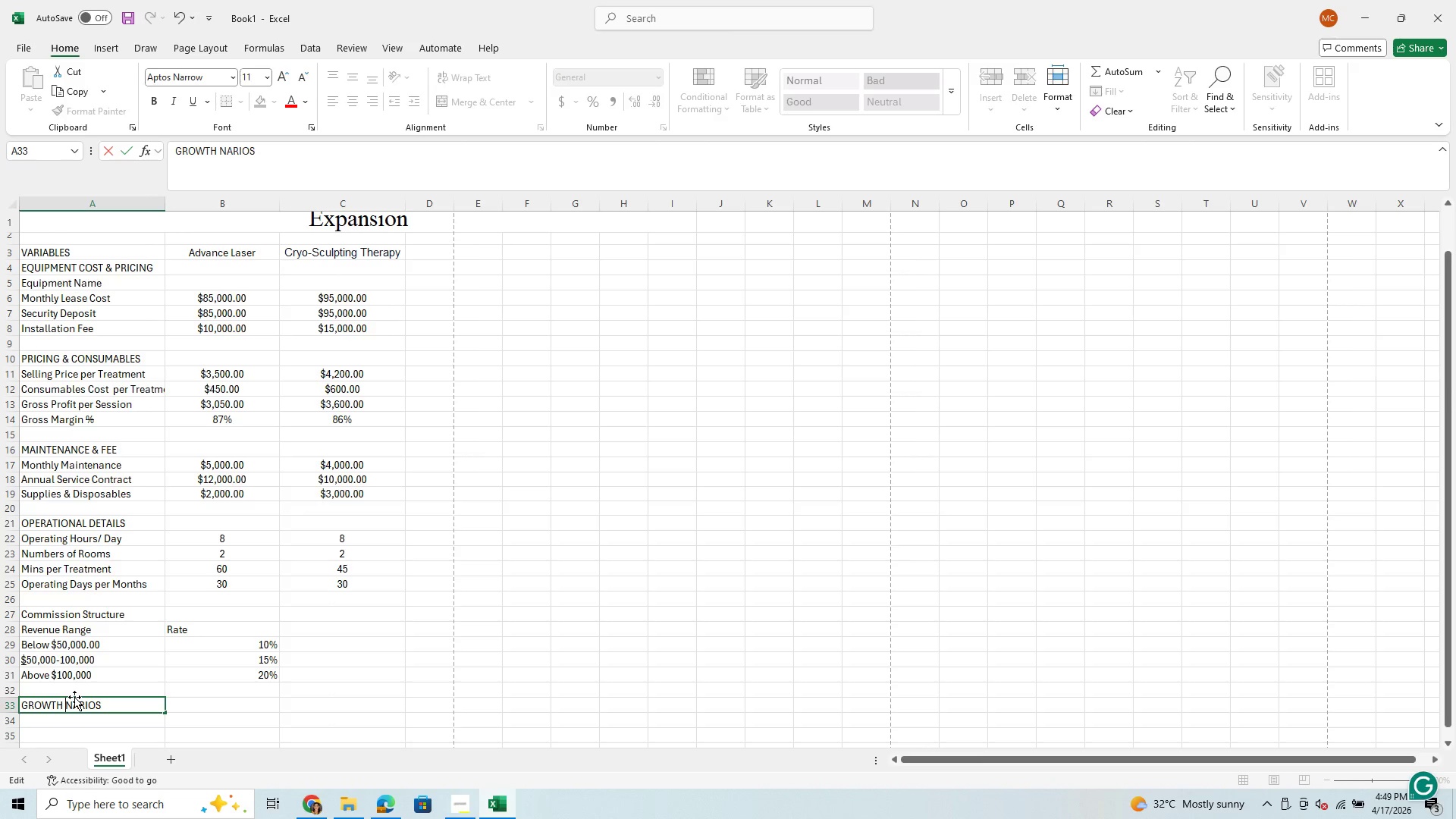 
key(CapsLock)
 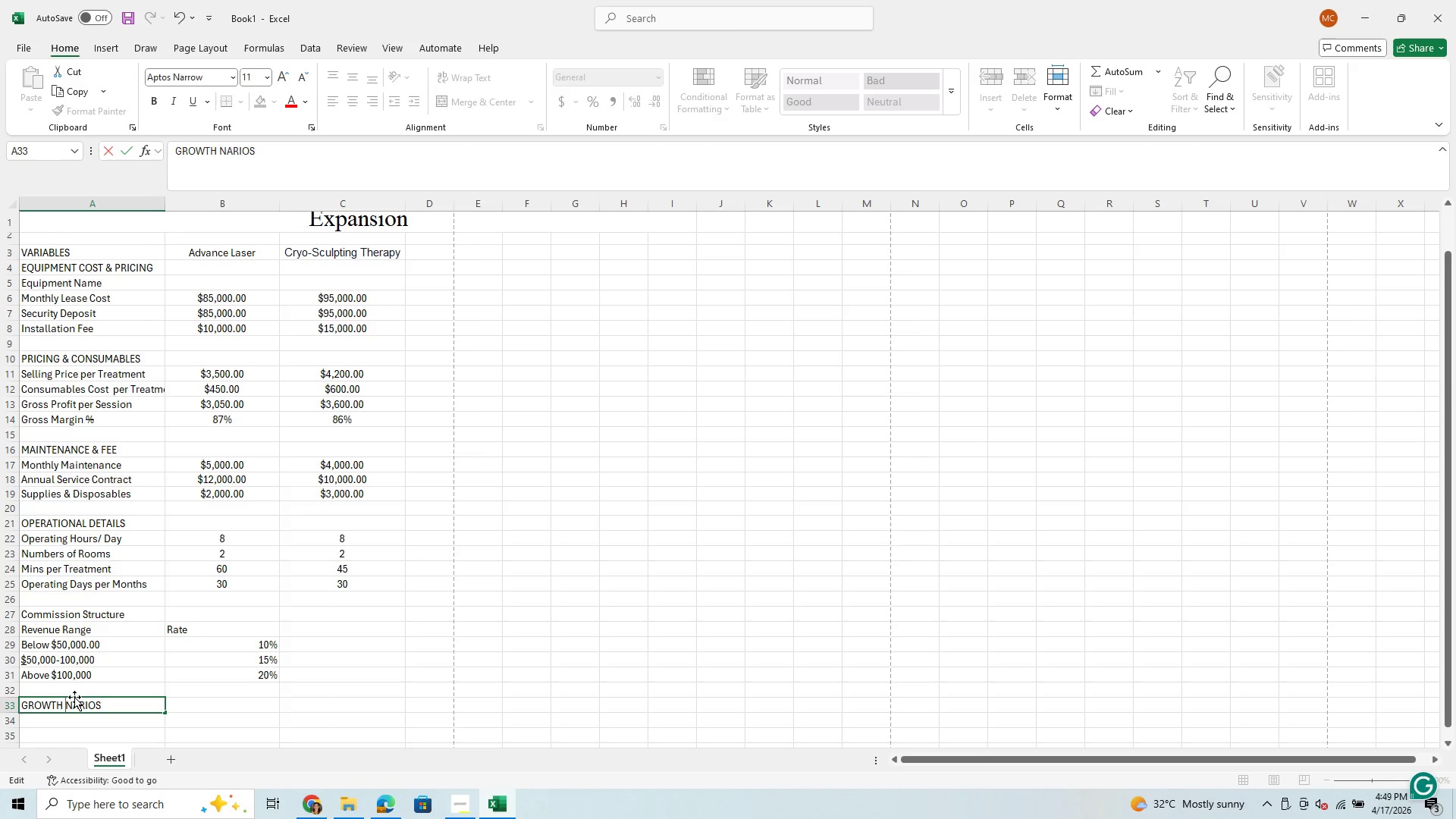 
key(S)
 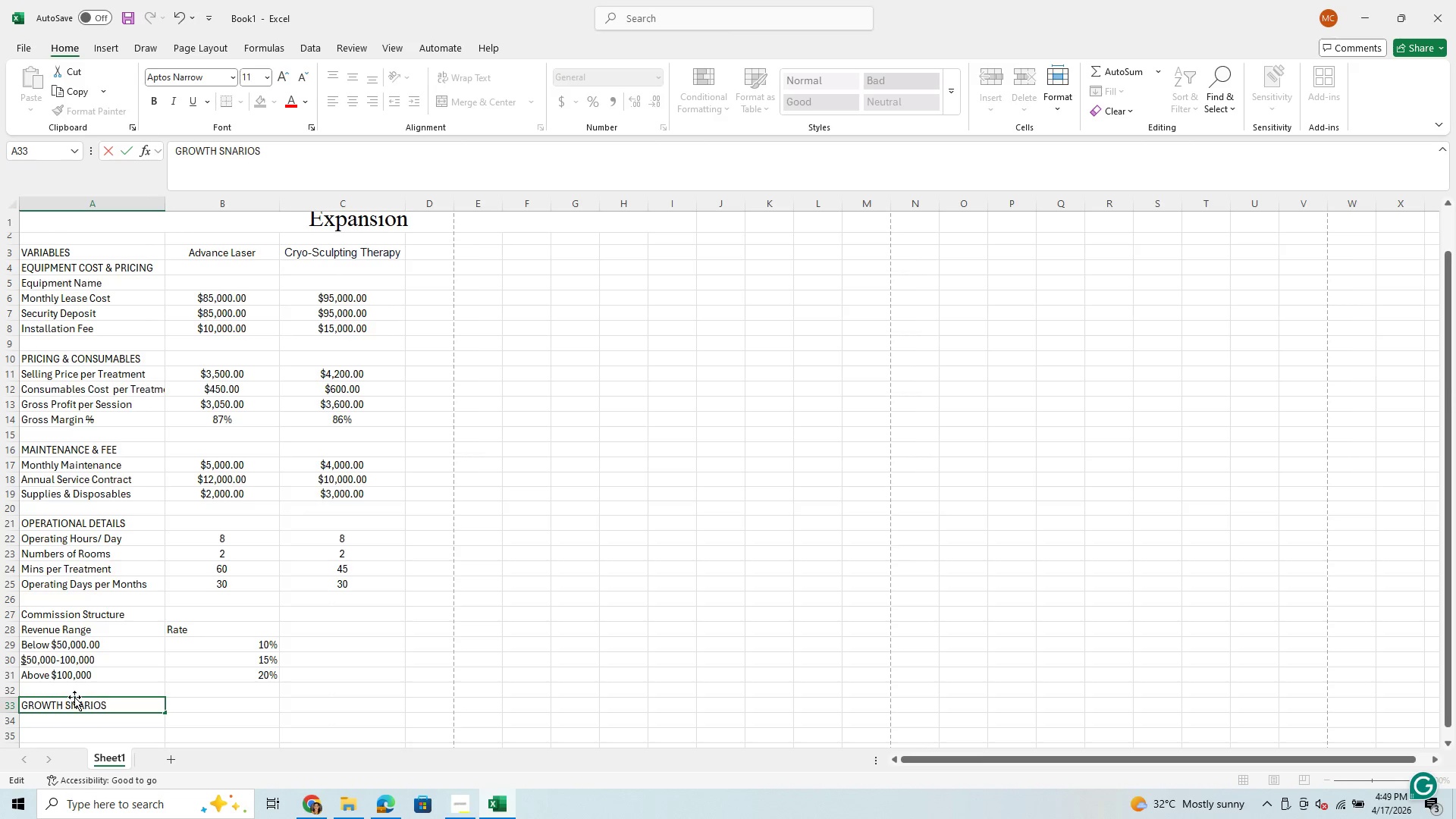 
key(CapsLock)
 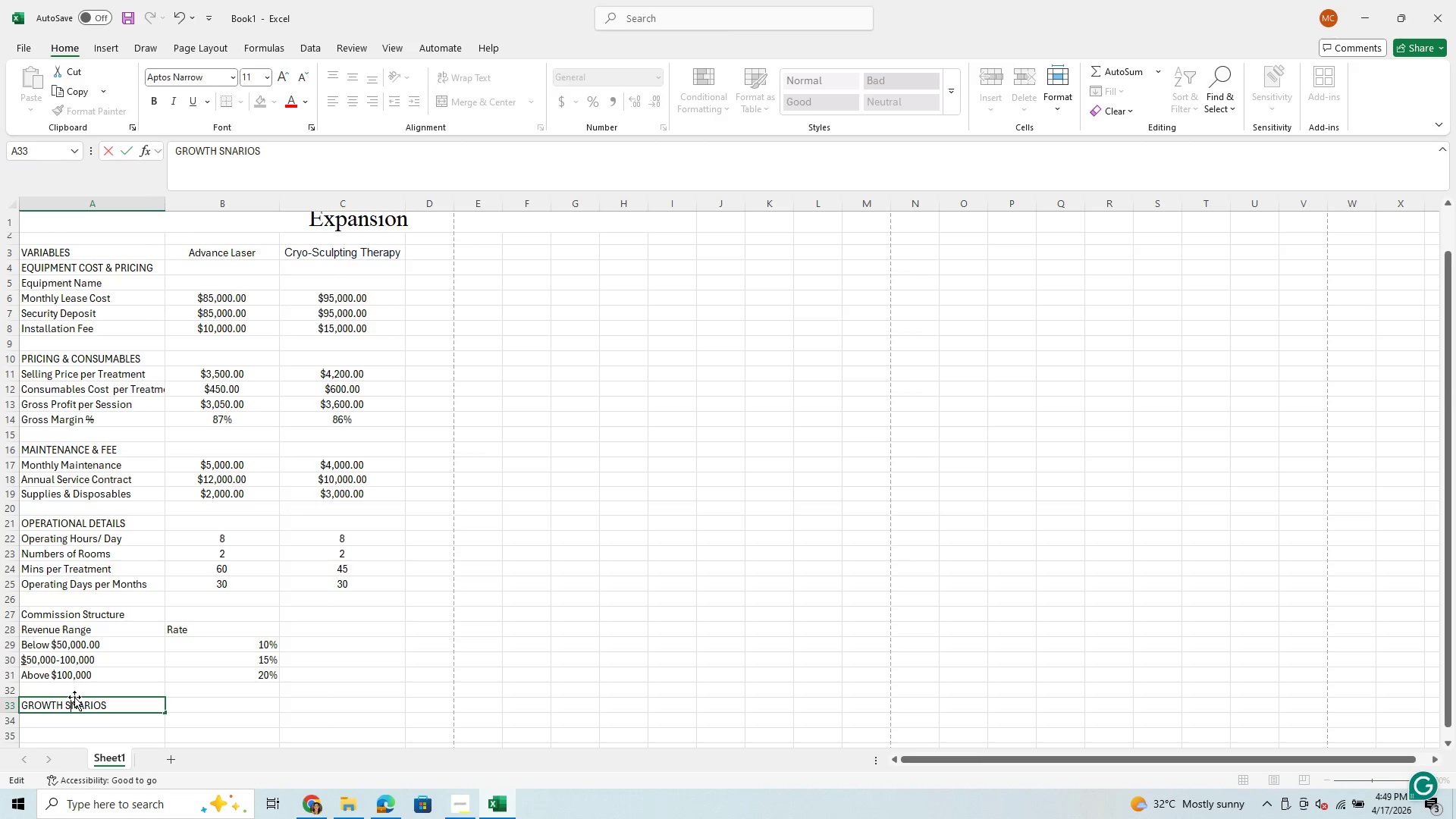 
key(CapsLock)
 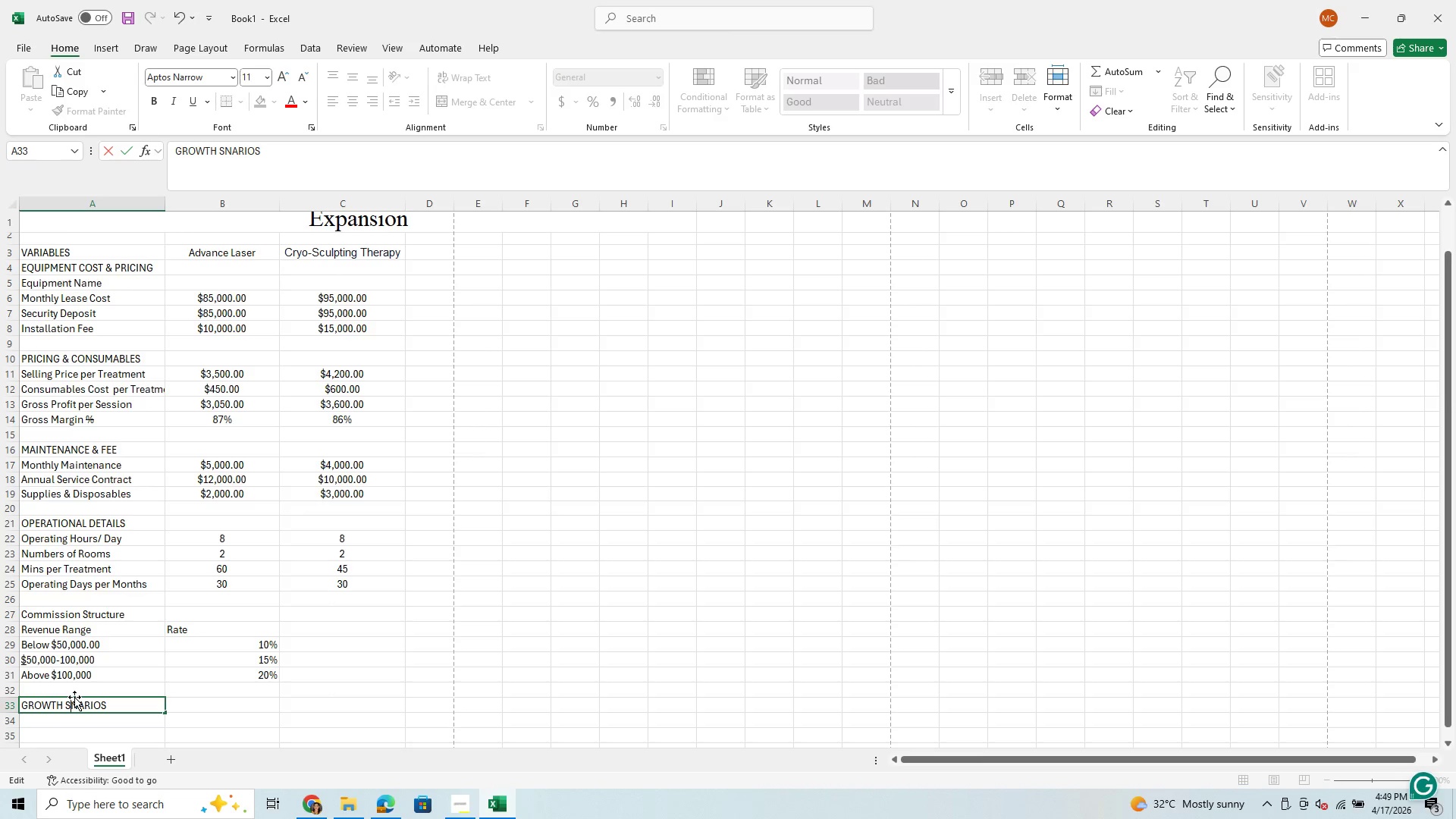 
key(C)
 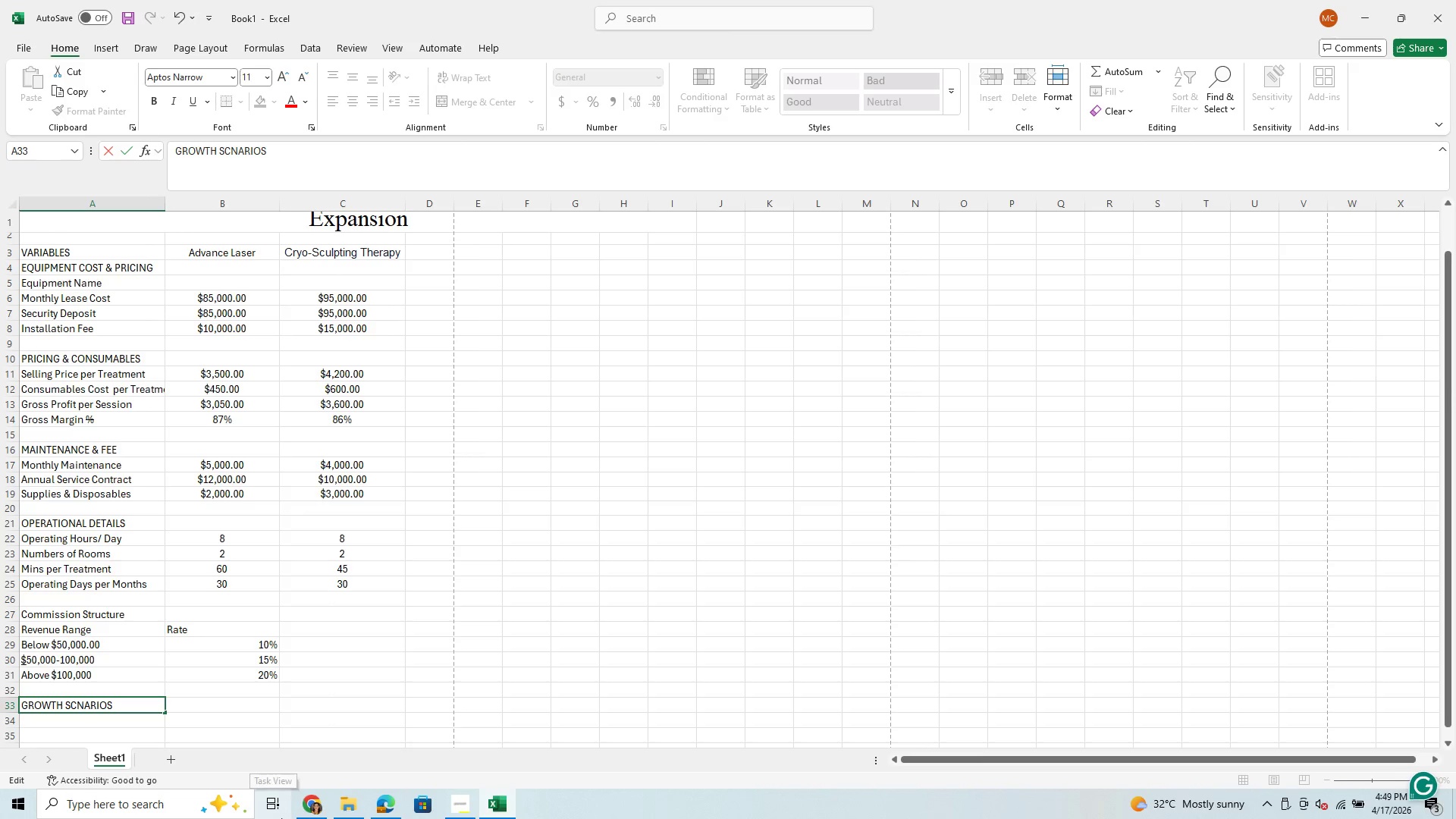 
key(E)
 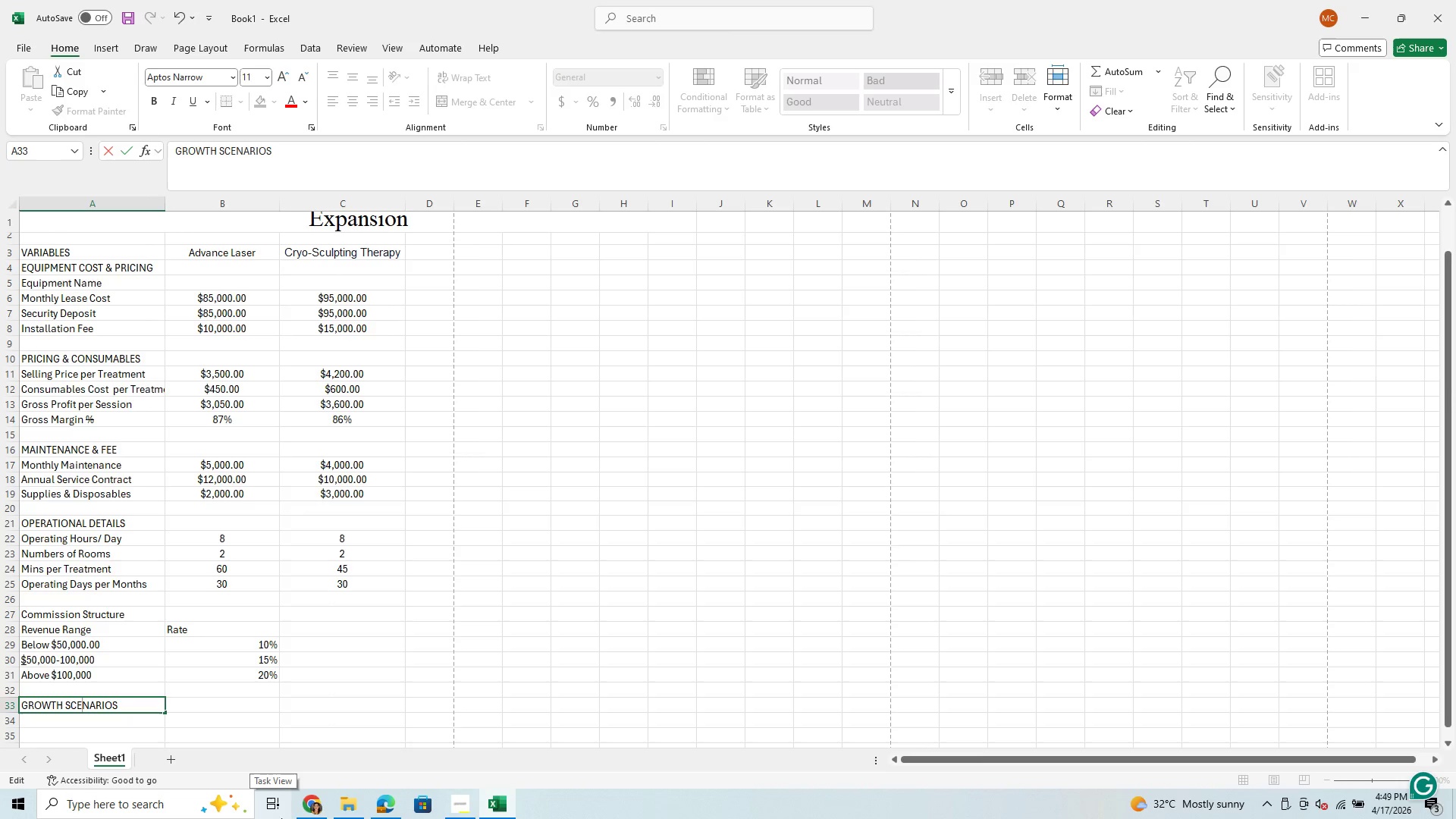 
mouse_move([272, 811])
 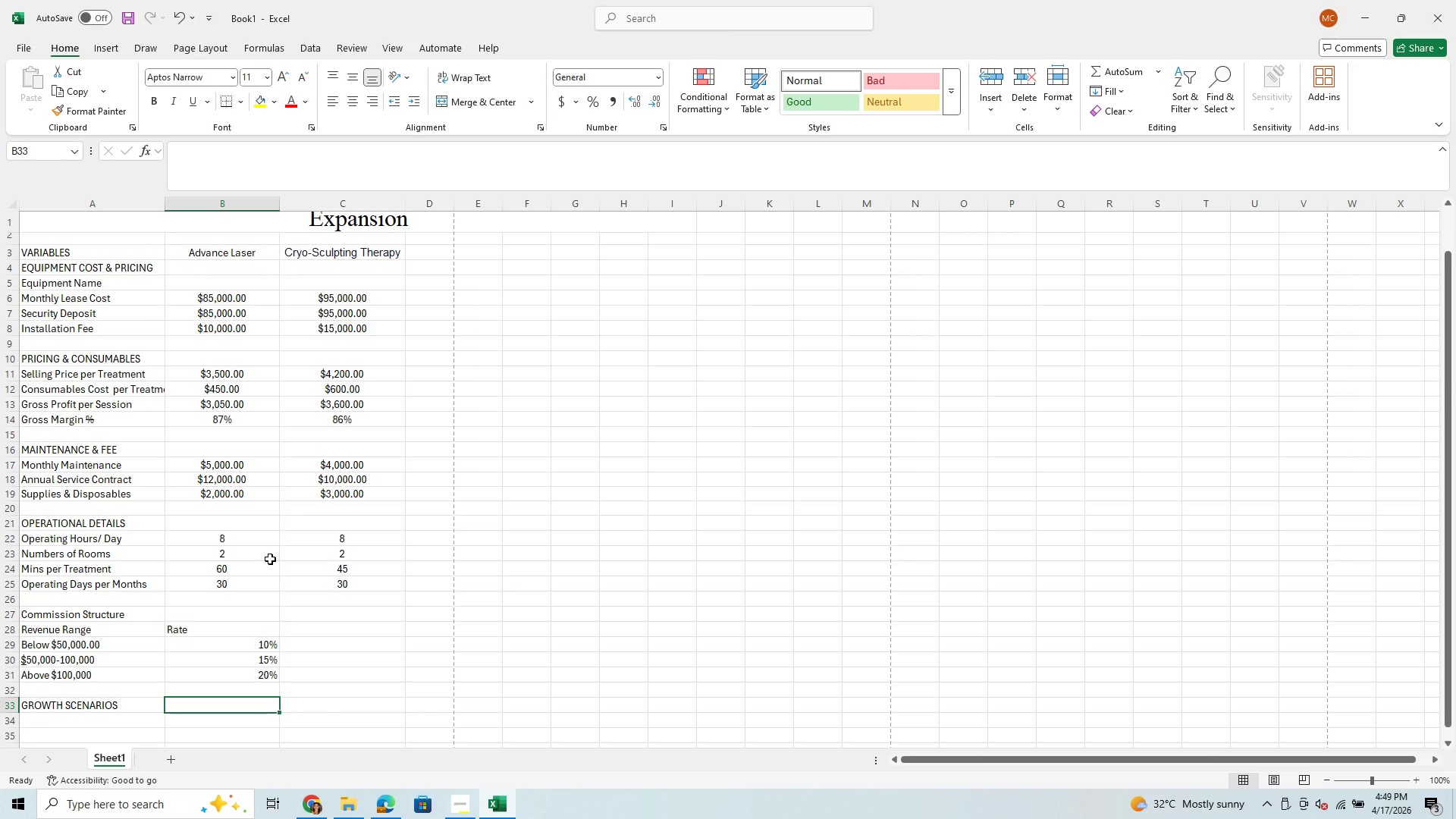 
wait(22.36)
 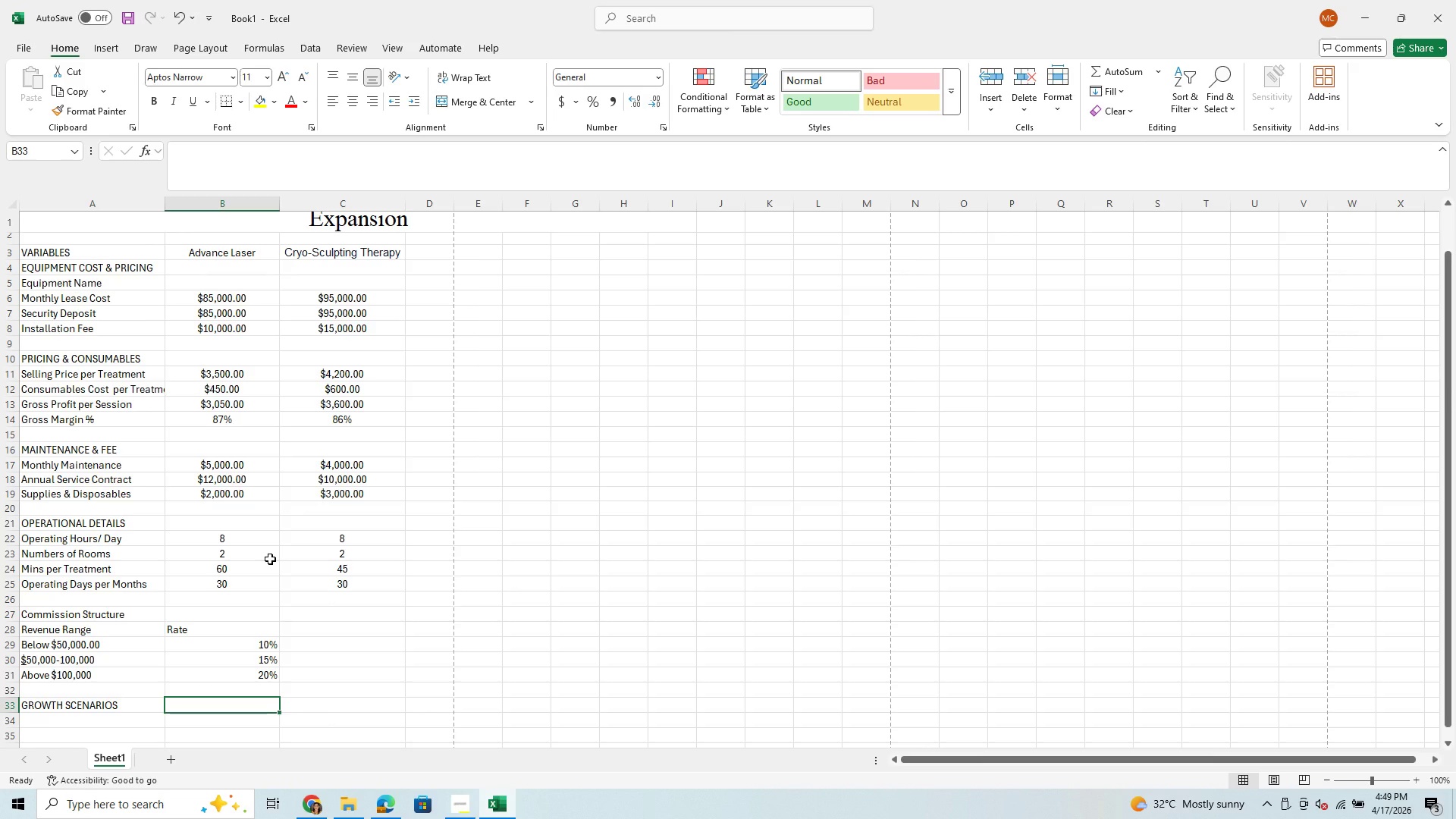 
scroll: coordinate [387, 581], scroll_direction: down, amount: 3.0
 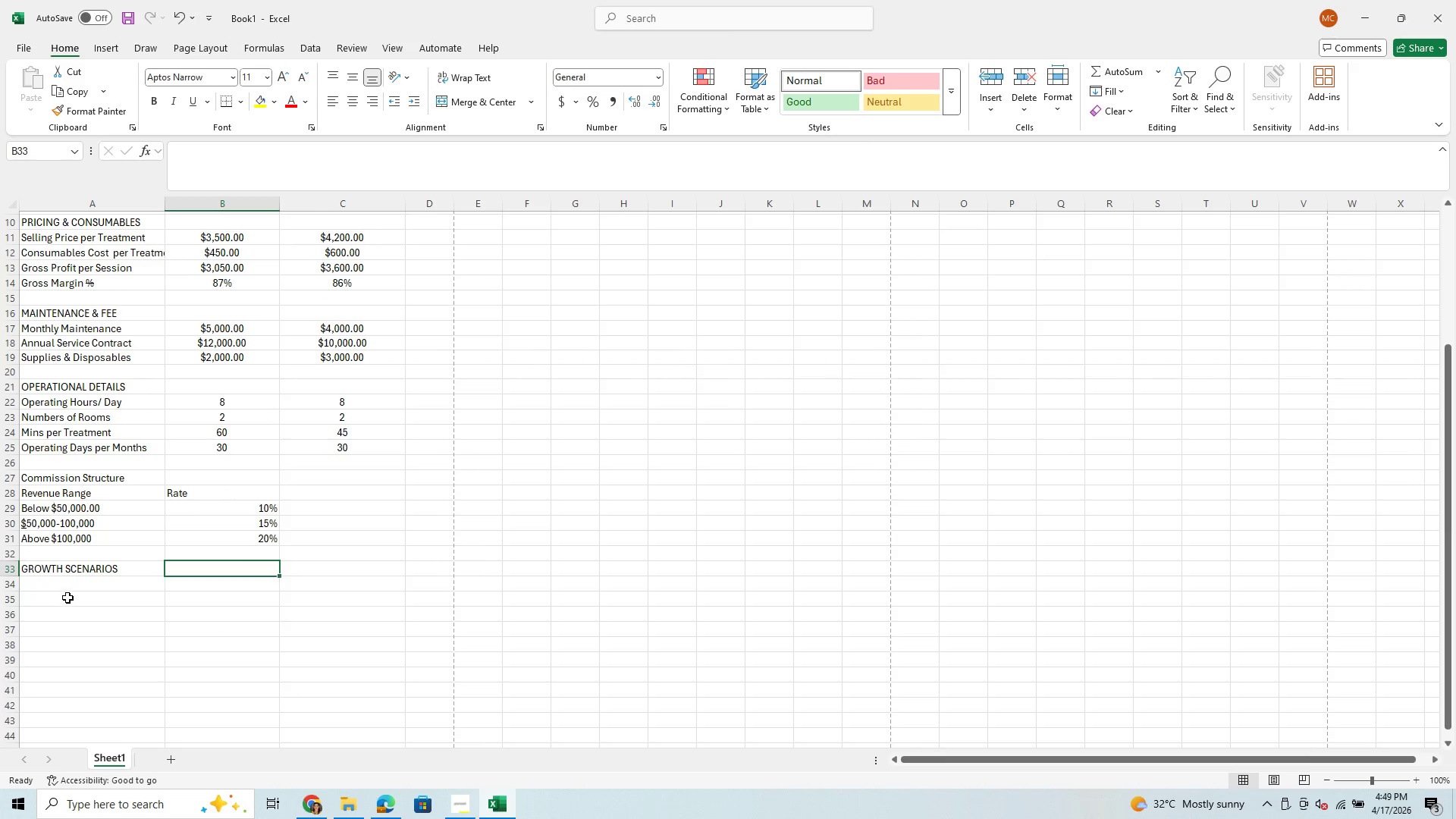 
left_click([77, 587])
 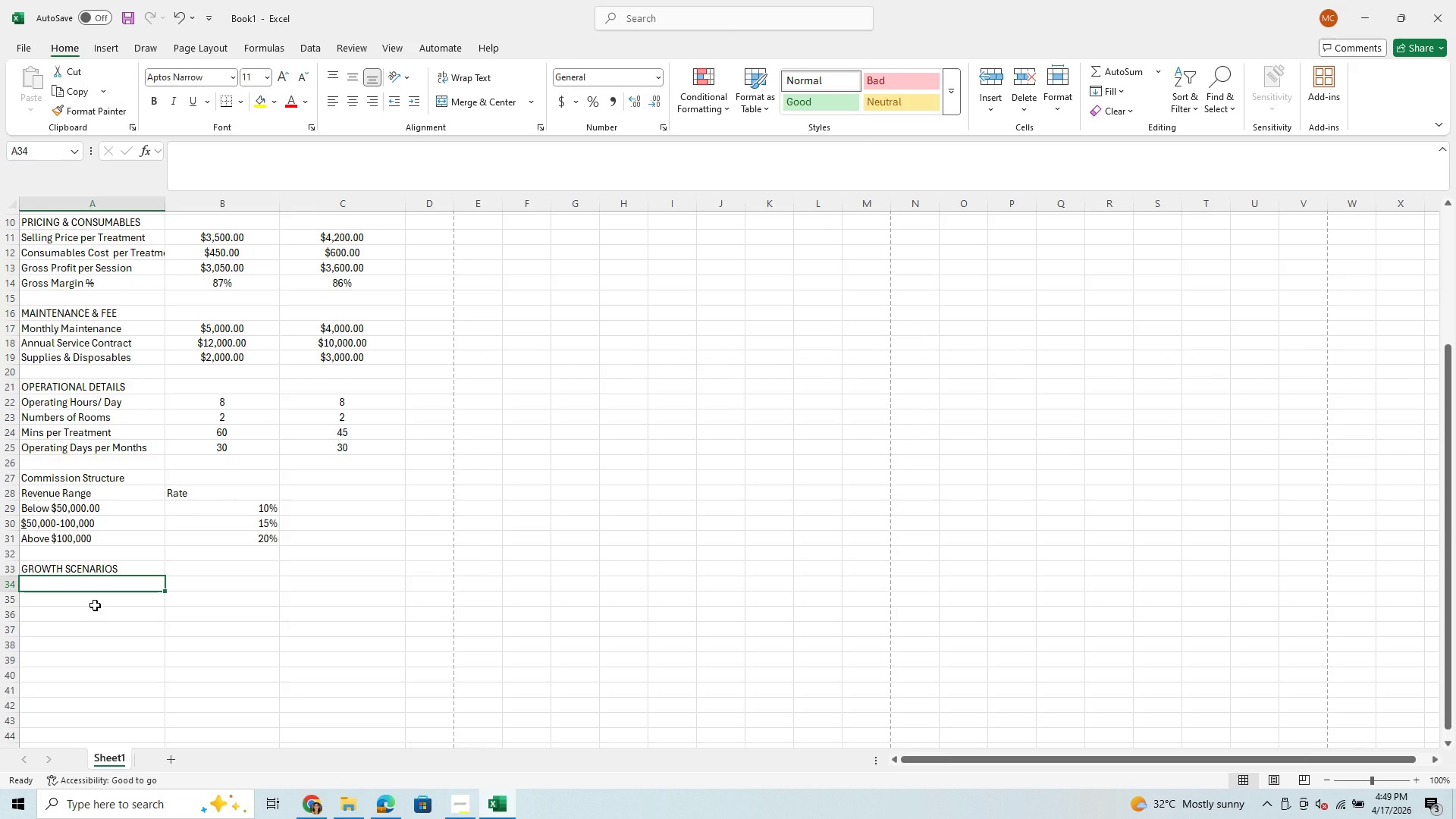 
wait(5.14)
 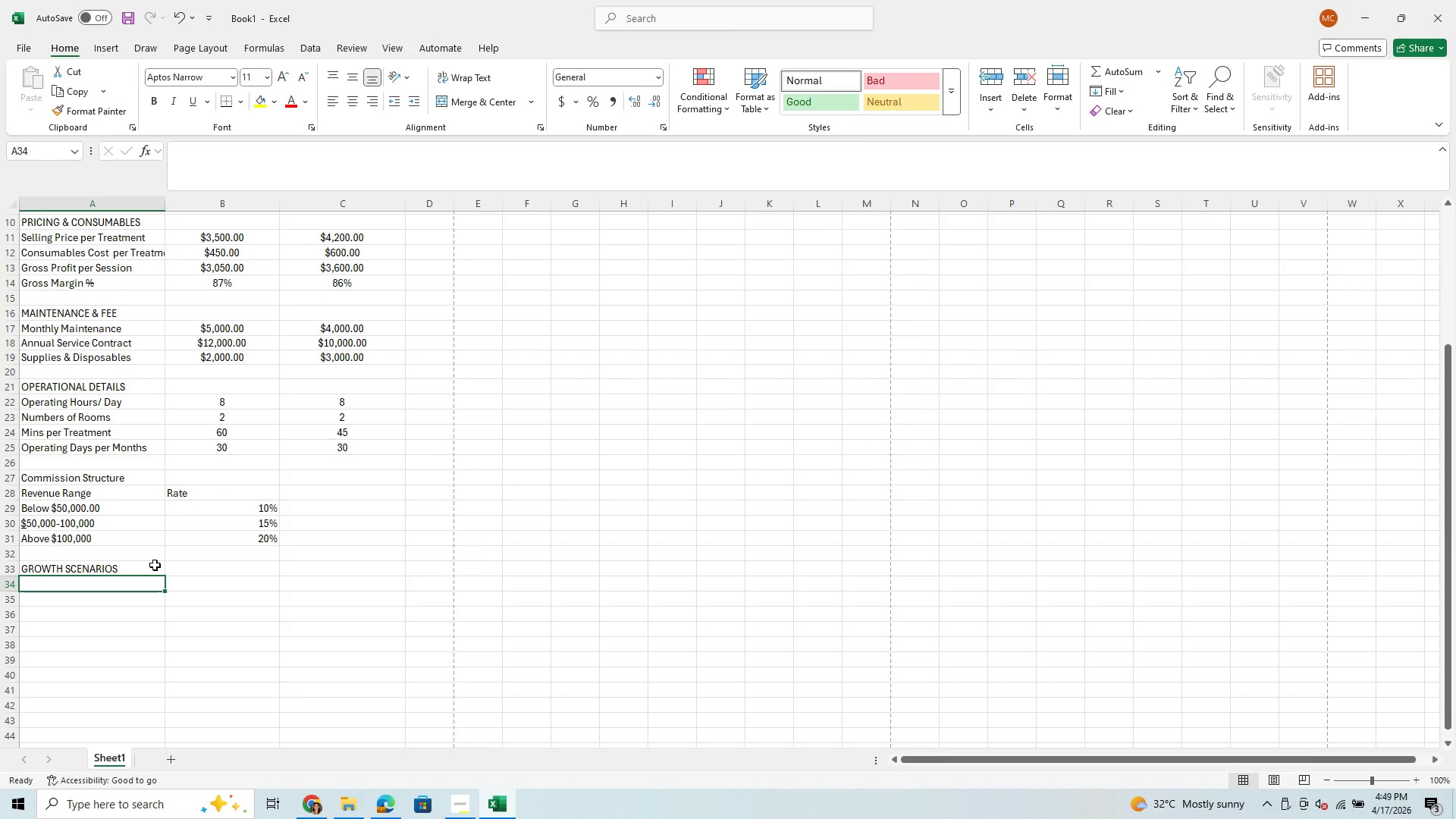 
type(Period)
 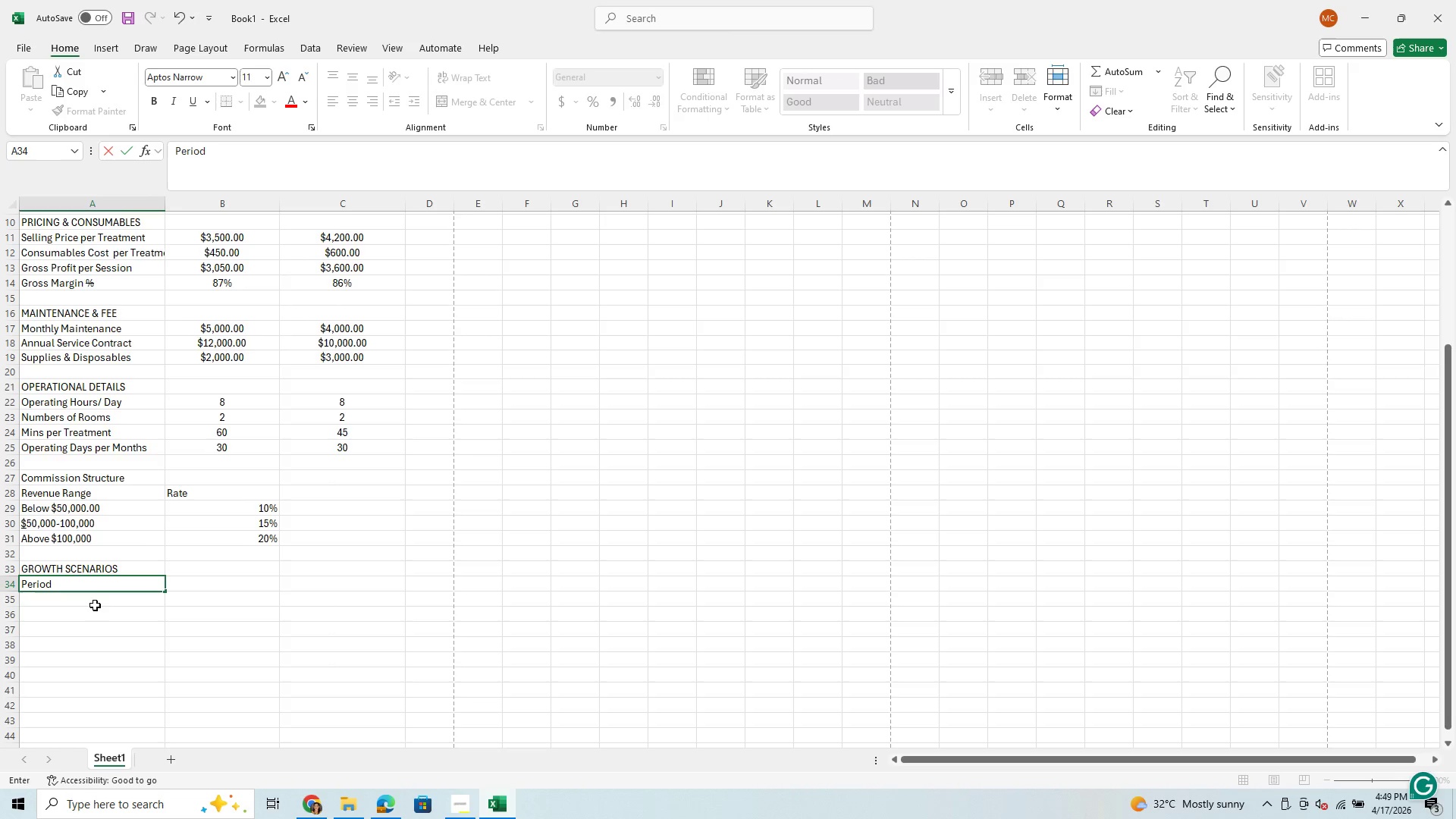 
key(Enter)
 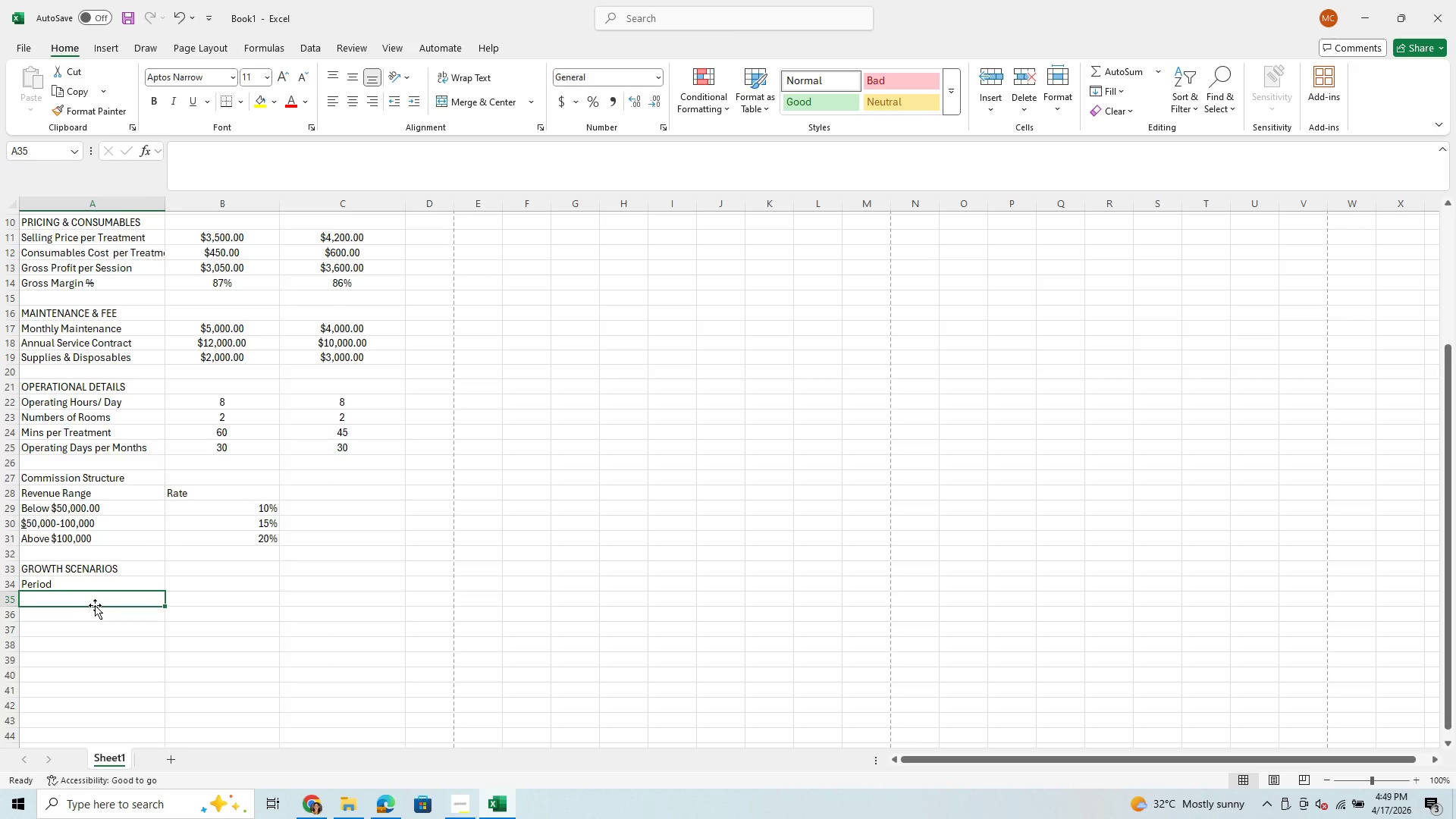 
type(Month 1-3)
 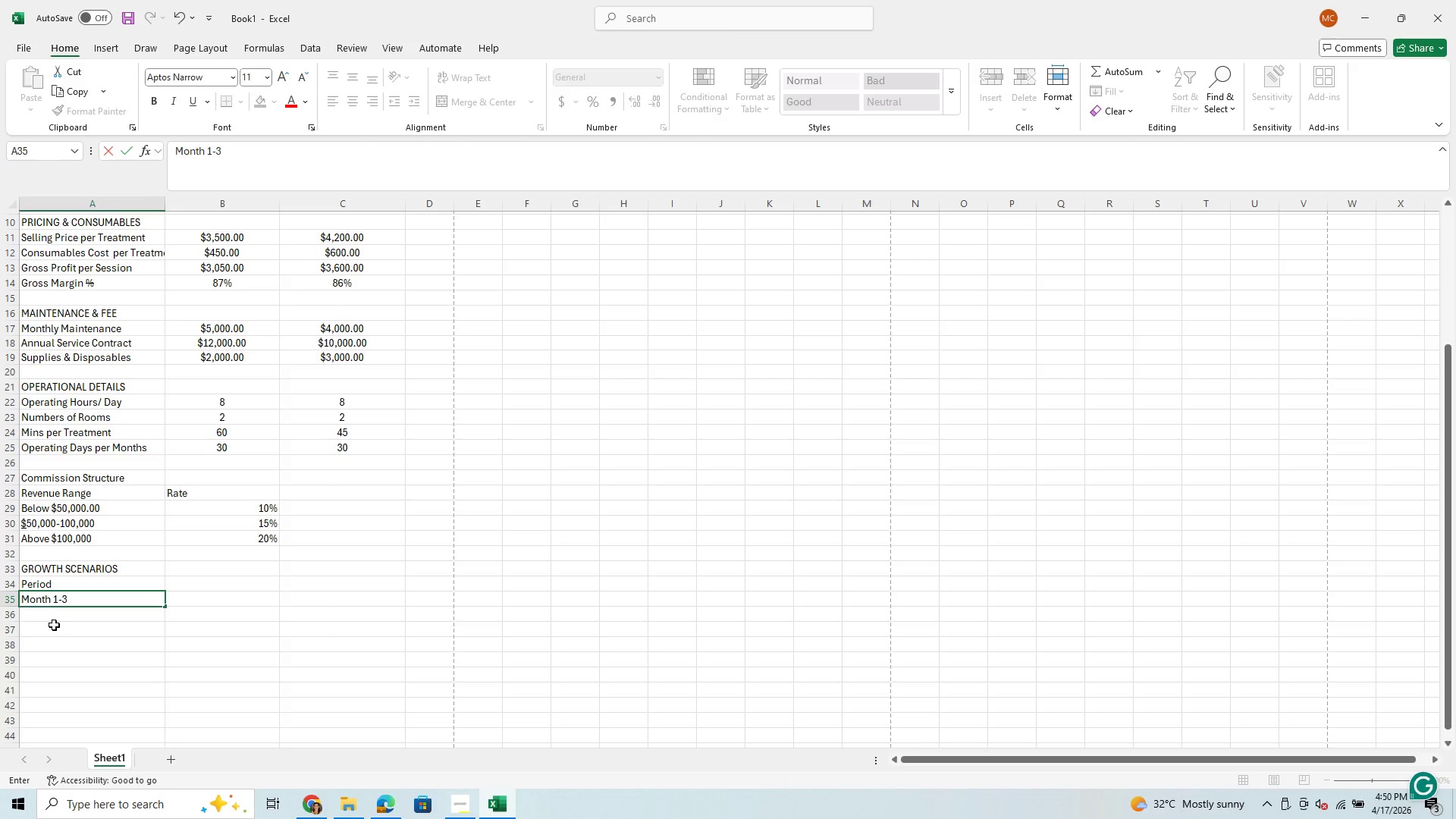 
left_click([64, 616])
 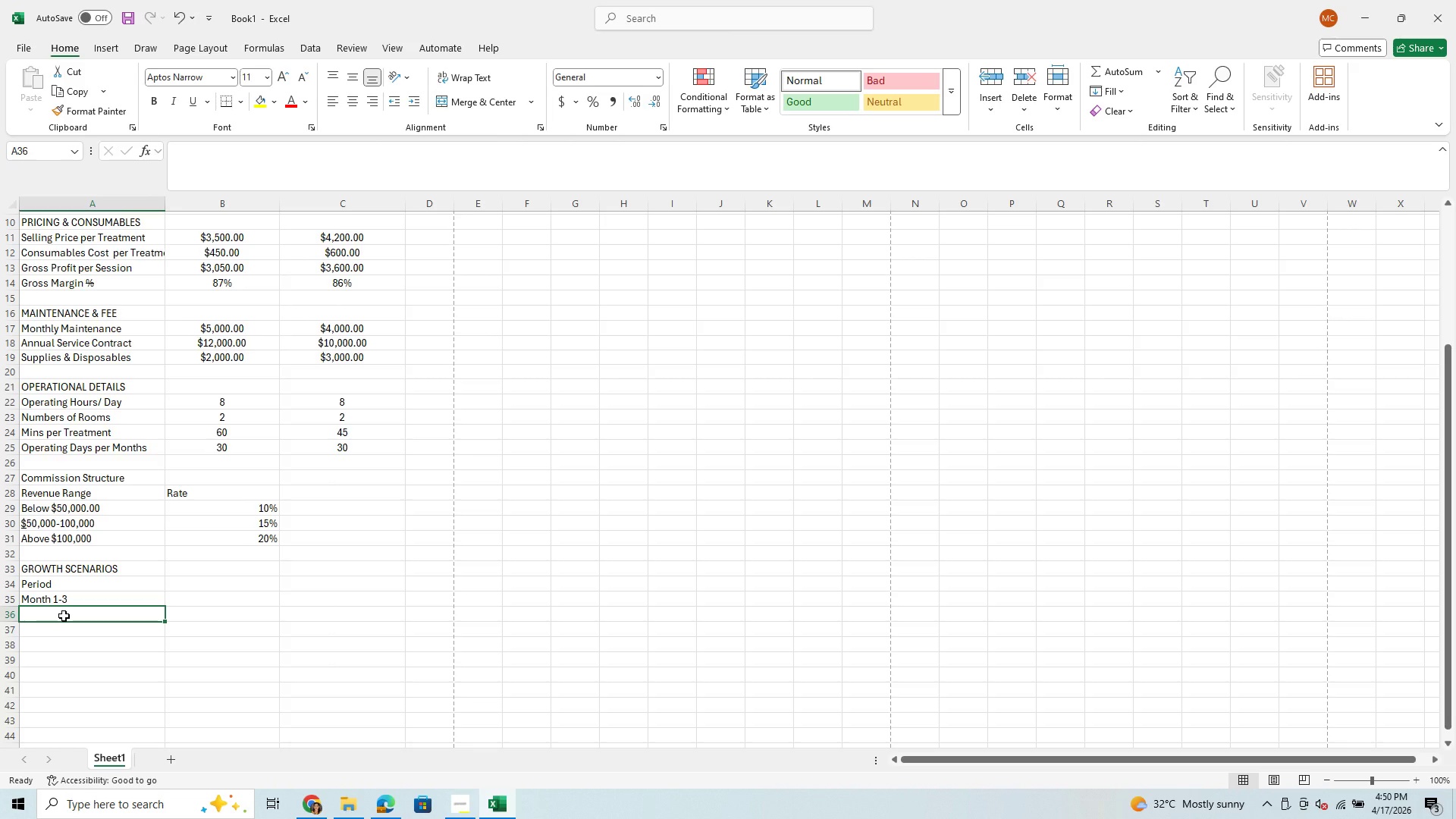 
type(Month 4-6)
 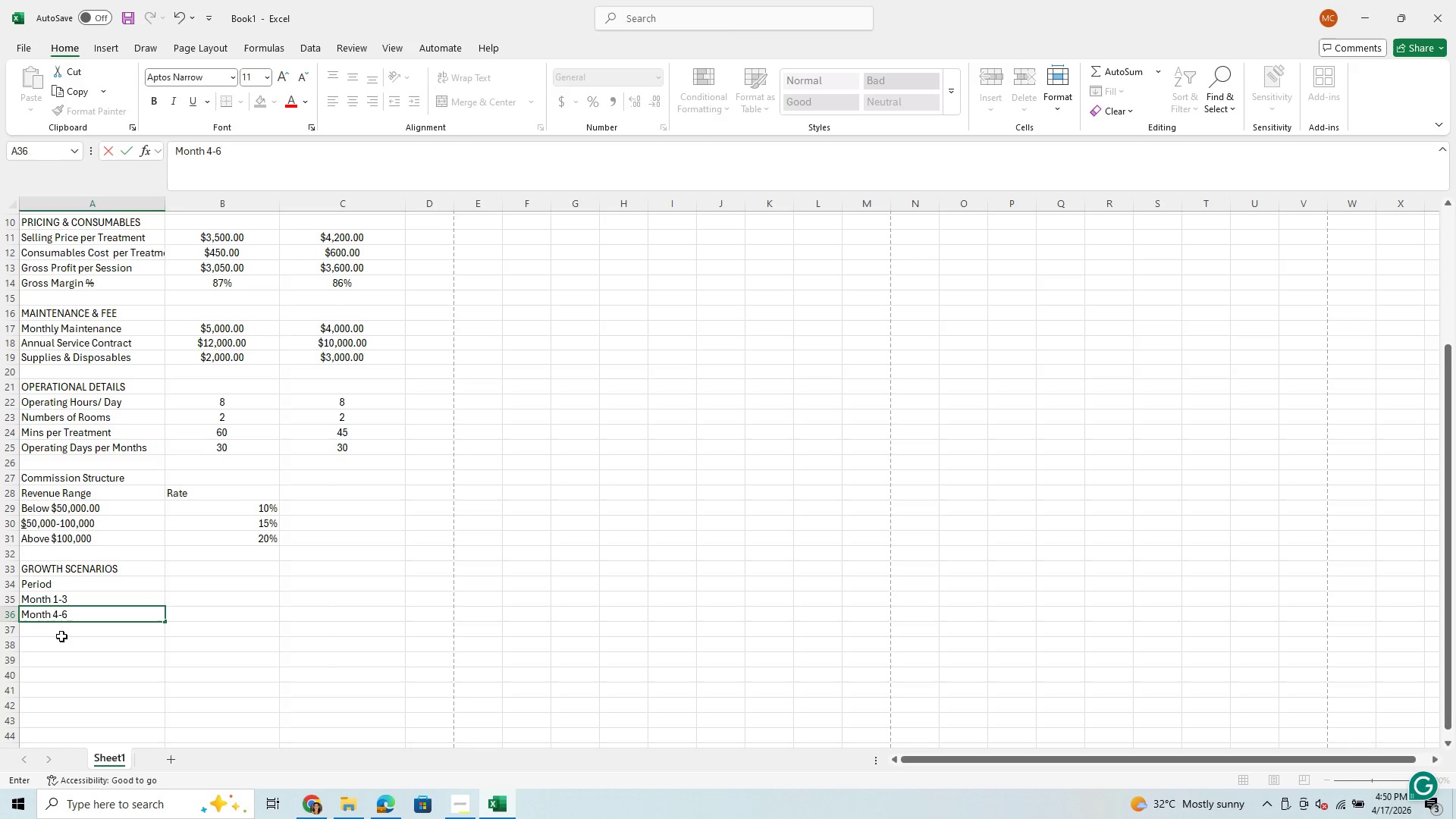 
left_click([71, 631])
 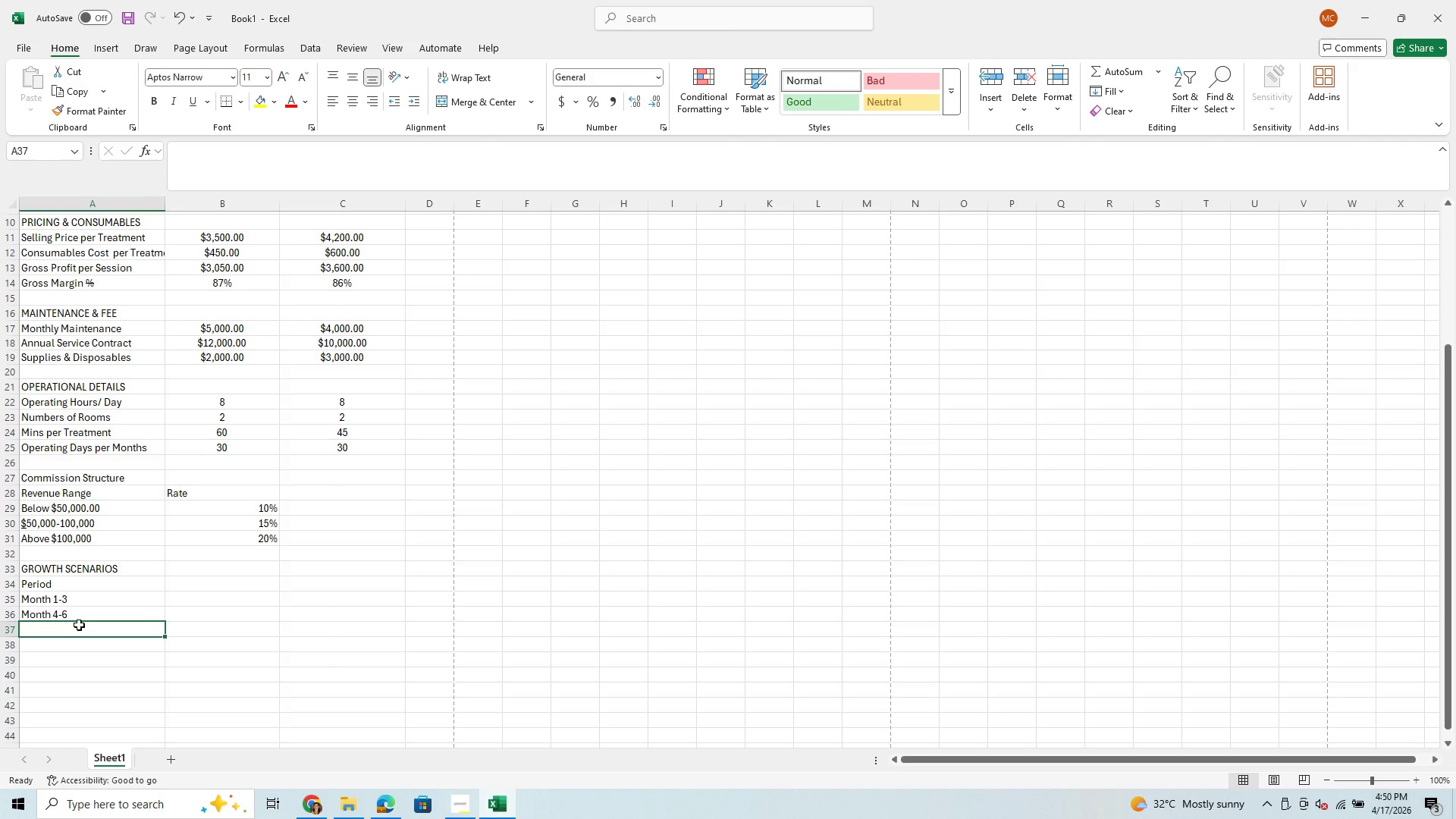 
type(Month 7-12)
 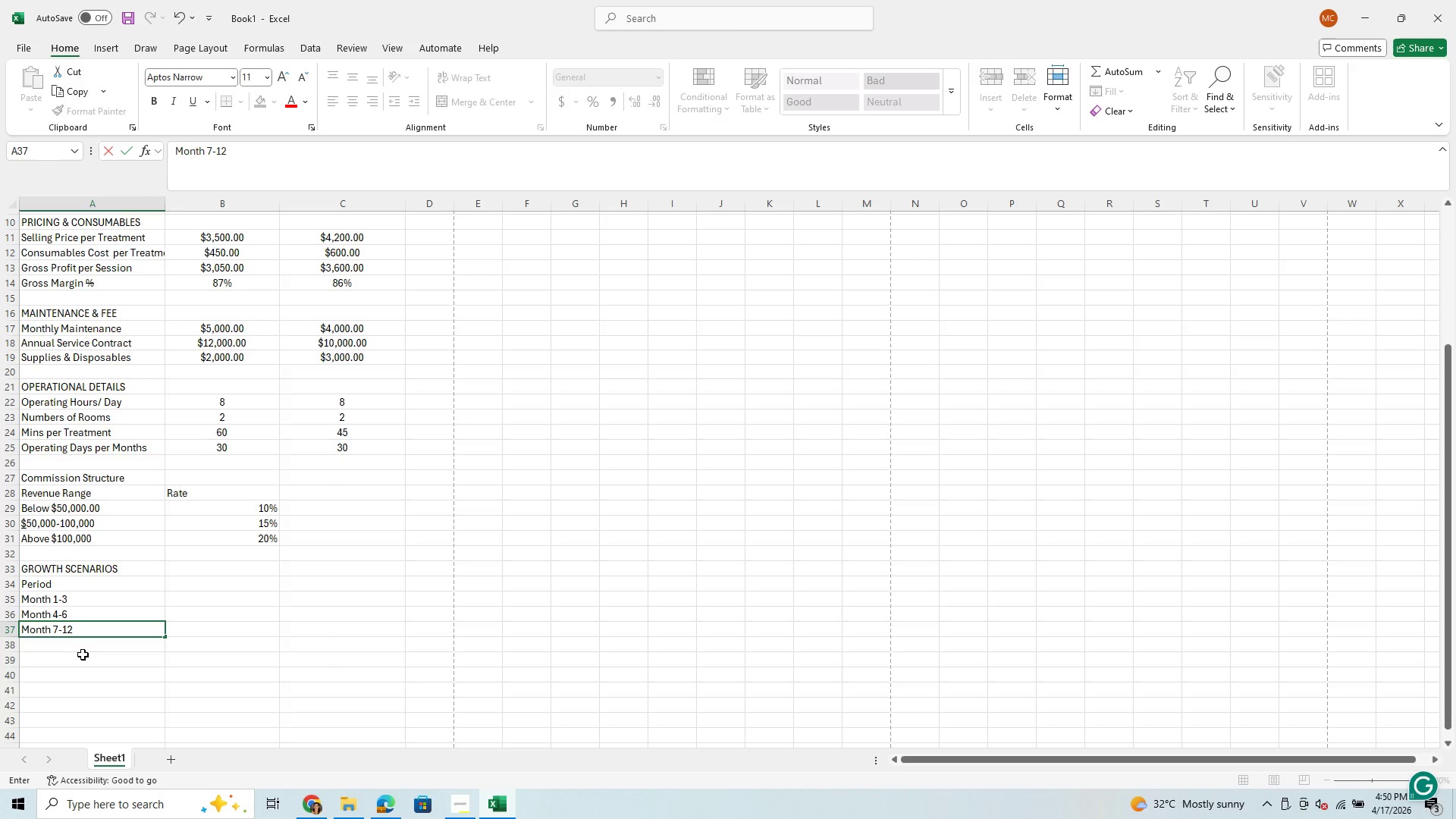 
left_click([88, 647])
 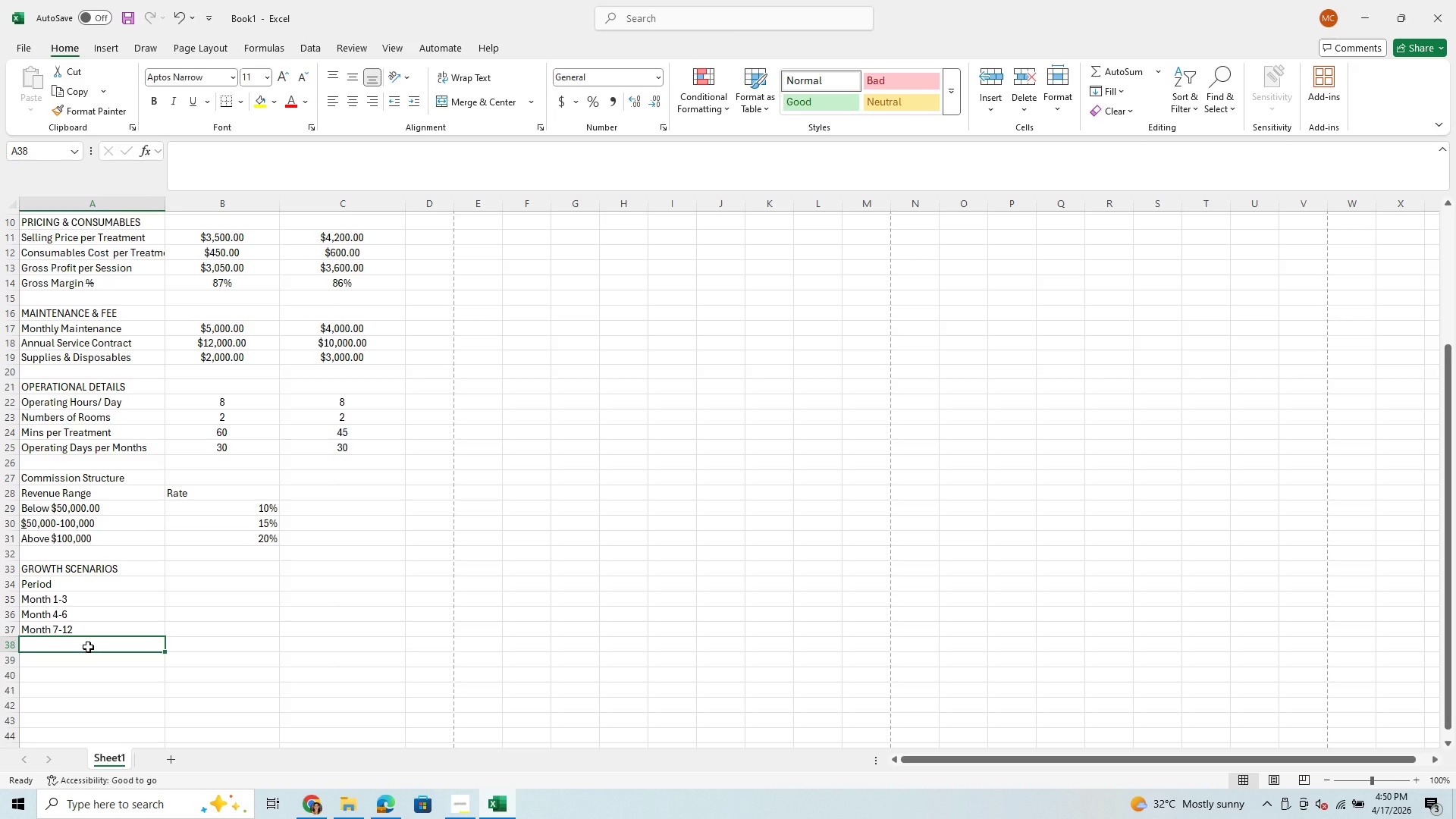 
type(Month13-24)
 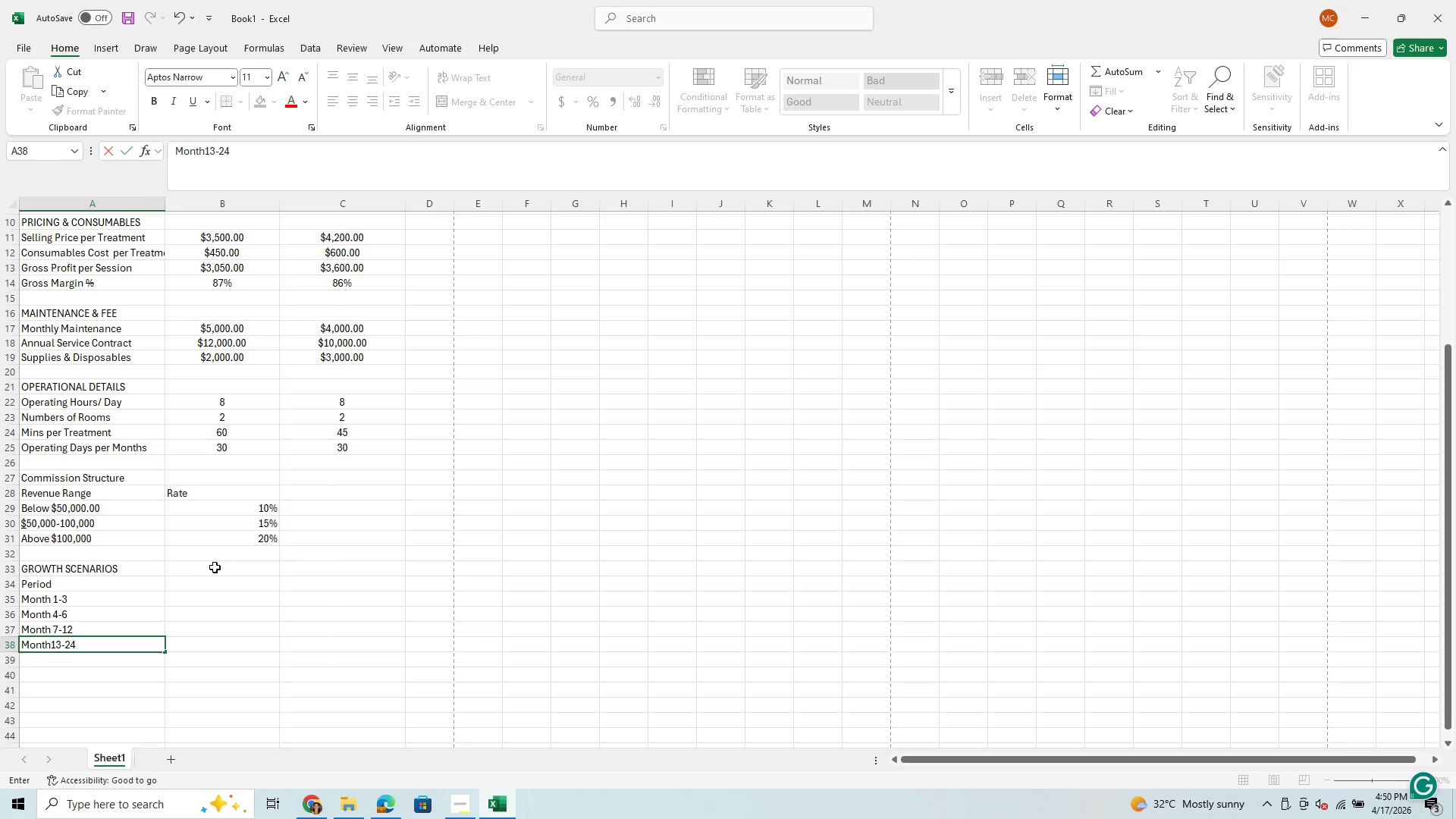 
wait(12.34)
 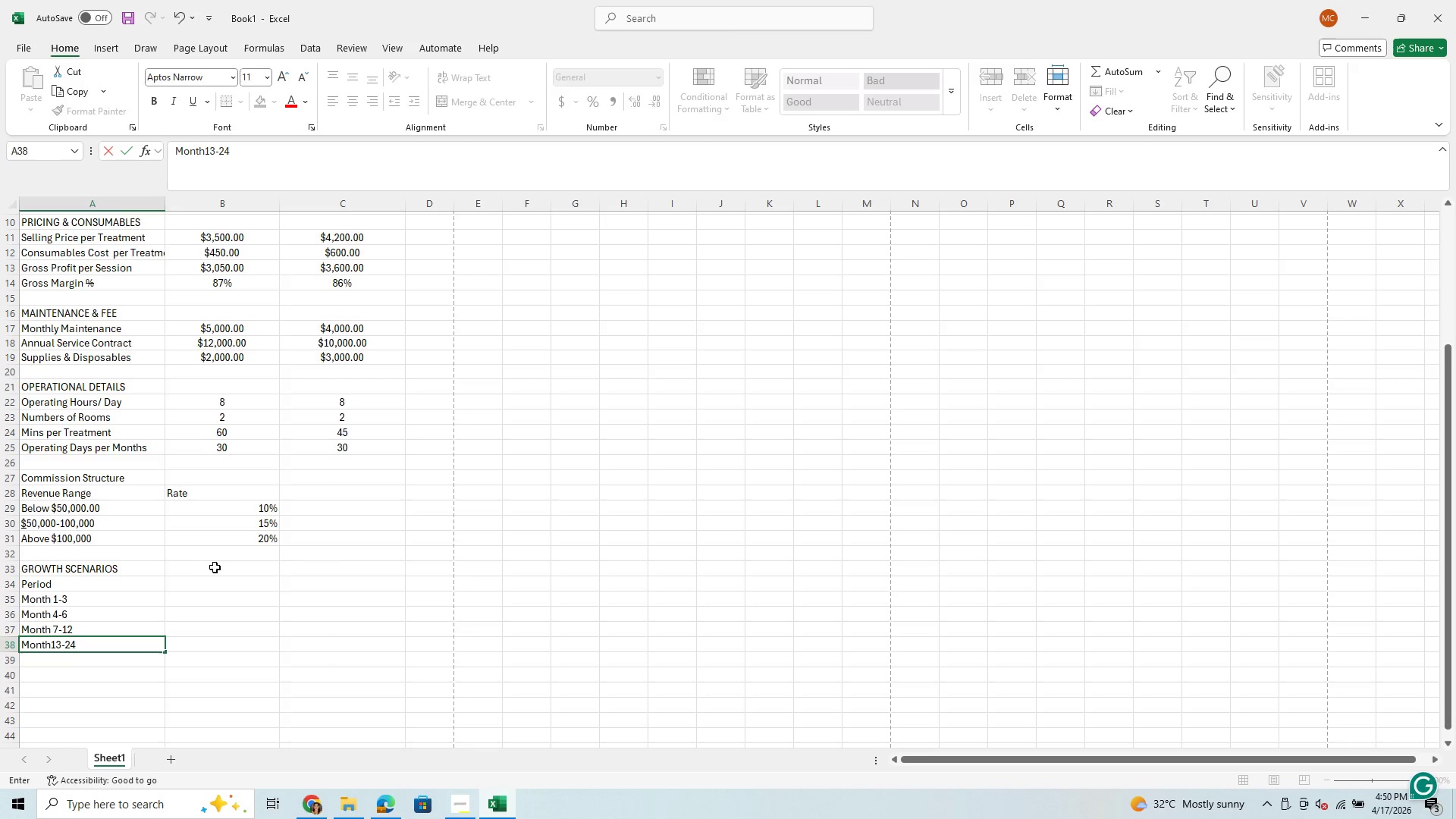 
left_click([229, 583])
 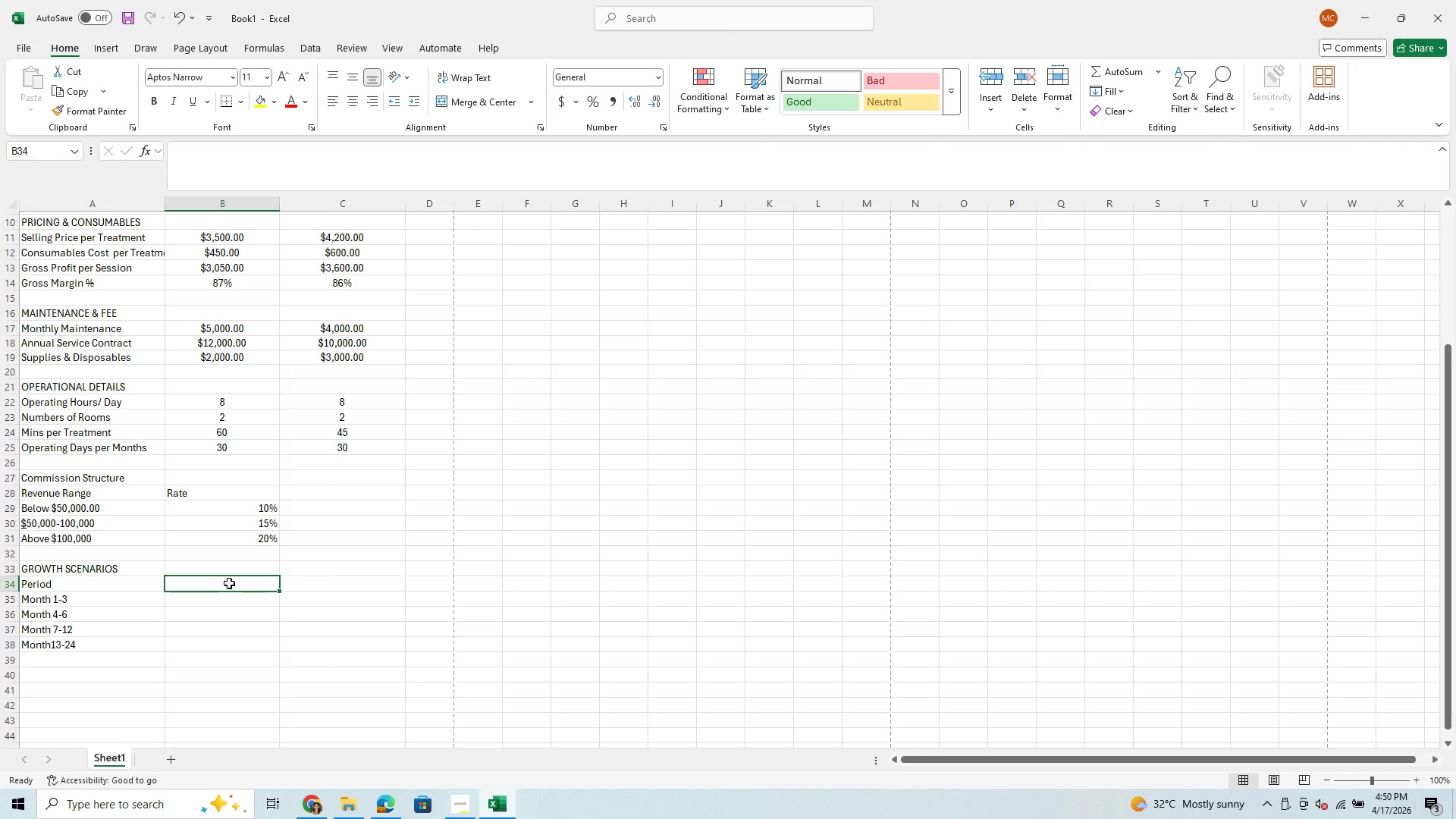 
type(Convervatie)
 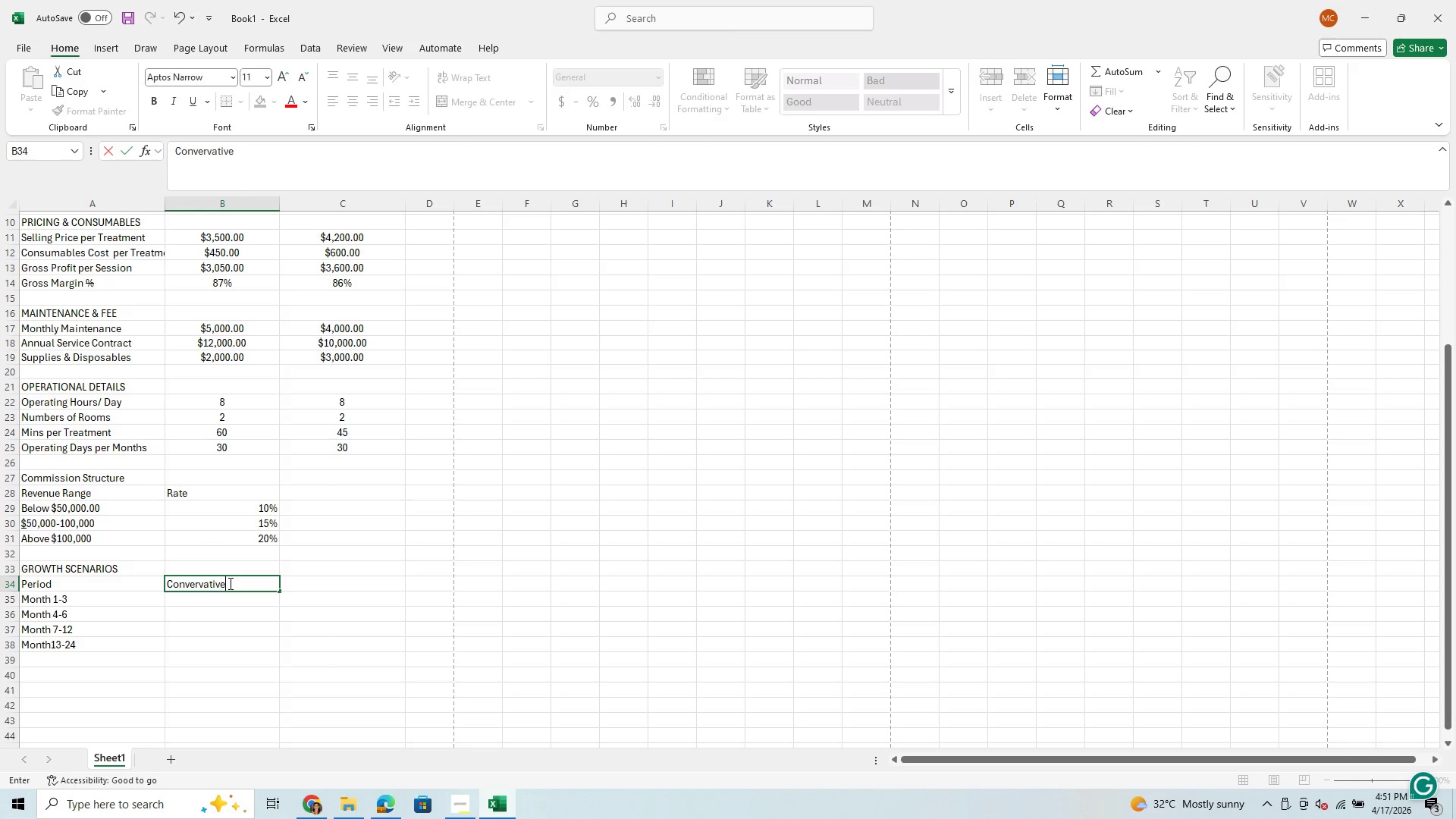 
hold_key(key=V, duration=0.31)
 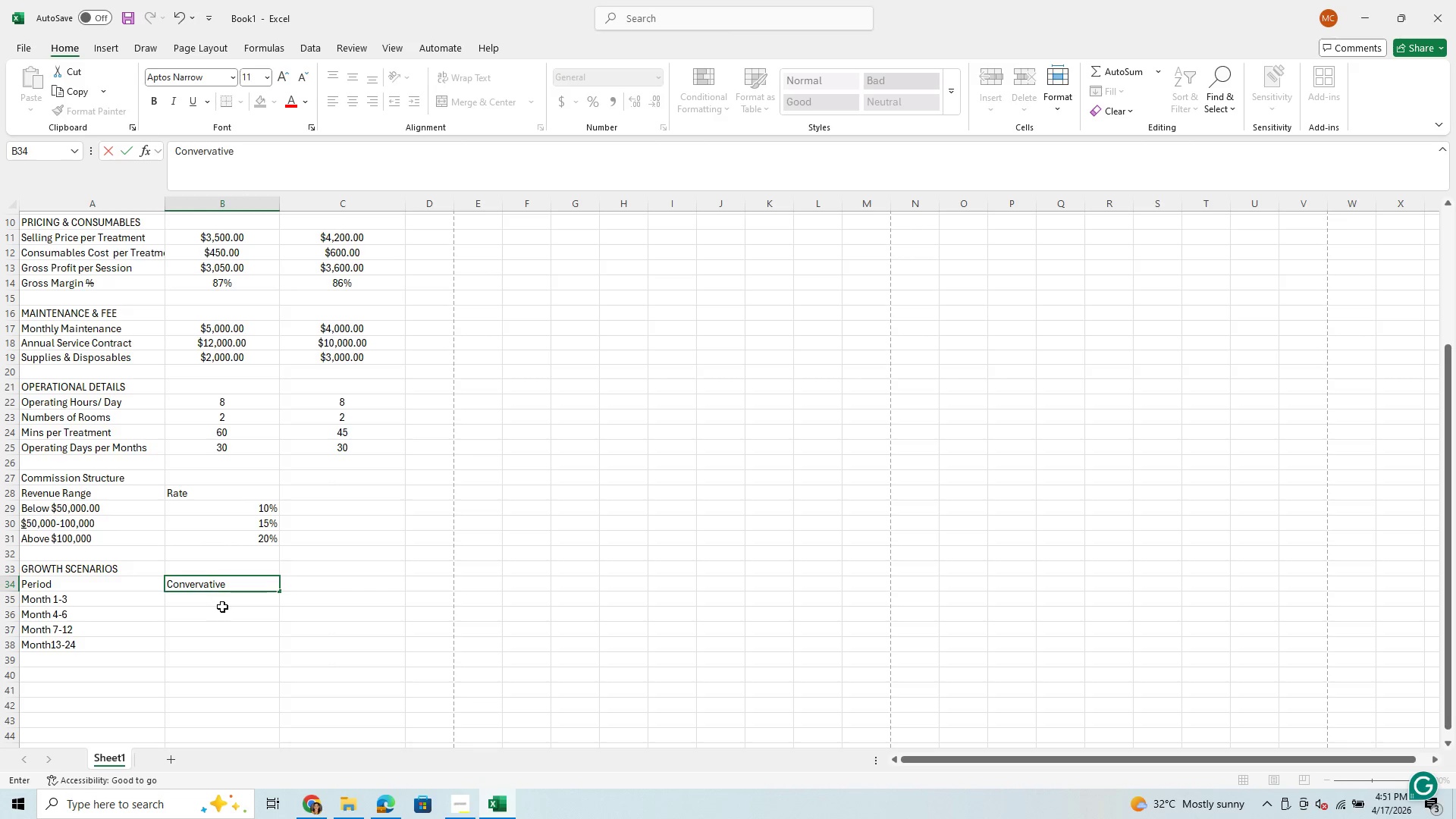 
left_click([230, 600])
 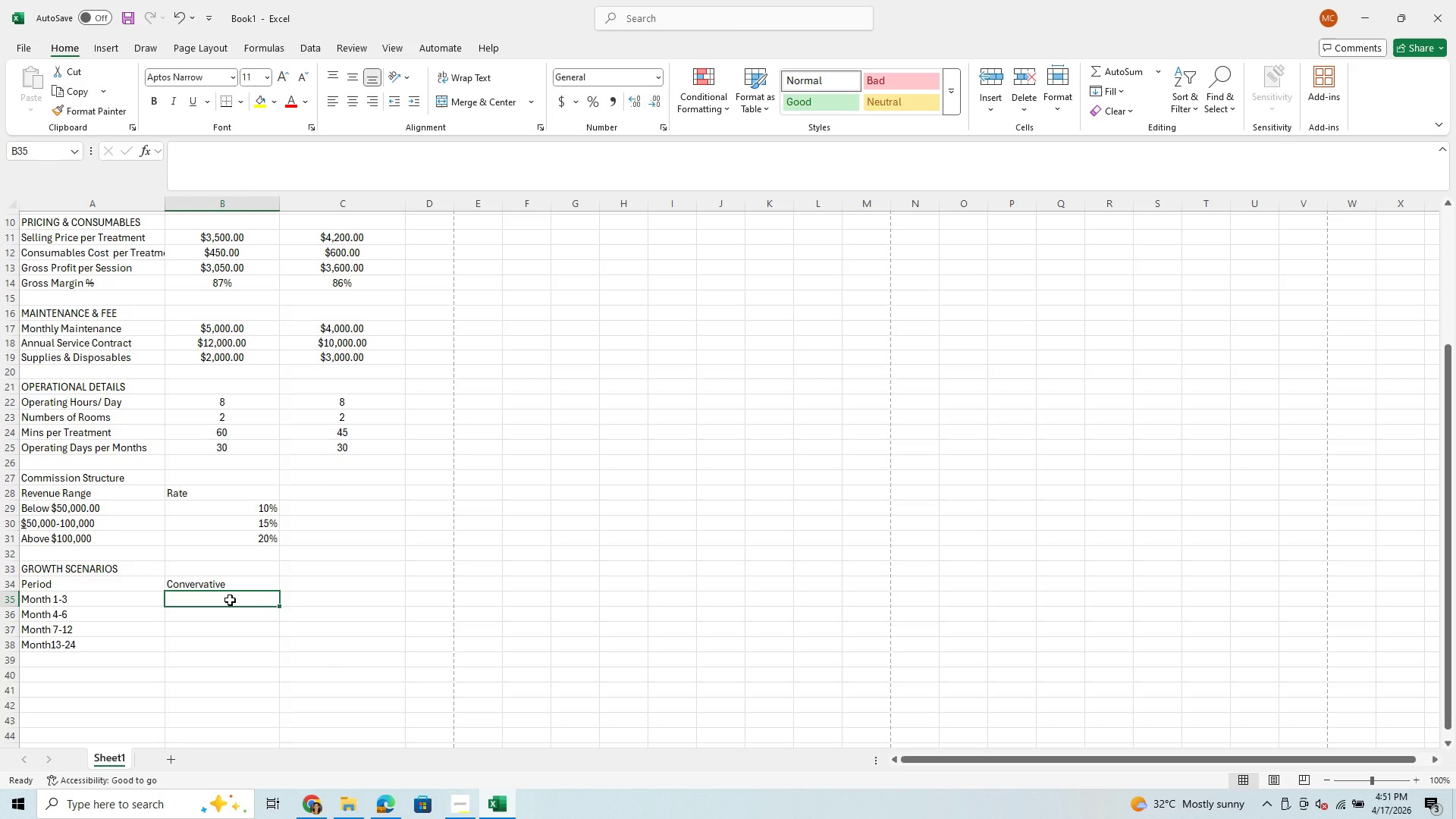 
type(40%)
 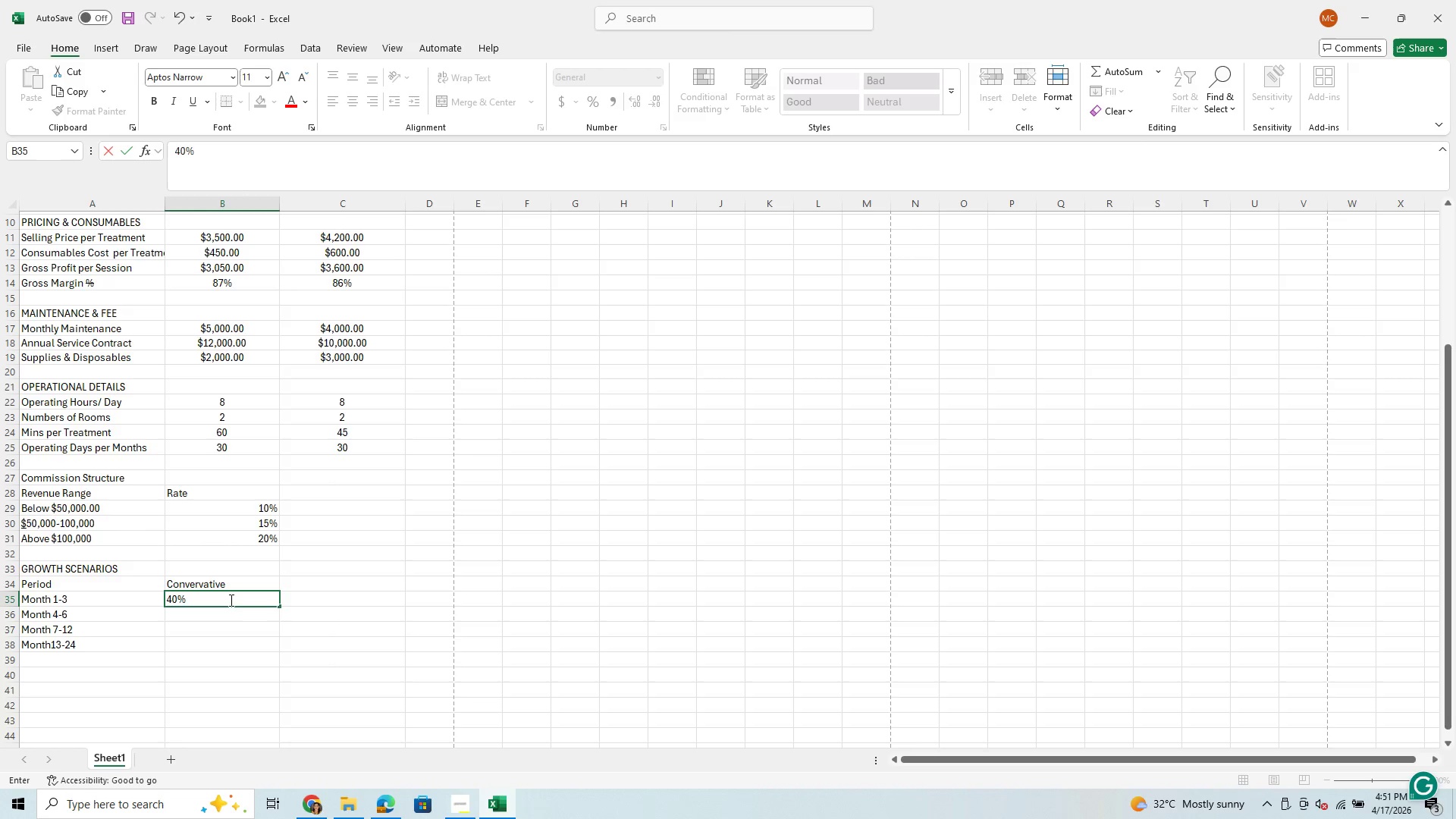 
left_click([248, 619])
 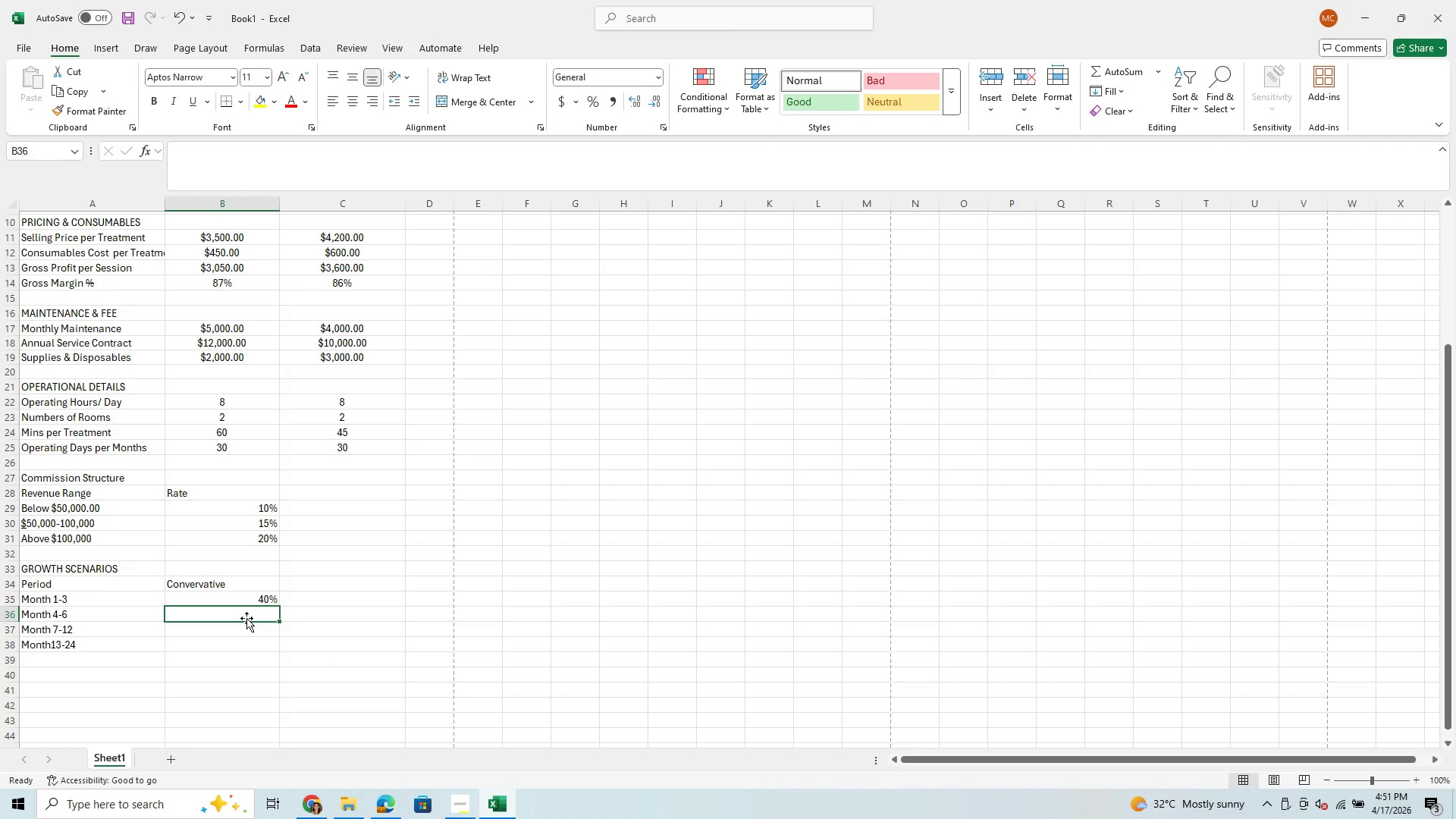 
type(50%)
 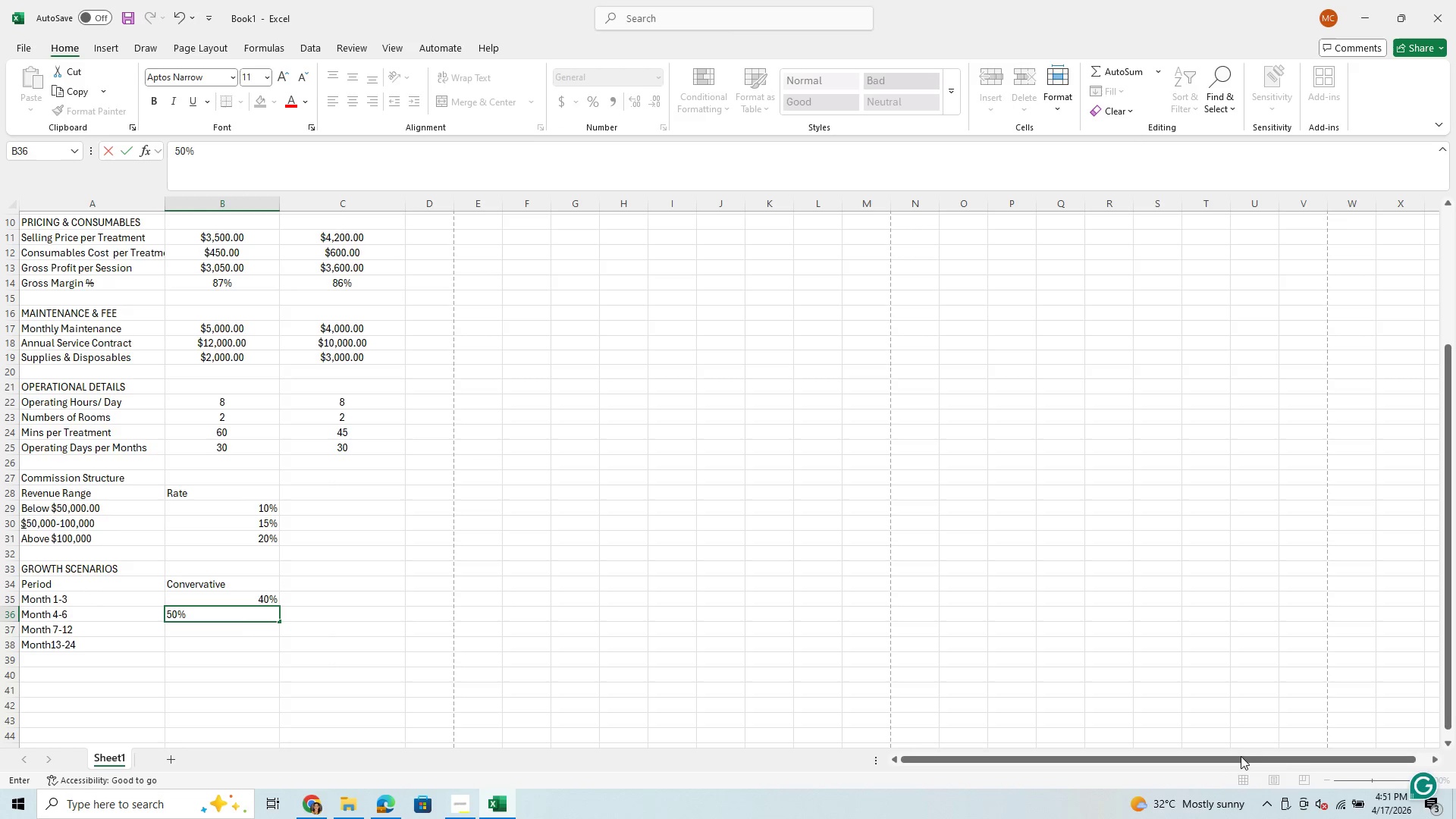 
left_click([209, 627])
 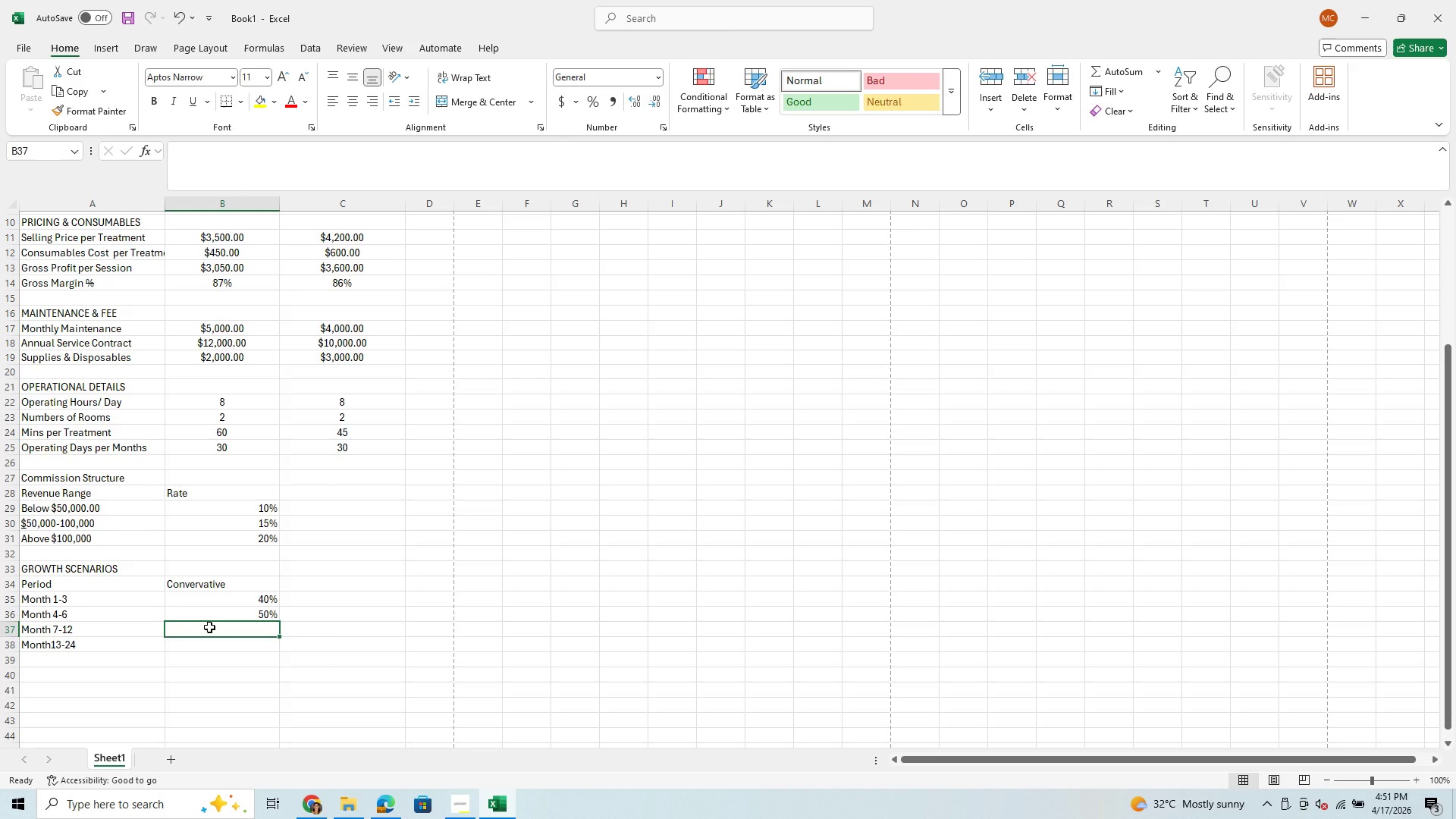 
type(65%)
 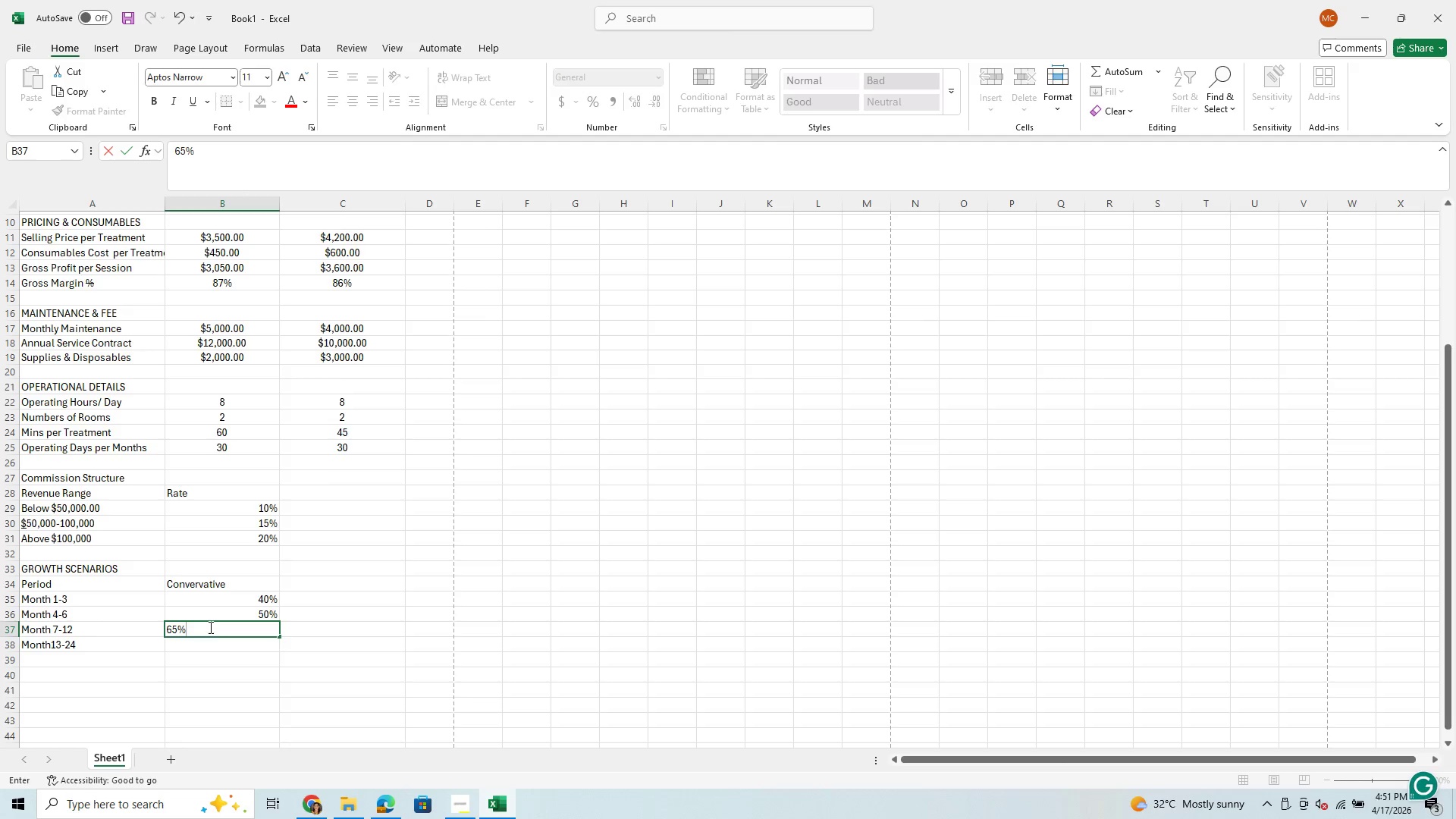 
left_click([220, 650])
 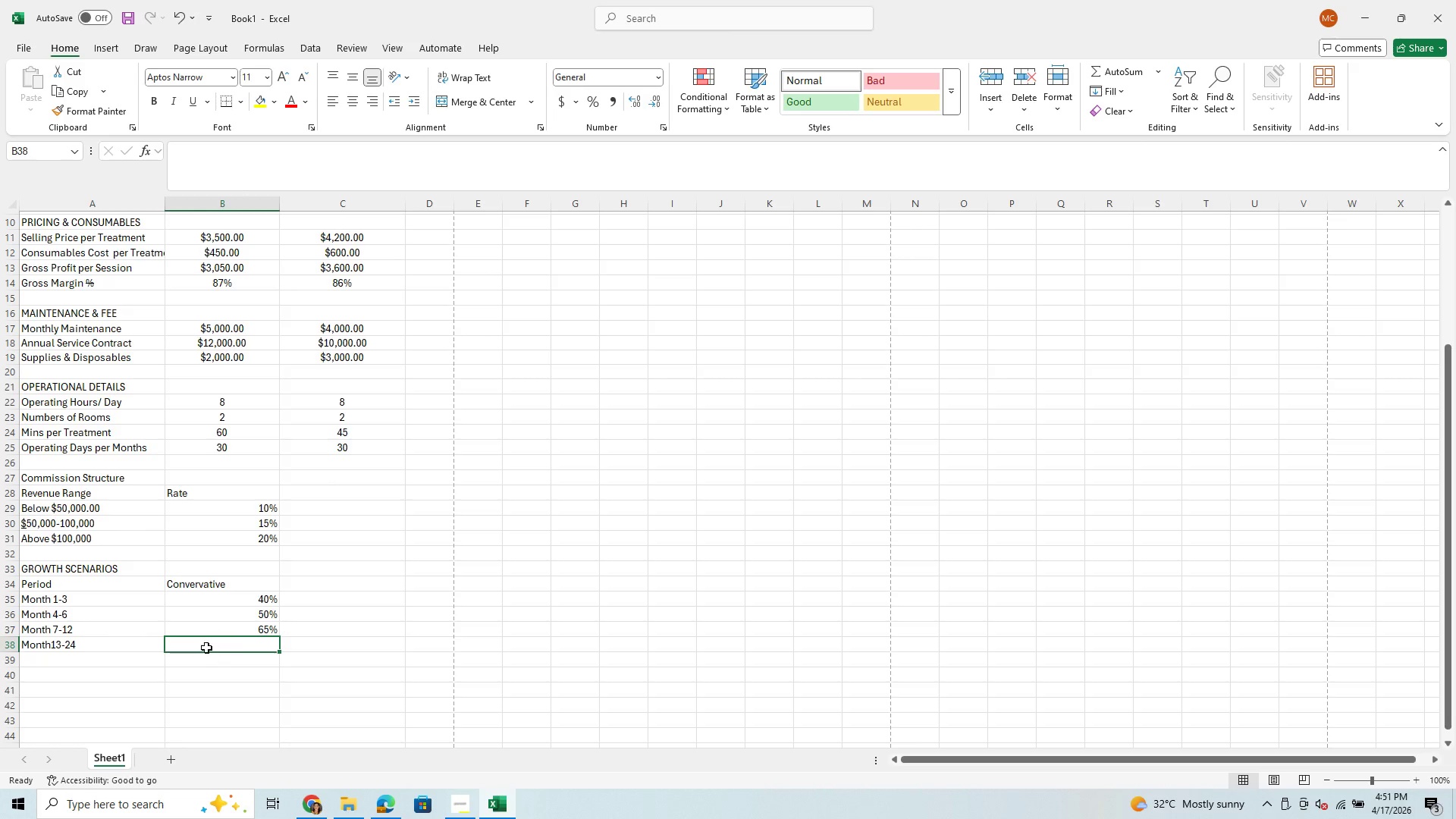 
type(75%)
 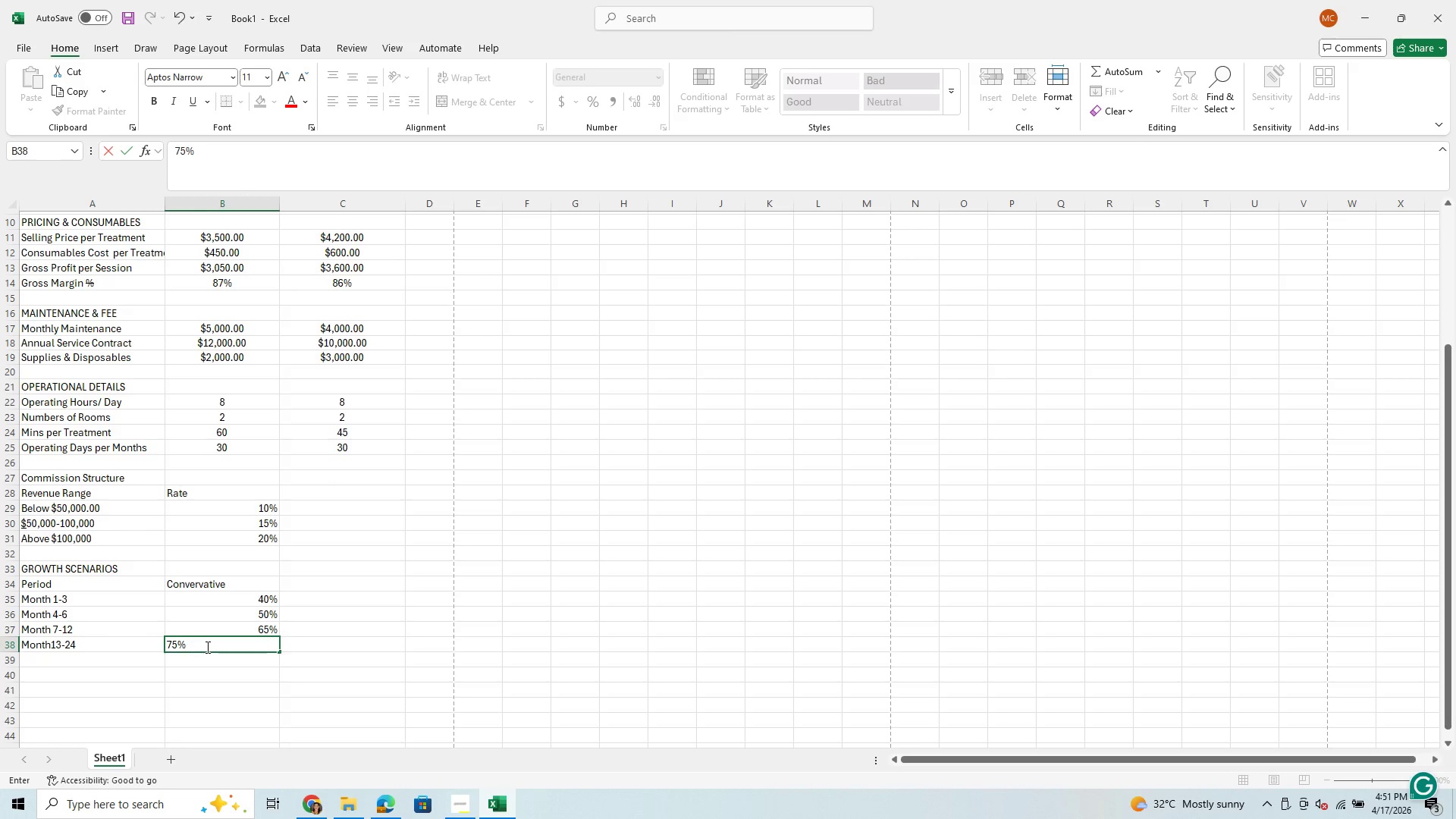 
left_click([314, 604])
 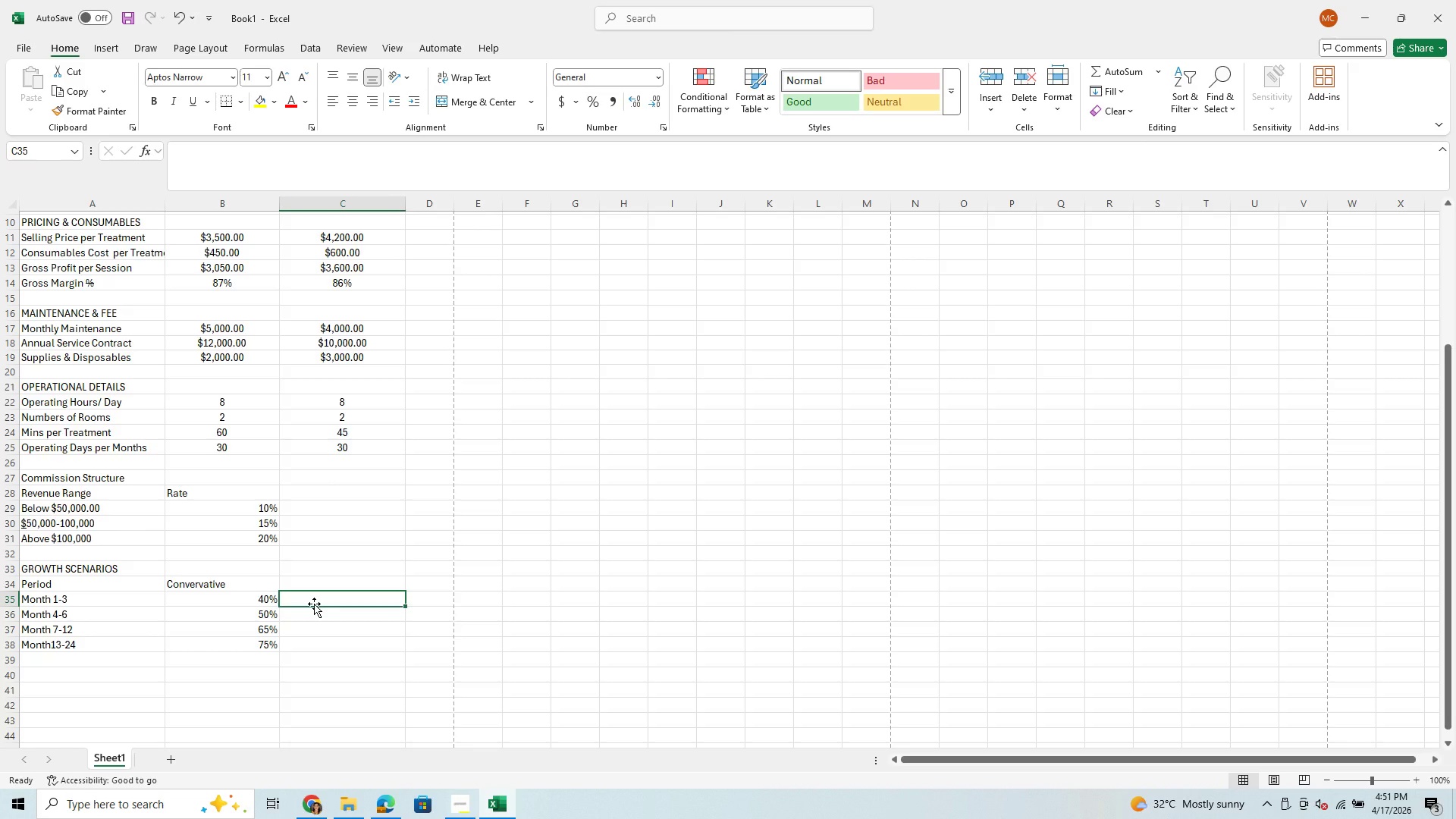 
wait(7.02)
 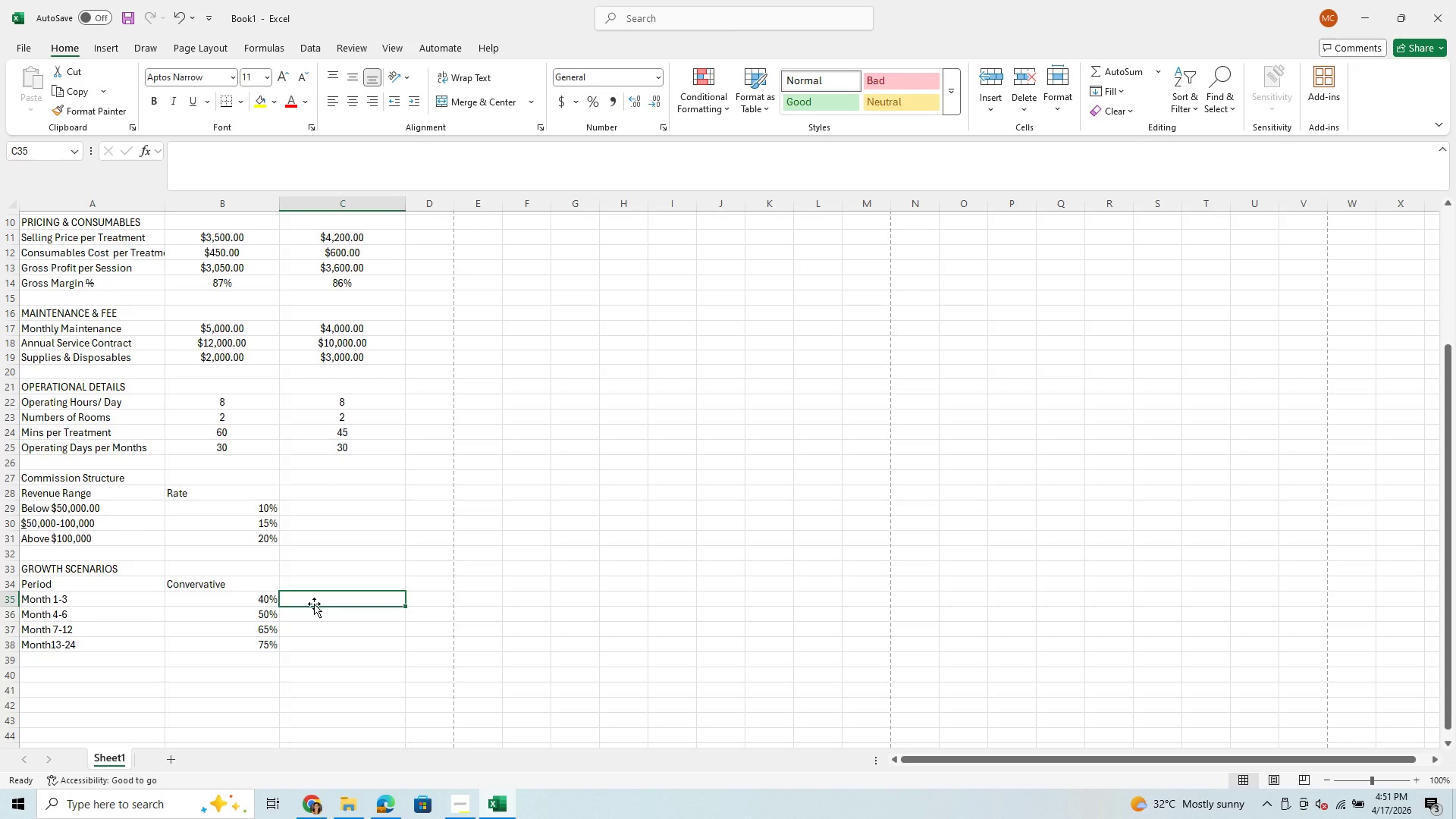 
left_click([324, 577])
 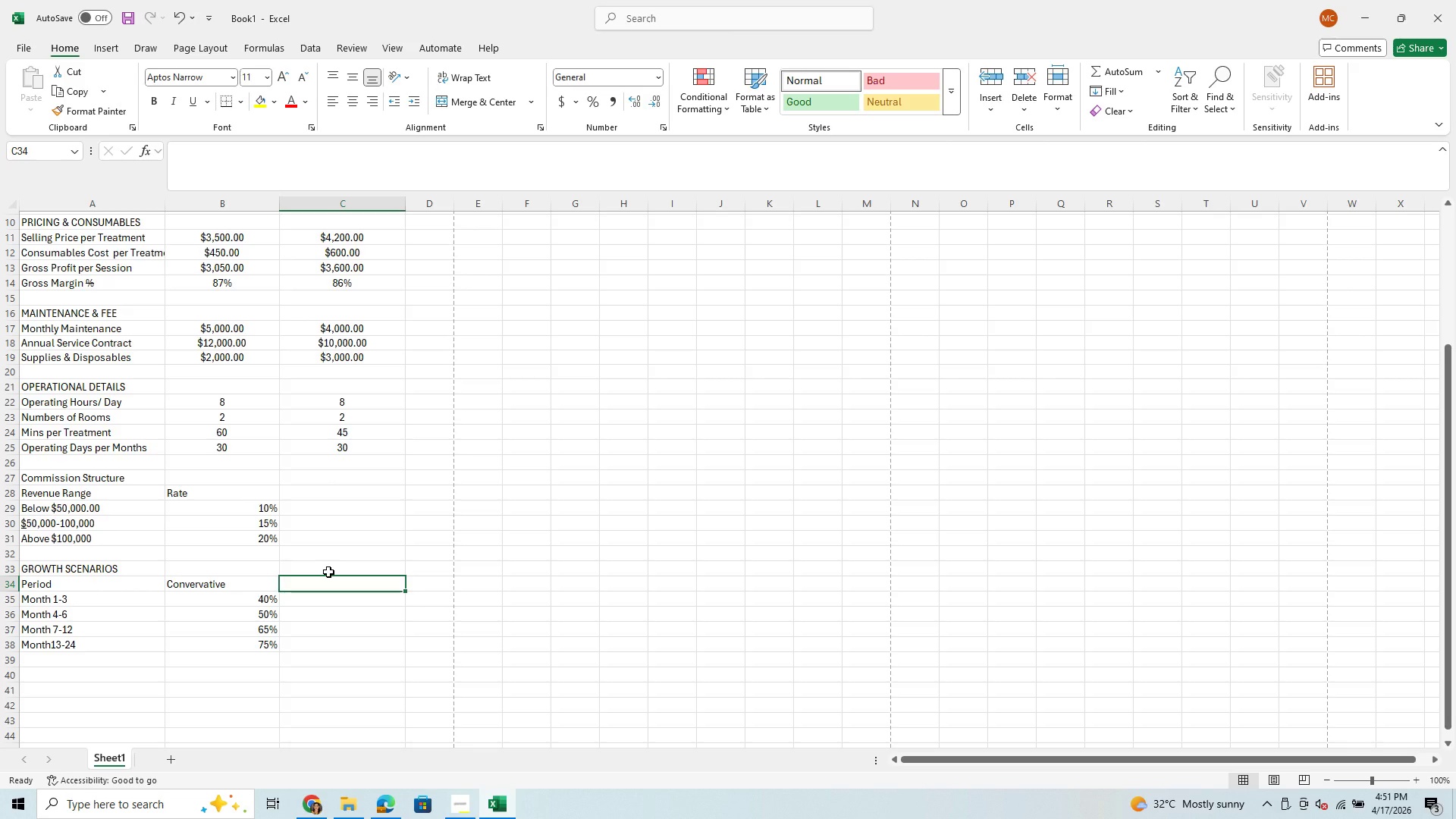 
type(Expected )
 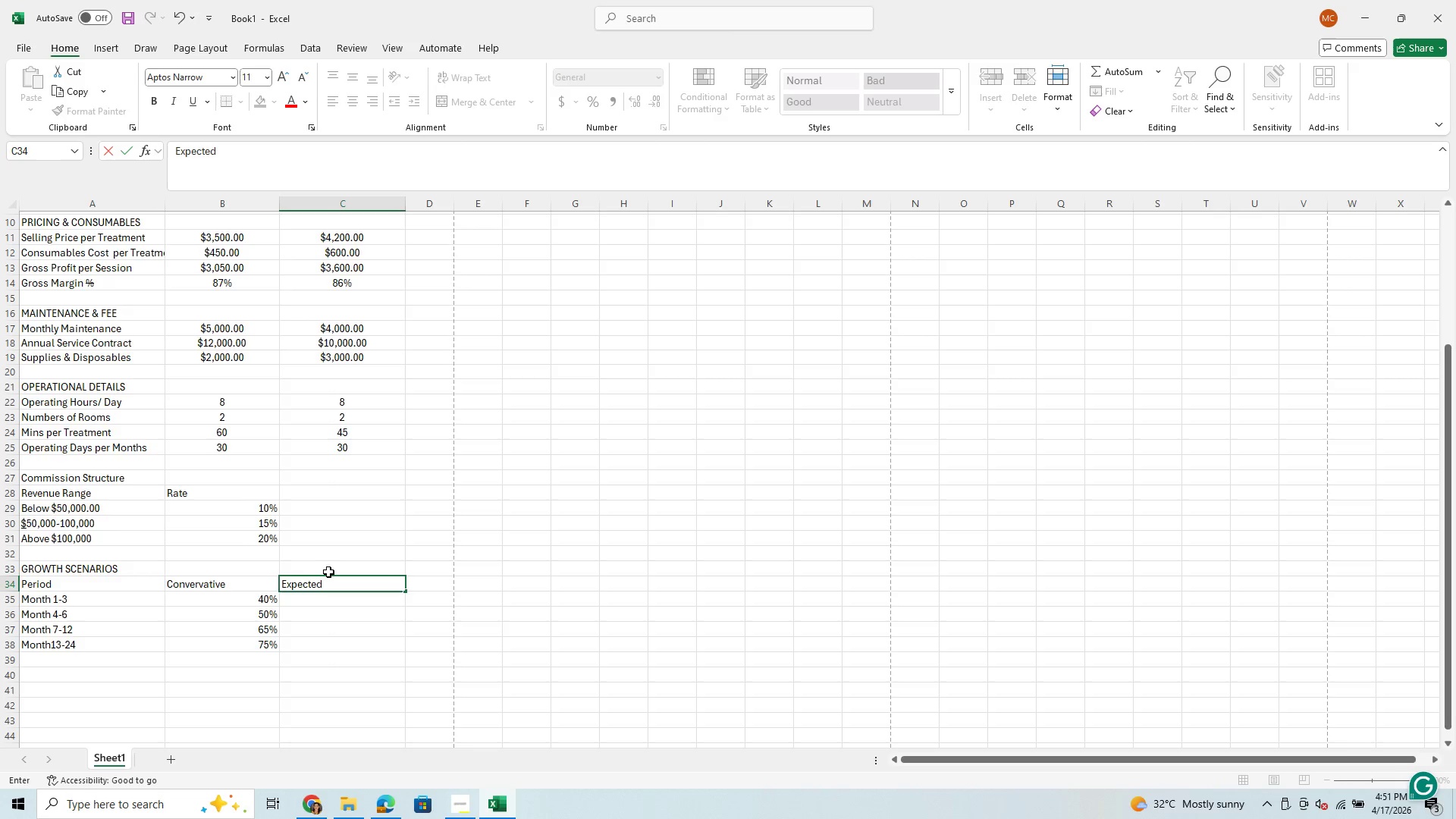 
key(Enter)
 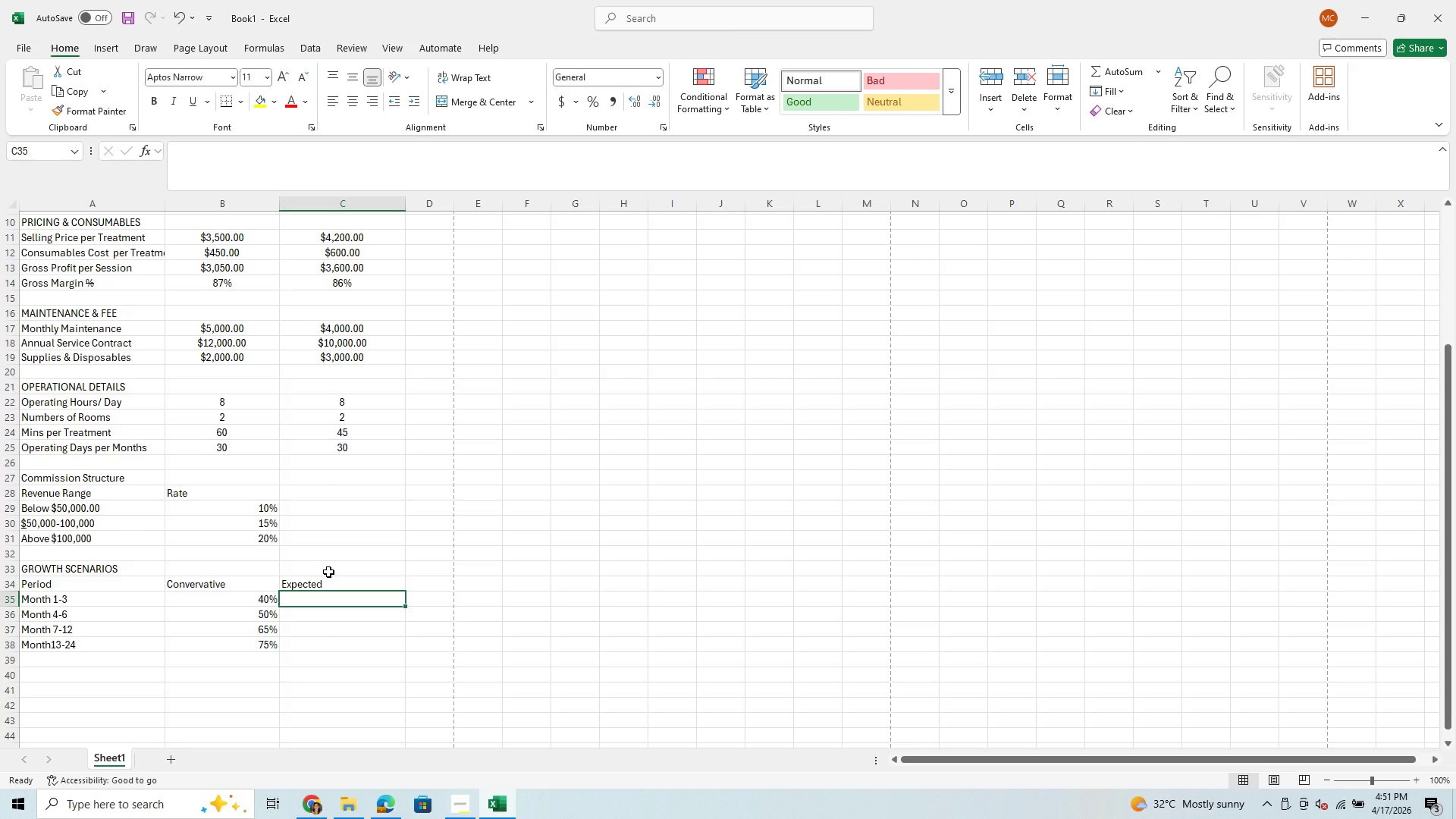 
type(50%)
 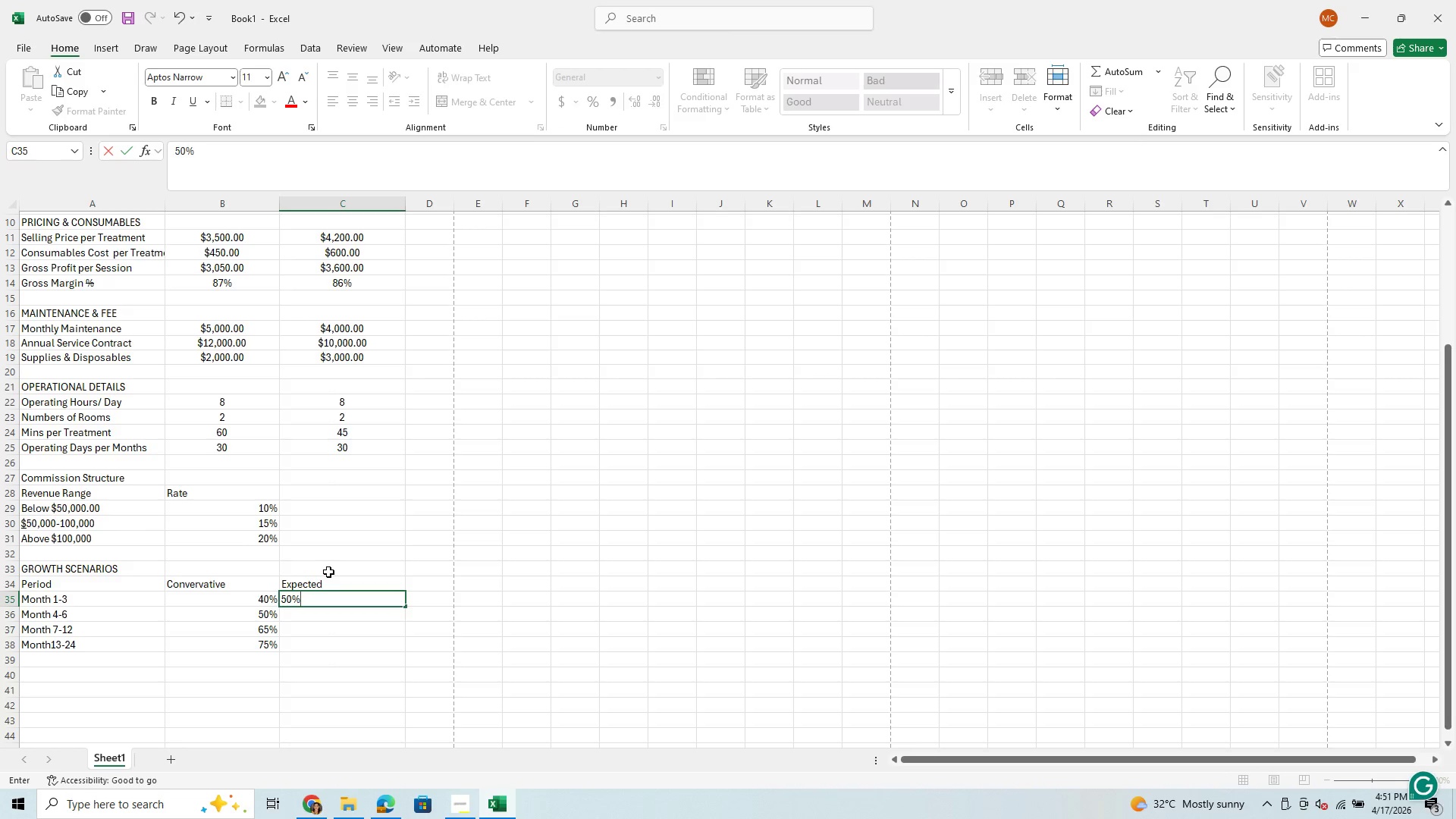 
key(Enter)
 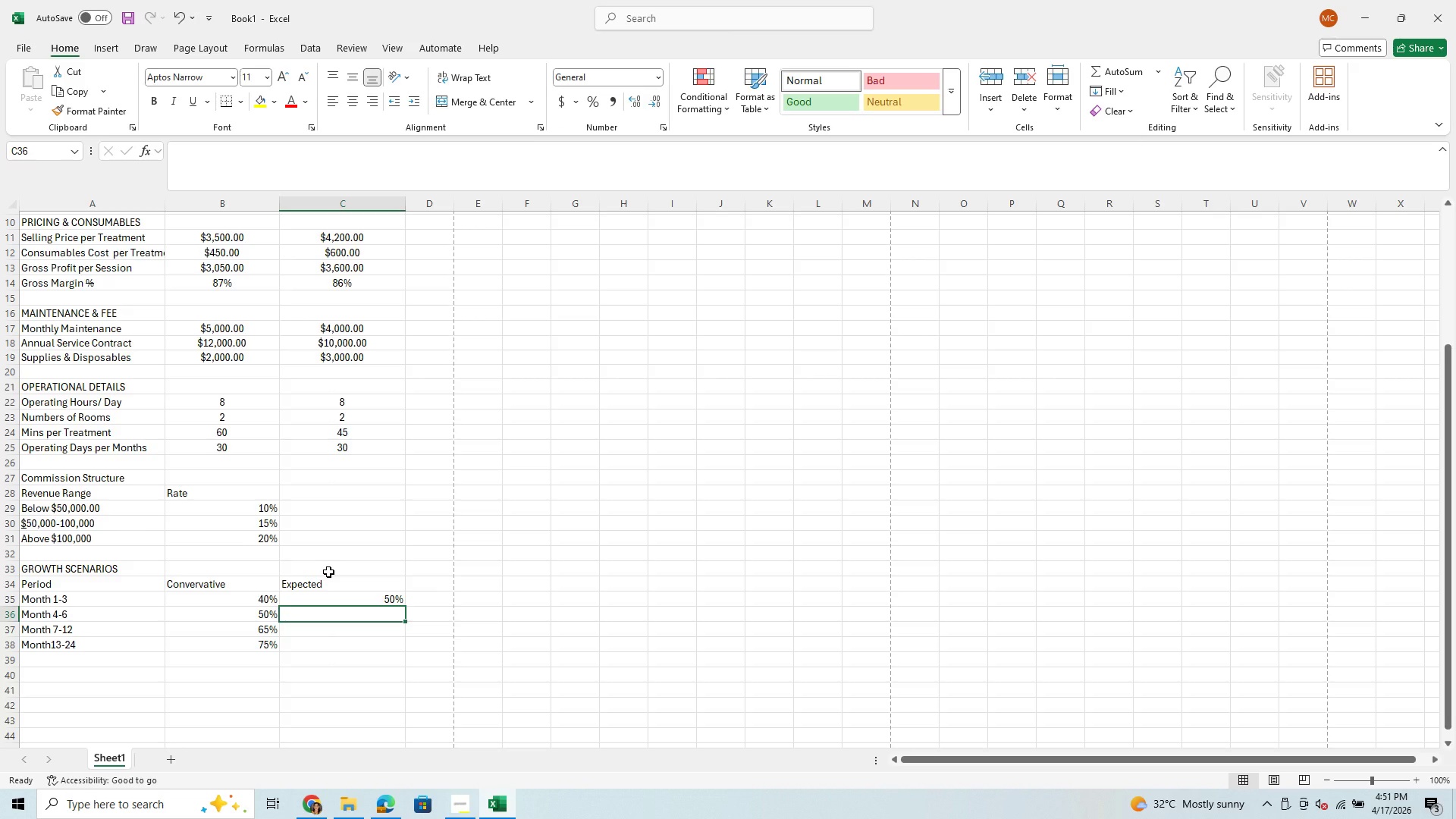 
type(65%)
 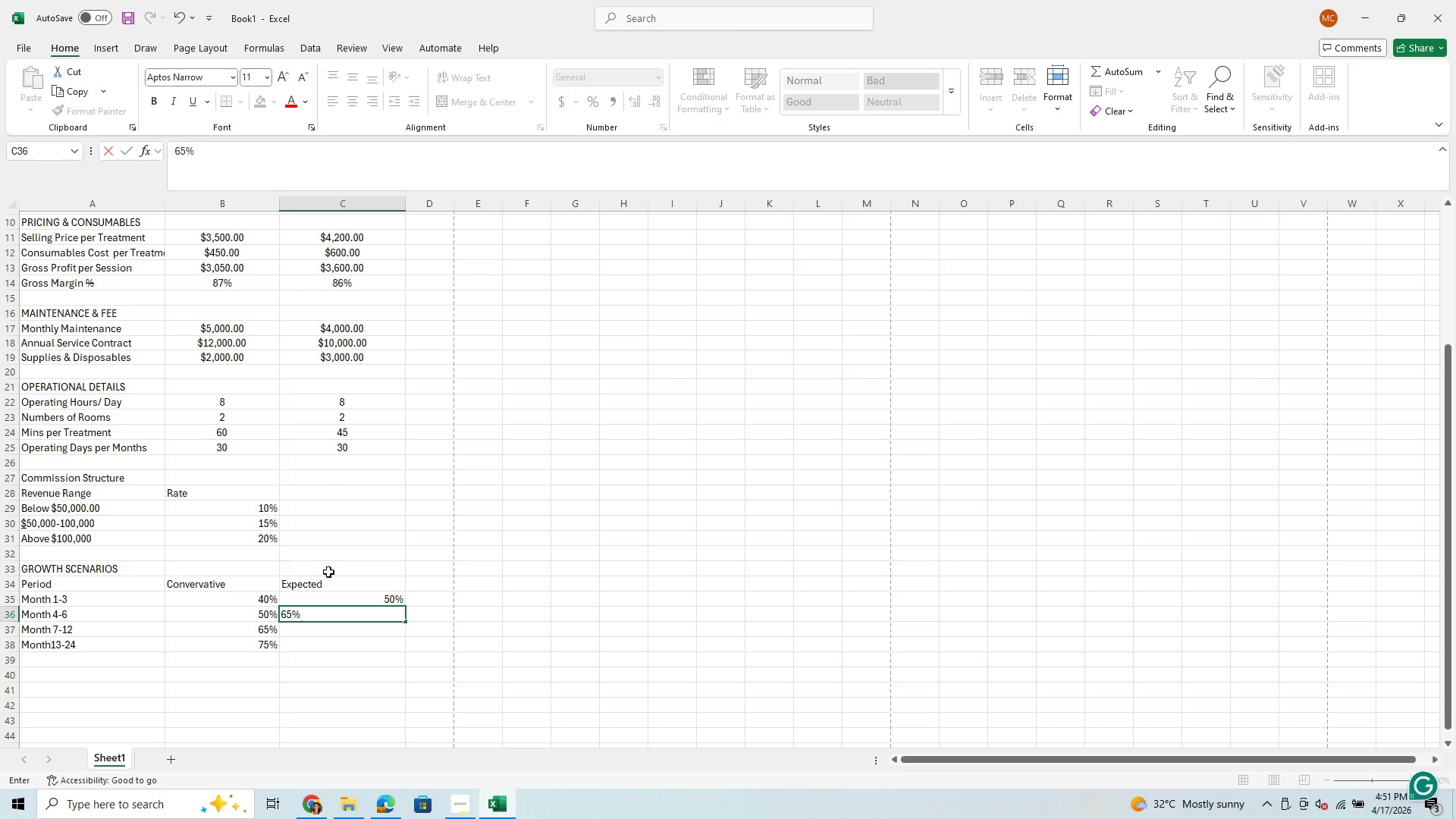 
key(Enter)
 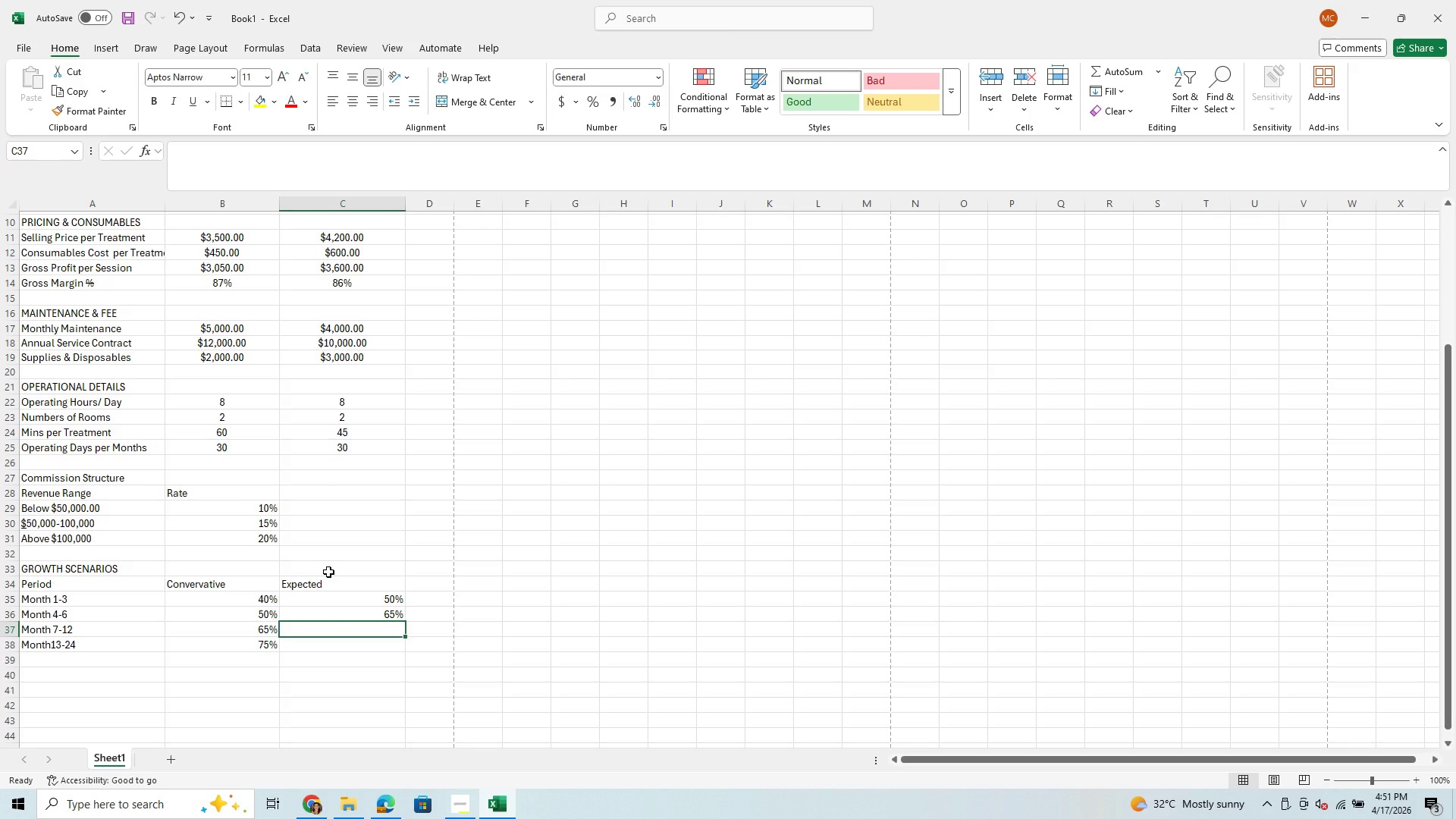 
type(75%)
 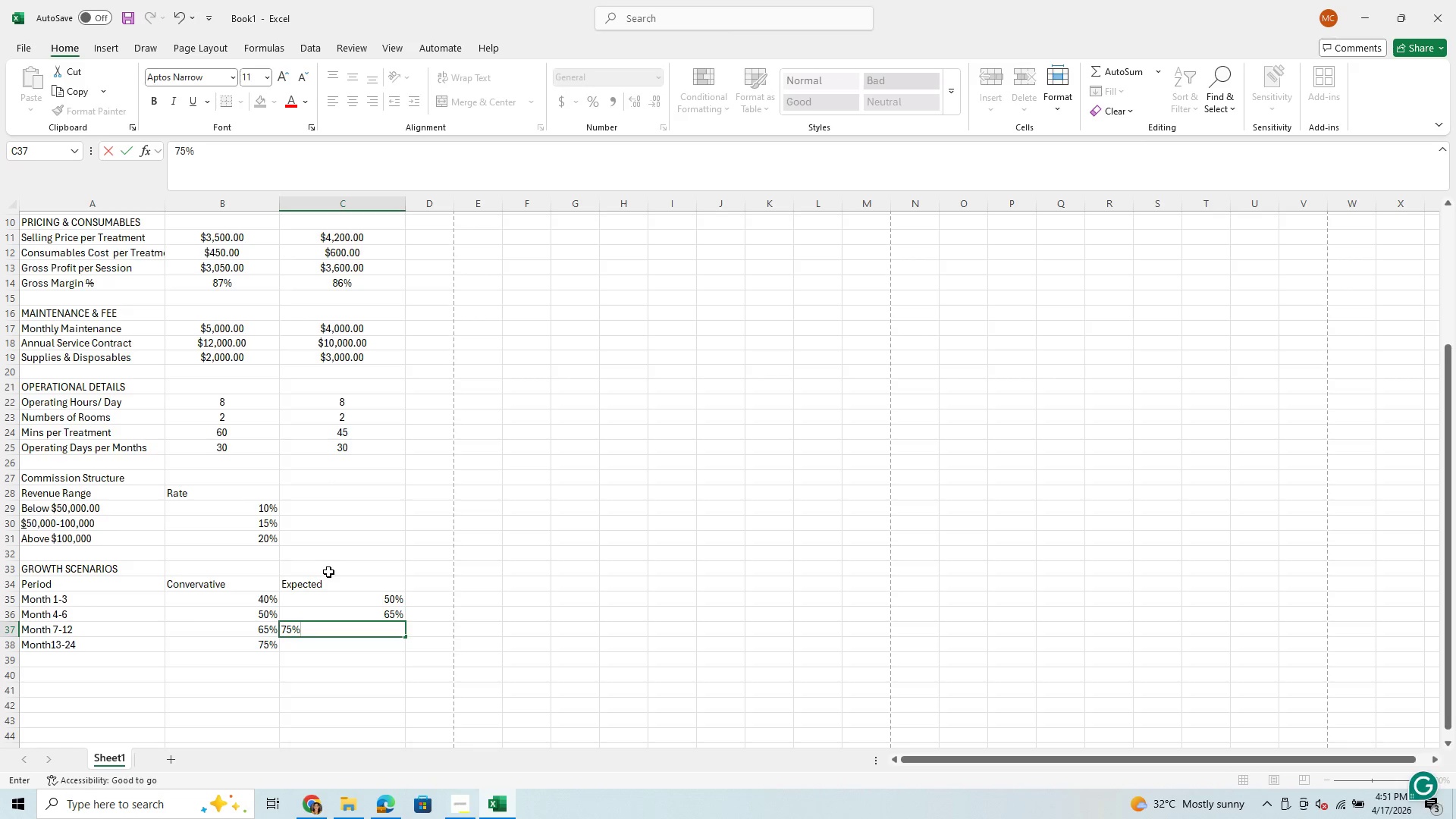 
key(Enter)
 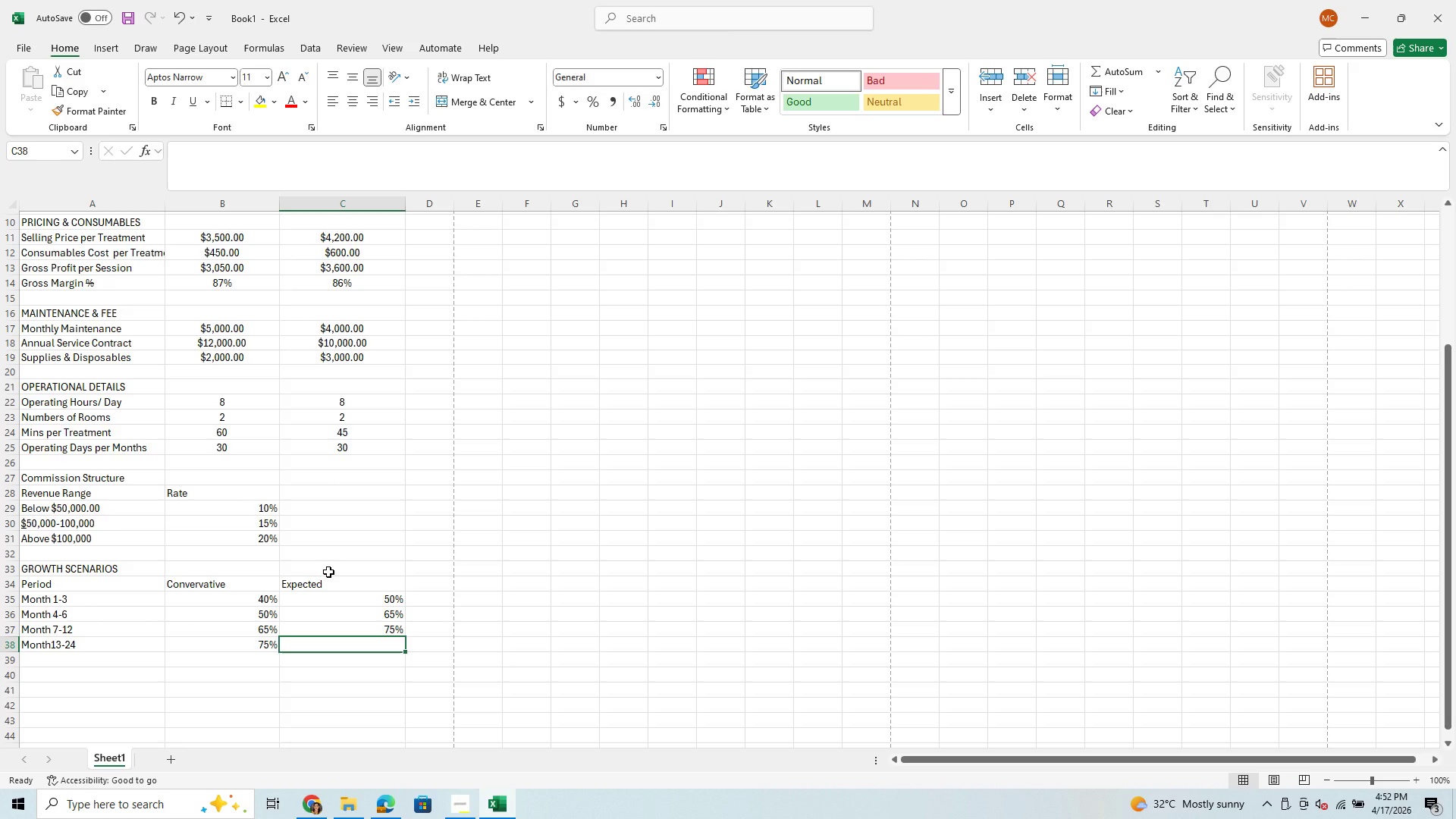 
type(85%)
 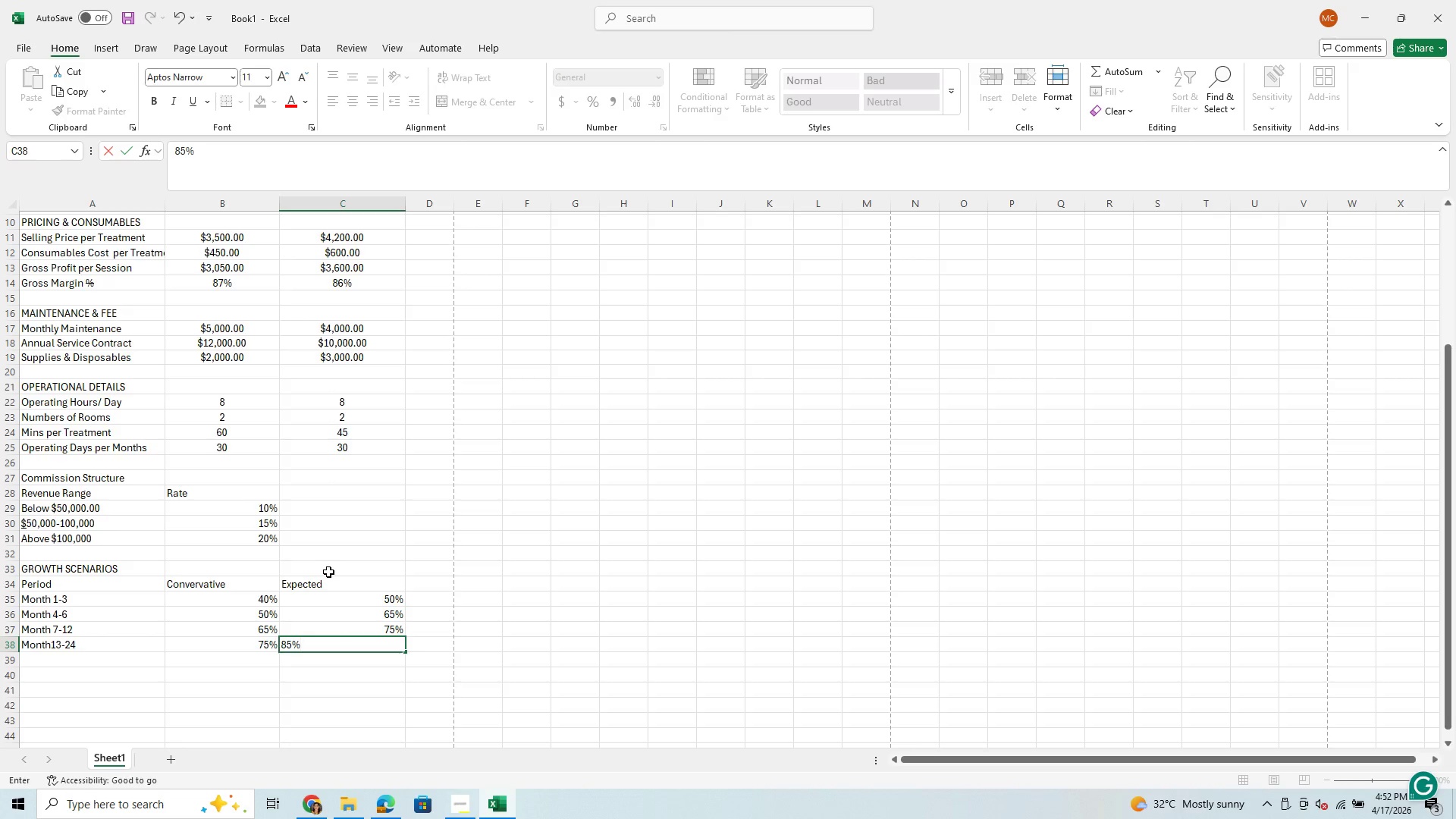 
wait(11.09)
 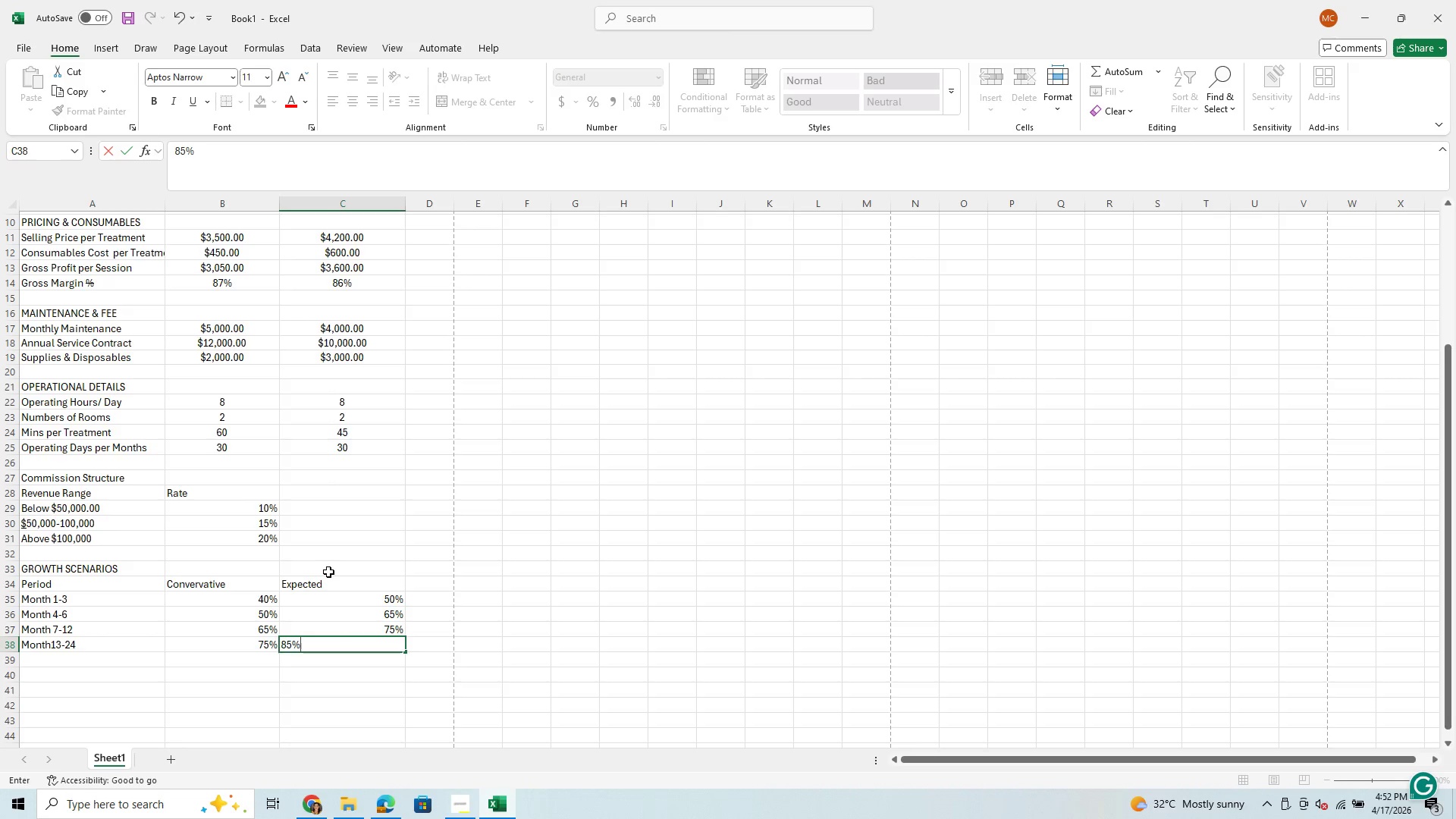 
left_click([427, 582])
 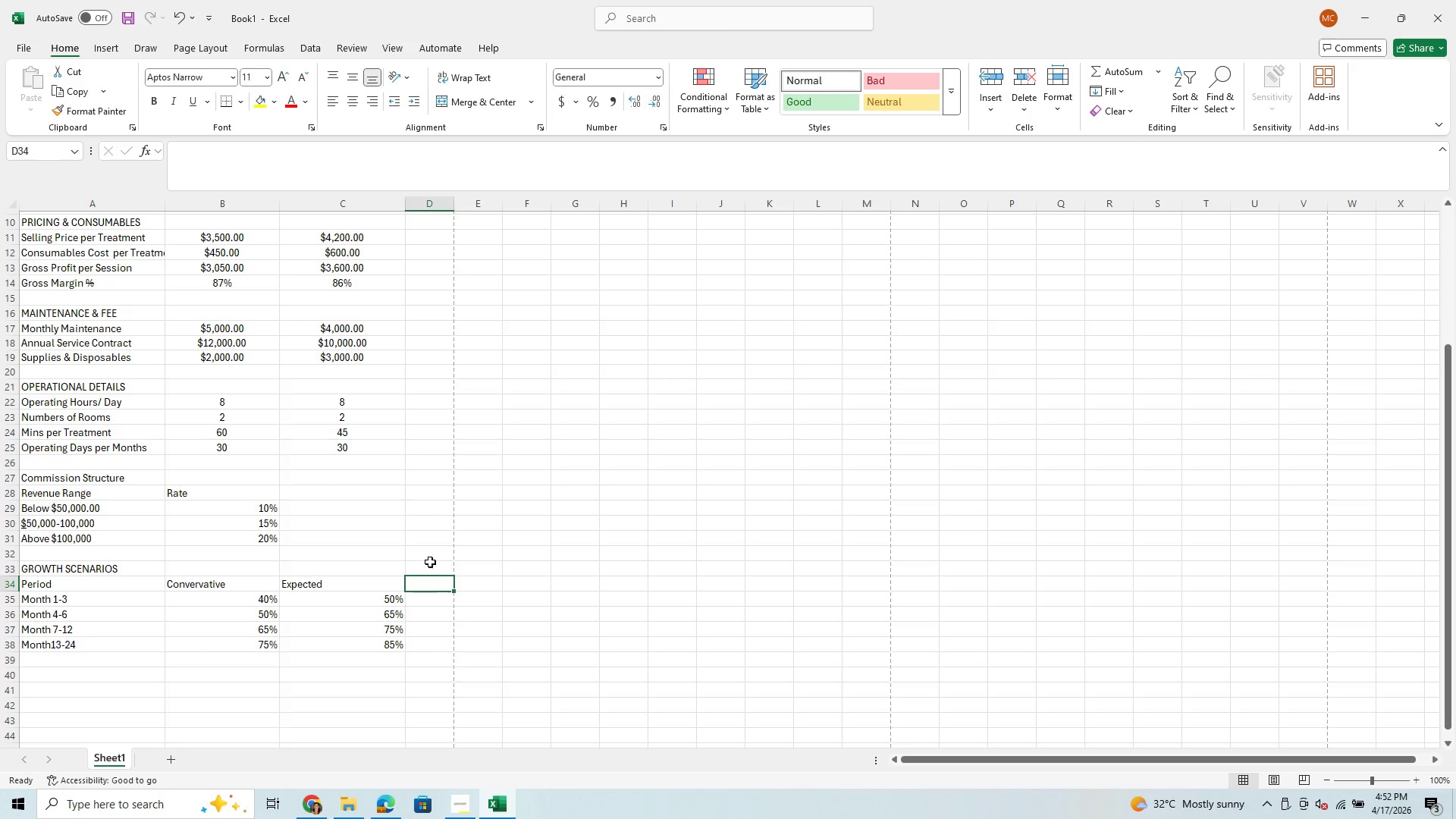 
wait(6.36)
 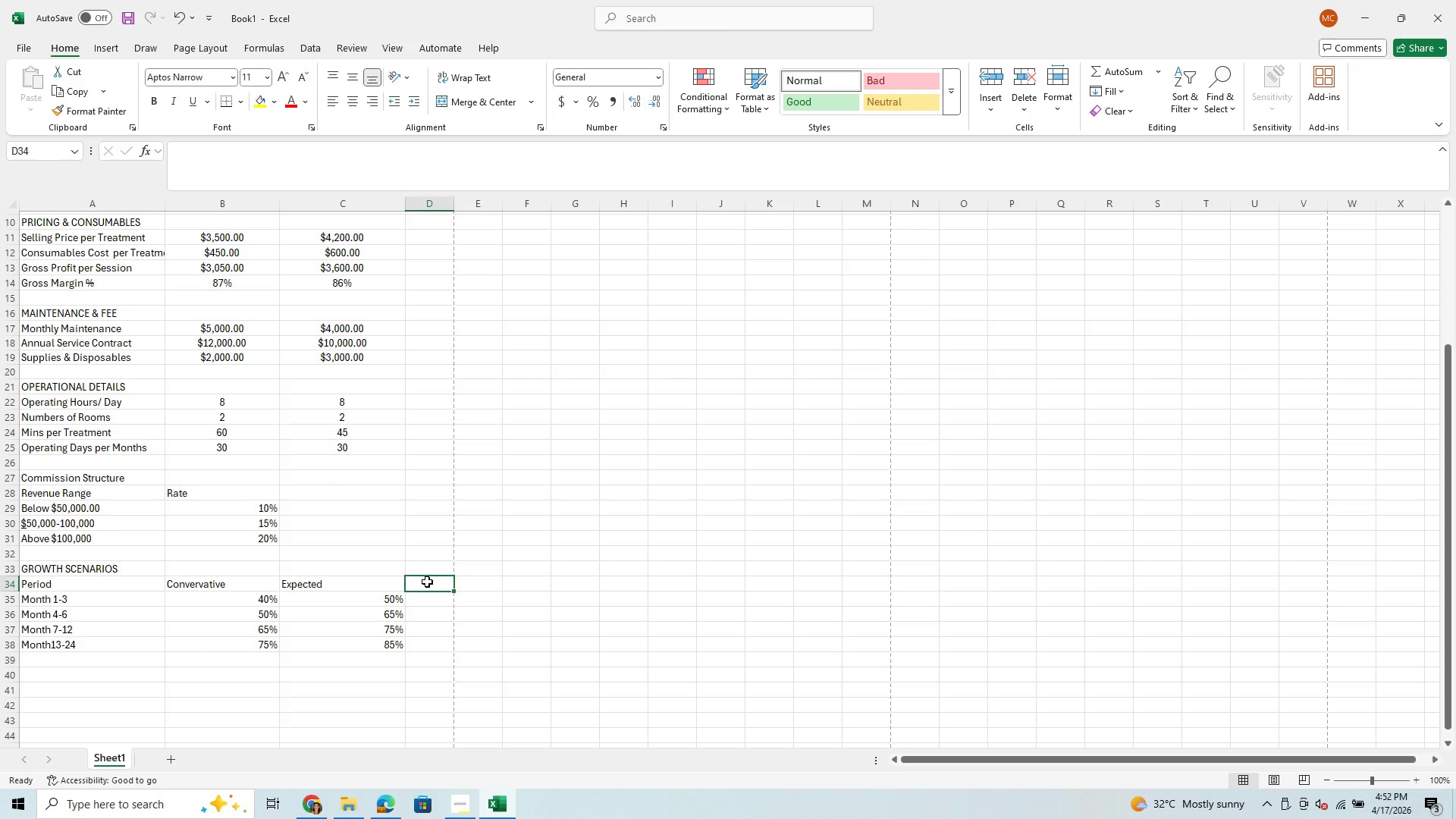 
left_click_drag(start_coordinate=[406, 205], to_coordinate=[391, 227])
 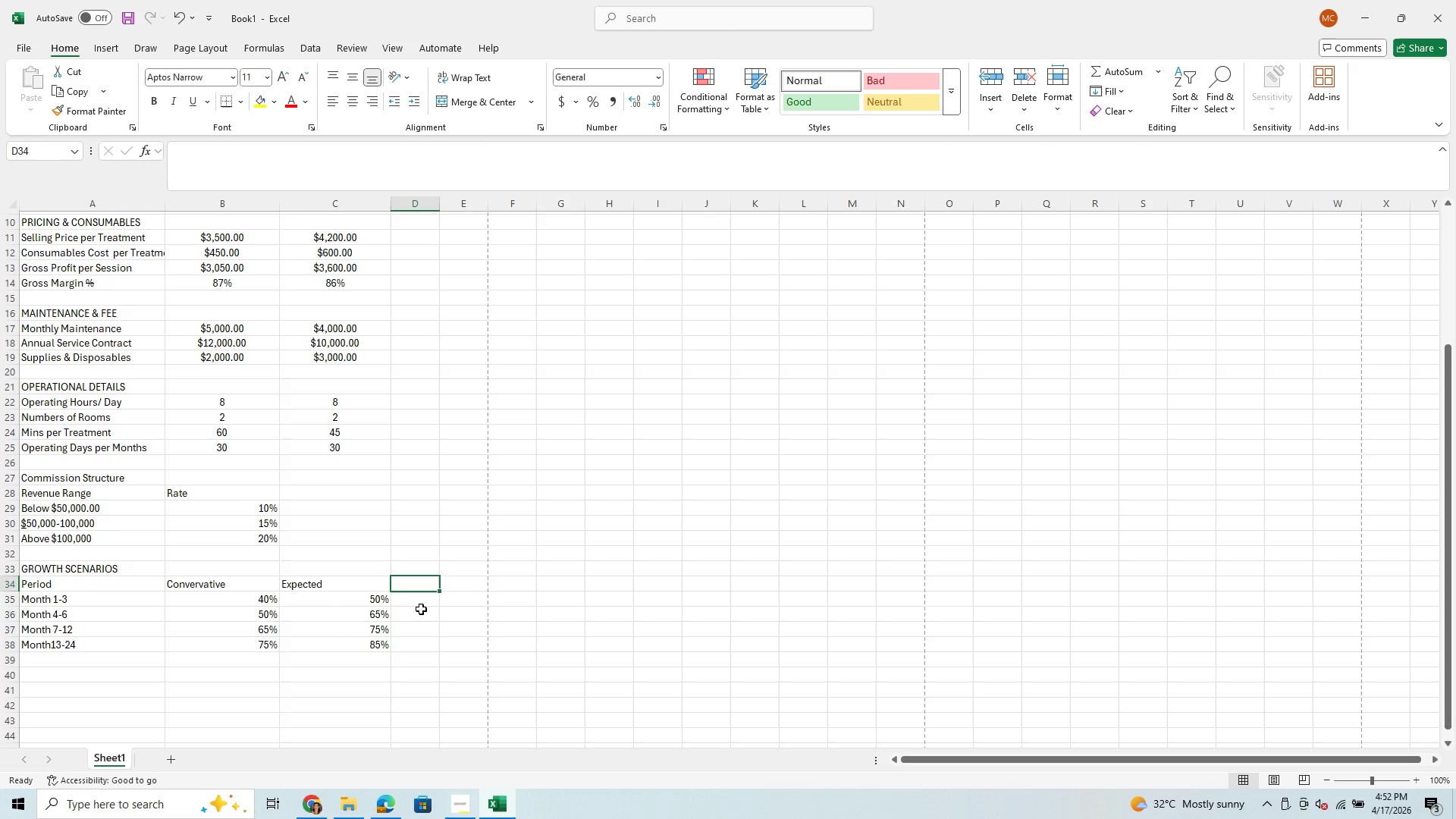 
left_click([419, 582])
 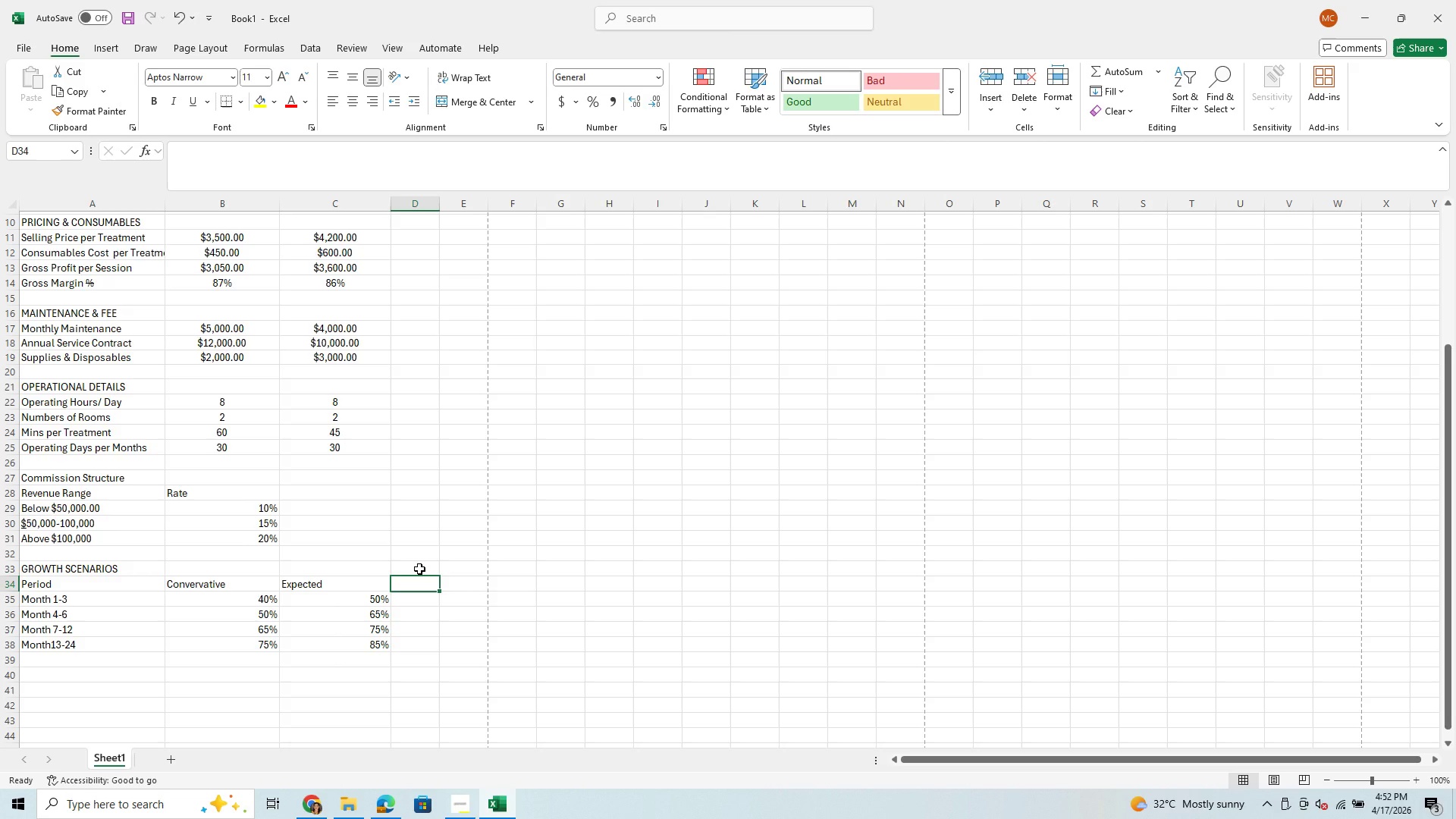 
type(Aggressive)
 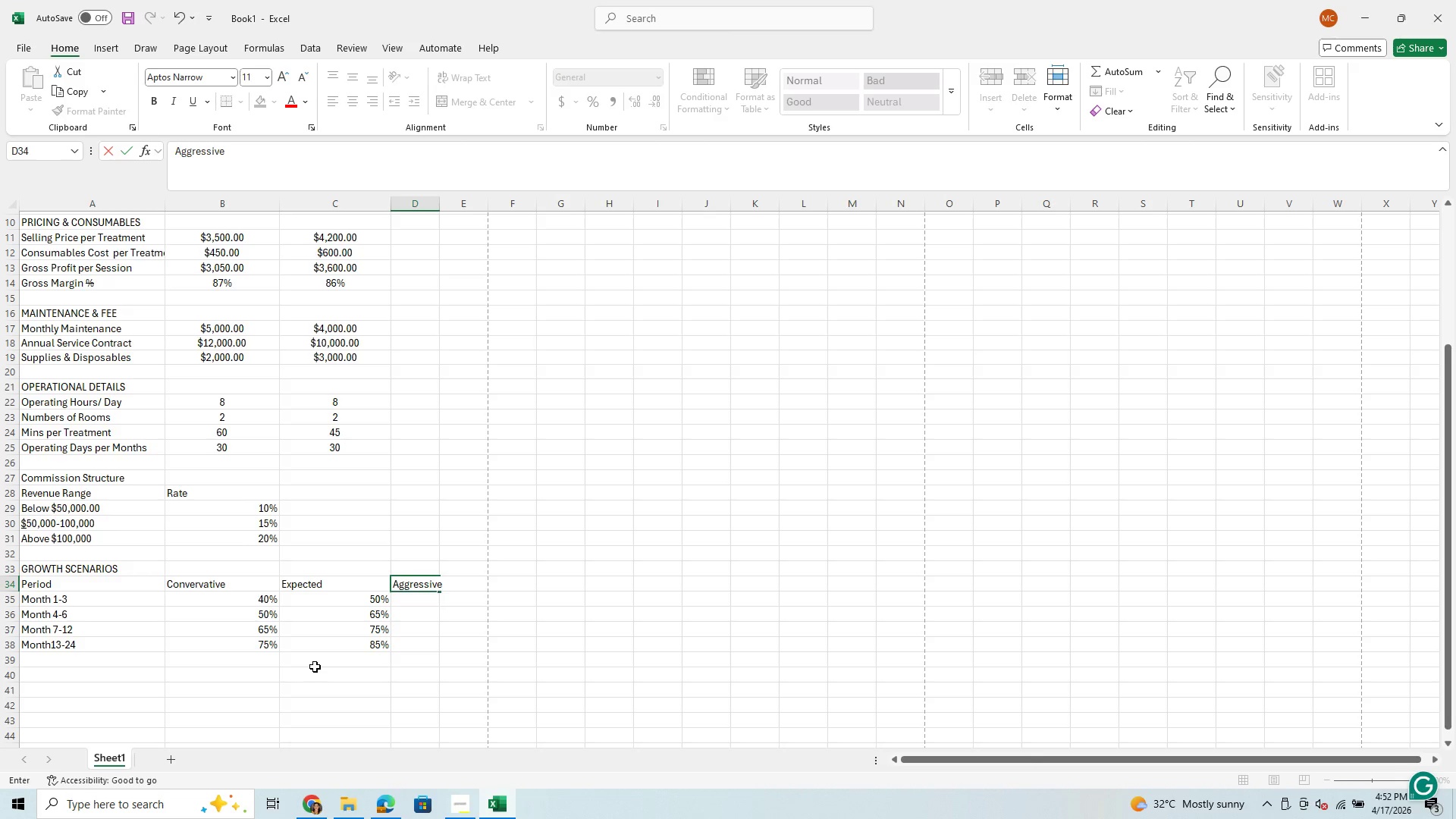 
wait(10.45)
 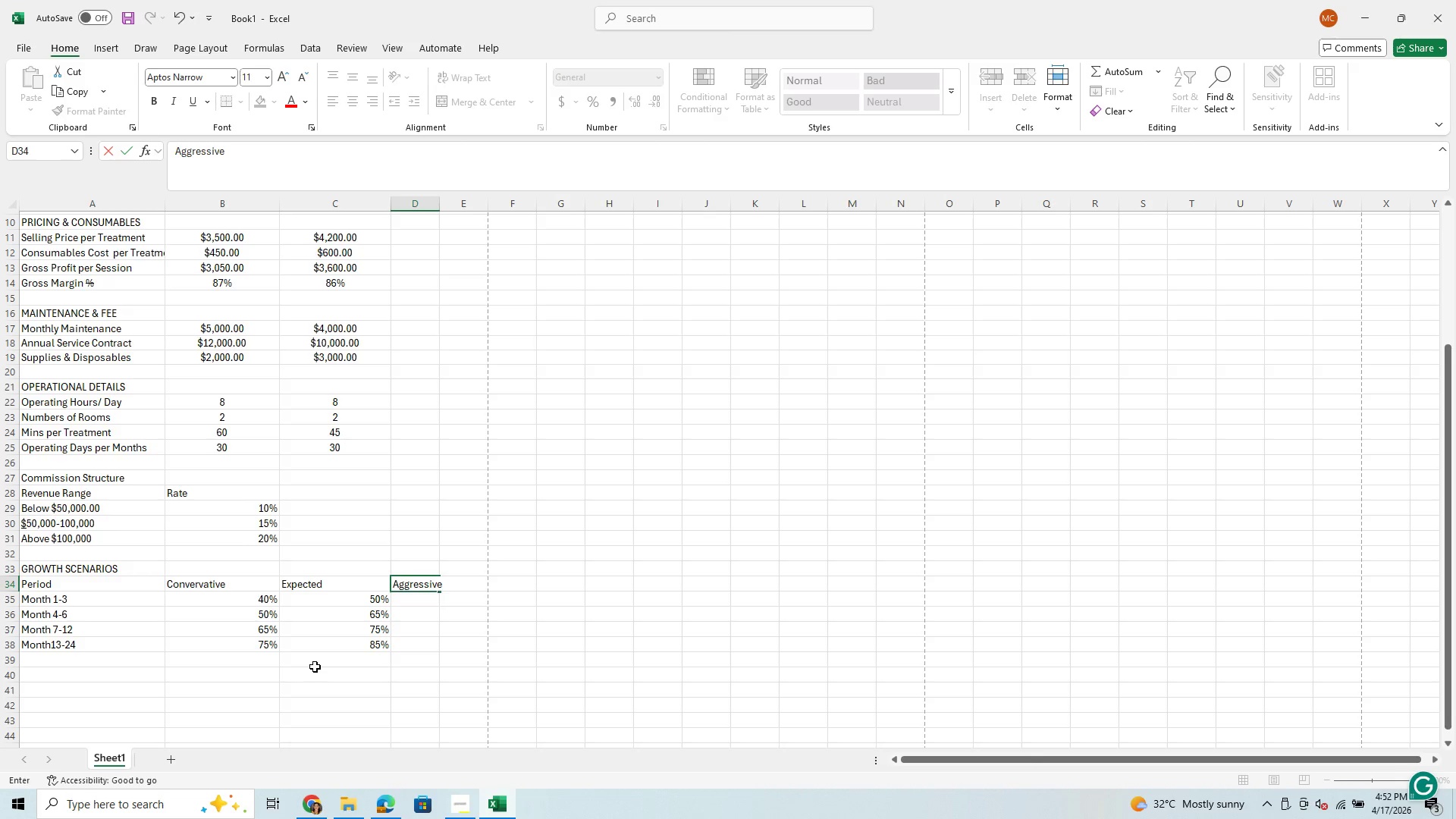 
scroll: coordinate [392, 347], scroll_direction: up, amount: 5.0
 